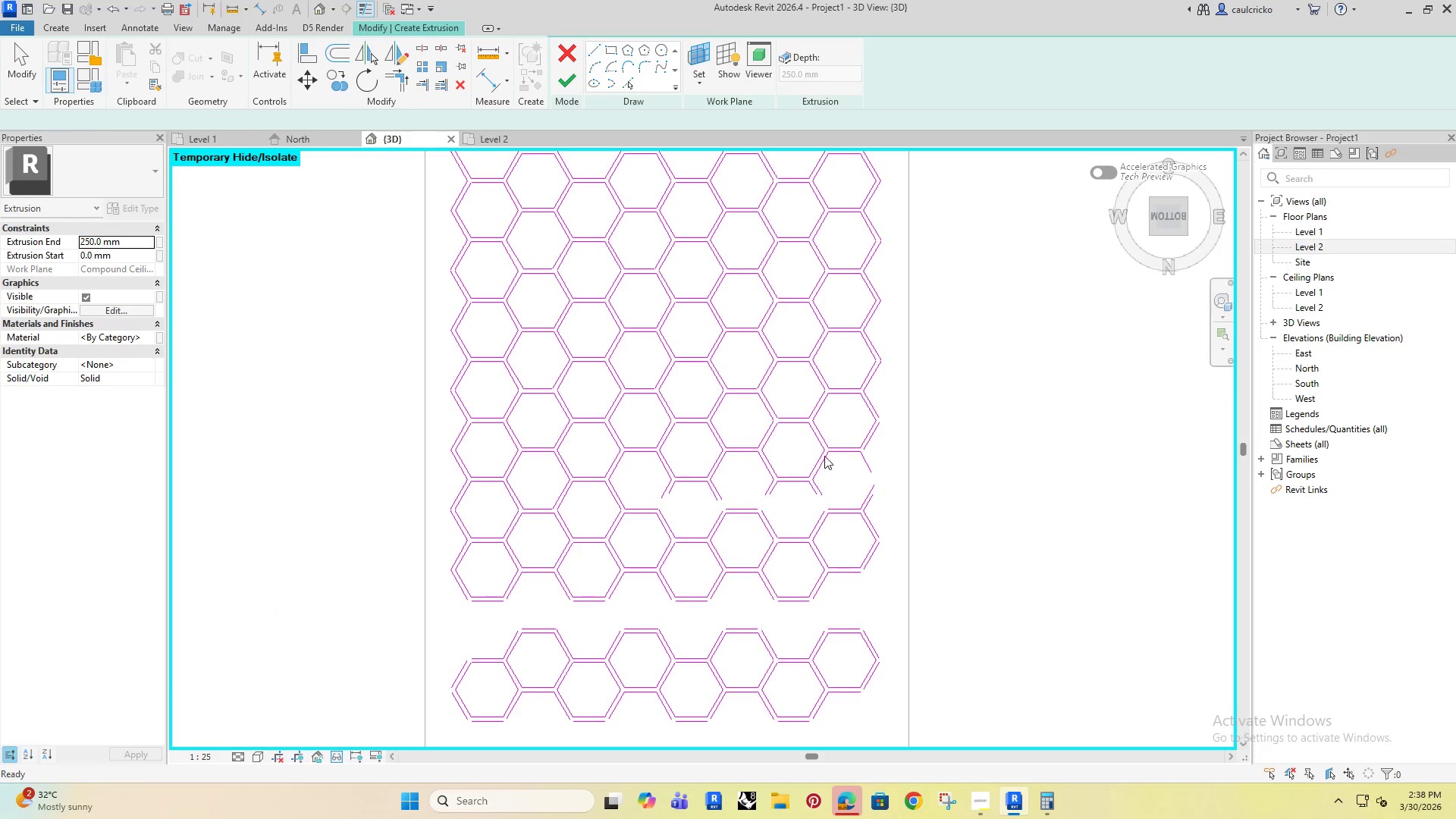 
scroll: coordinate [869, 469], scroll_direction: down, amount: 5.0
 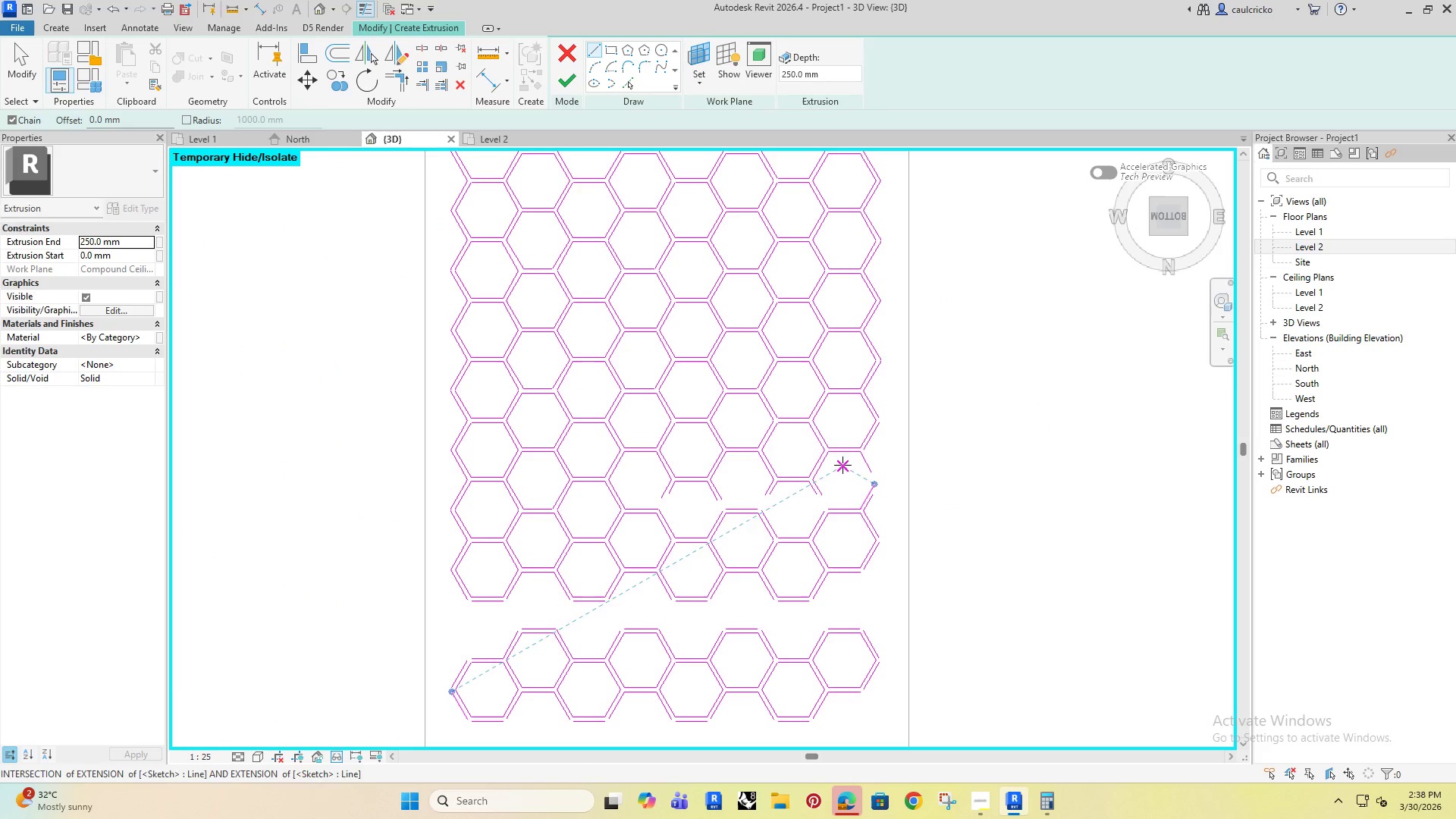 
key(Escape)
key(Escape)
type(tr)
 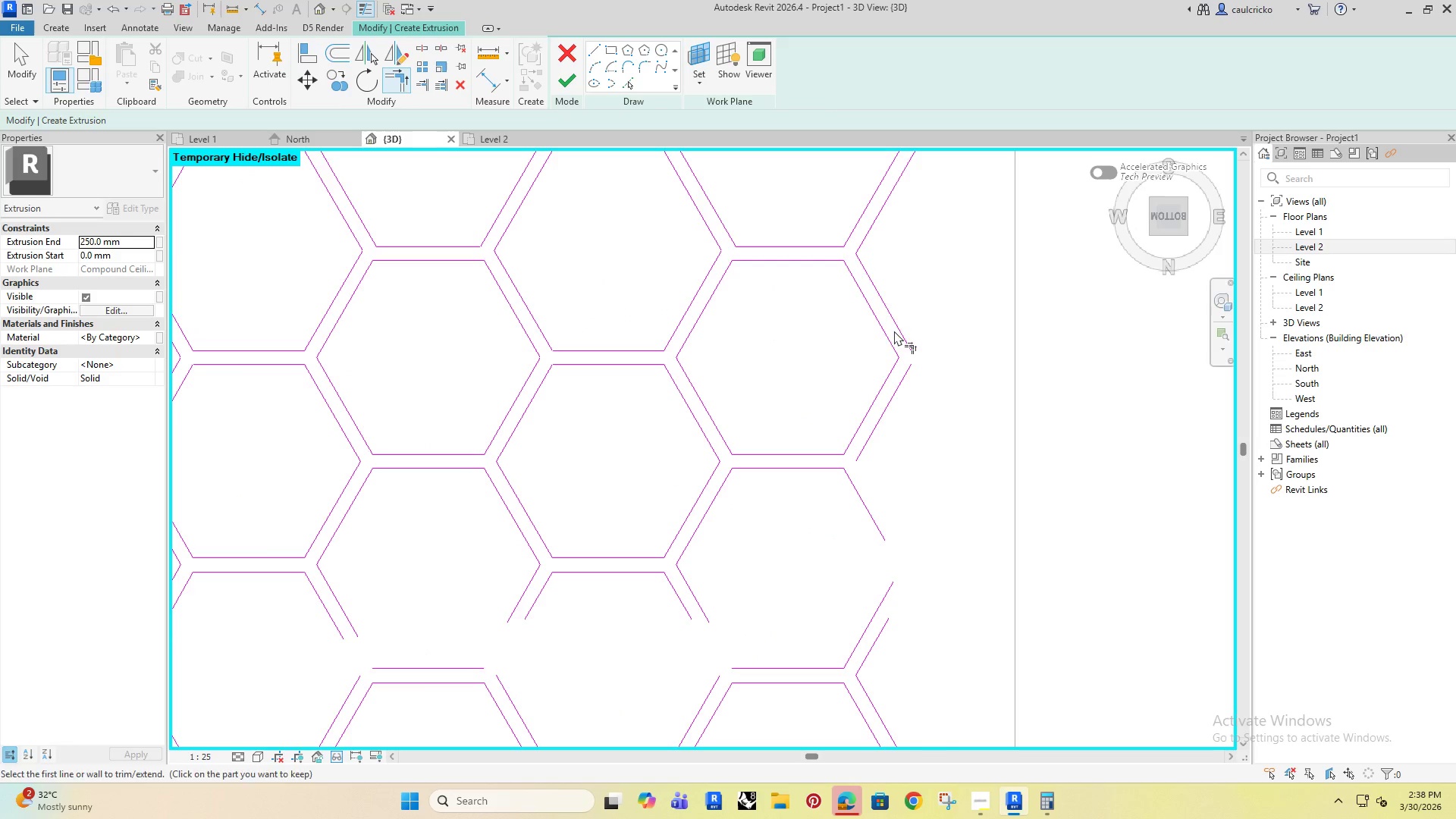 
scroll: coordinate [878, 450], scroll_direction: up, amount: 9.0
 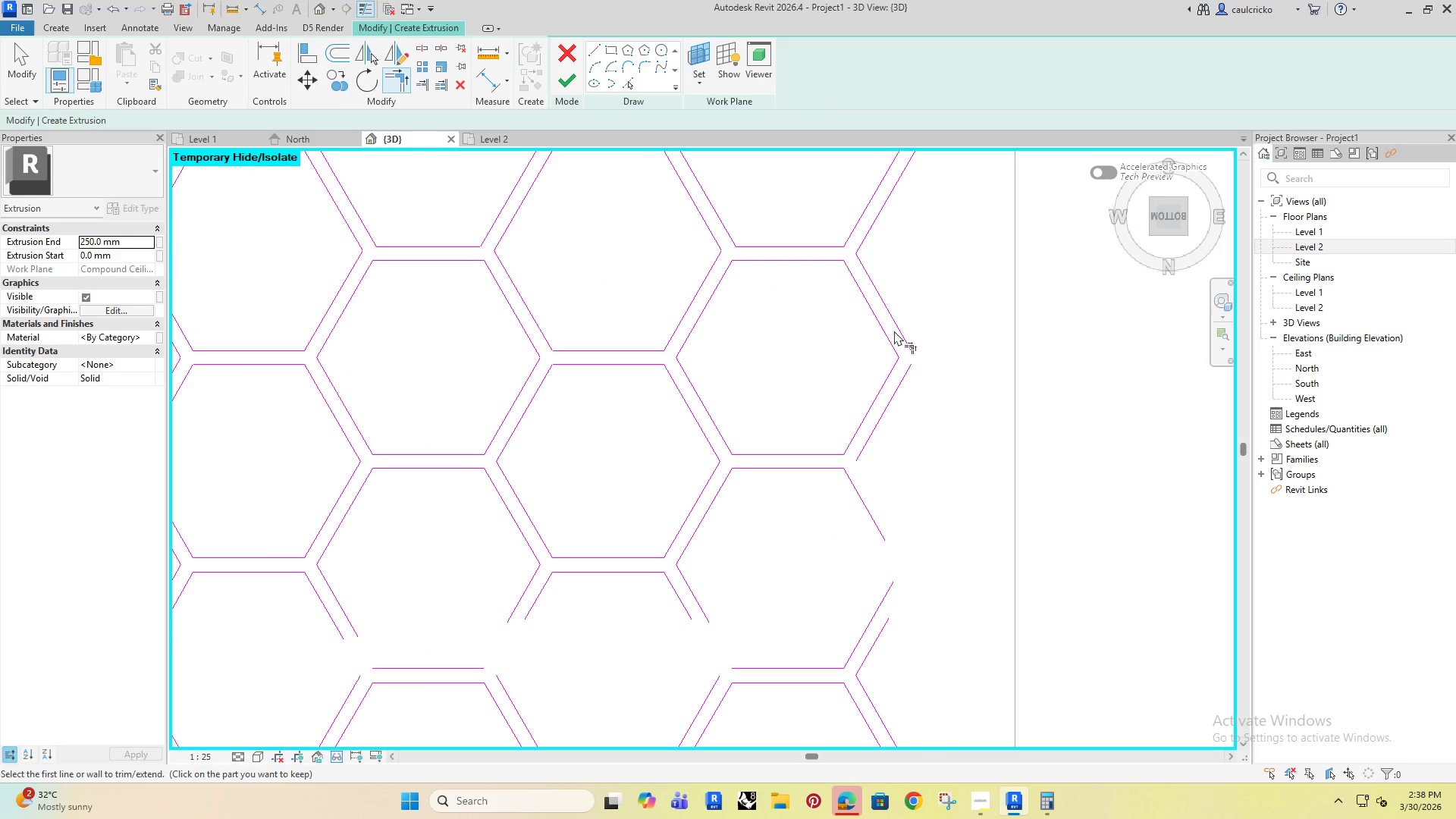 
left_click_drag(start_coordinate=[902, 329], to_coordinate=[902, 333])
 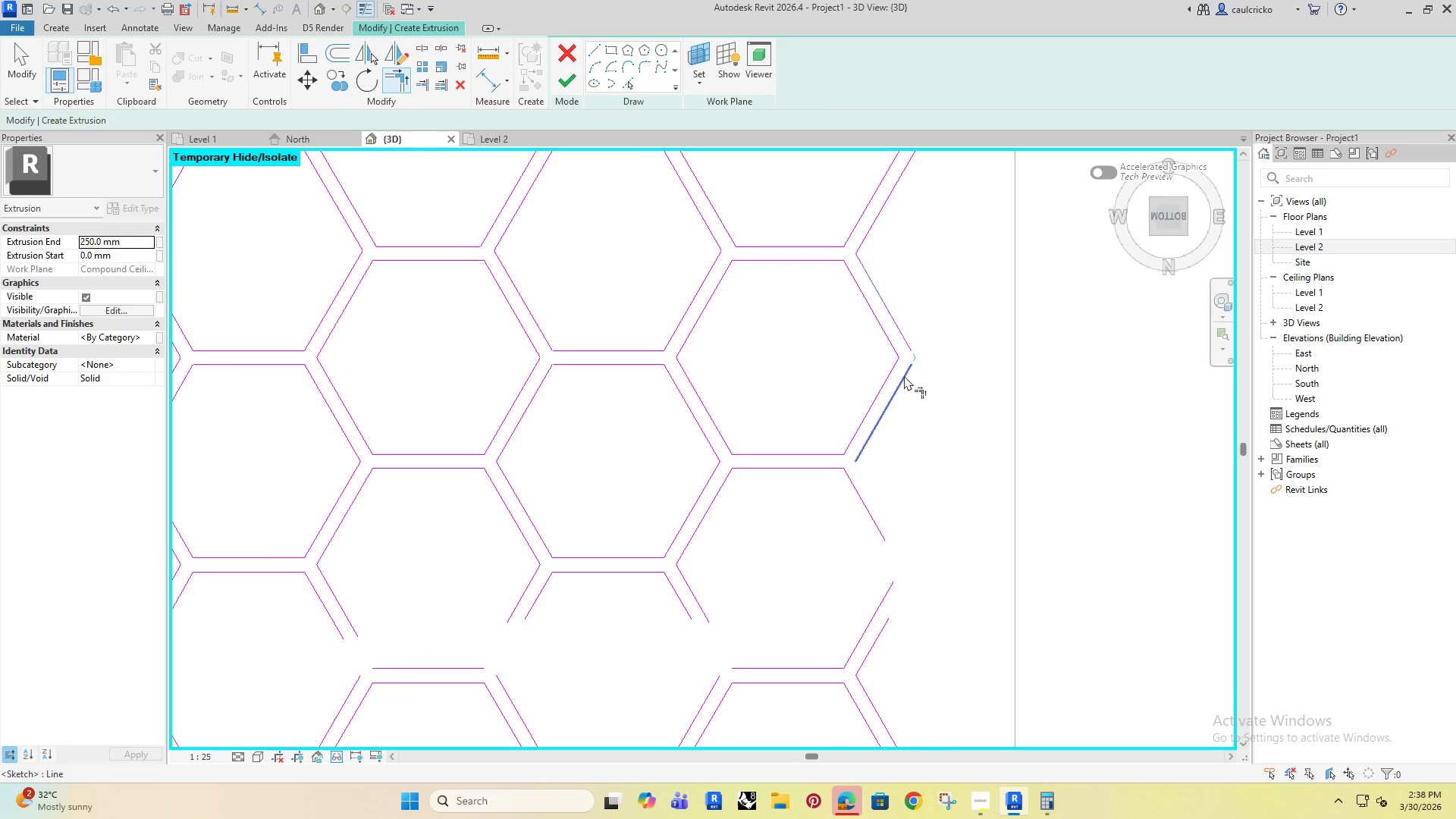 
left_click([904, 375])
 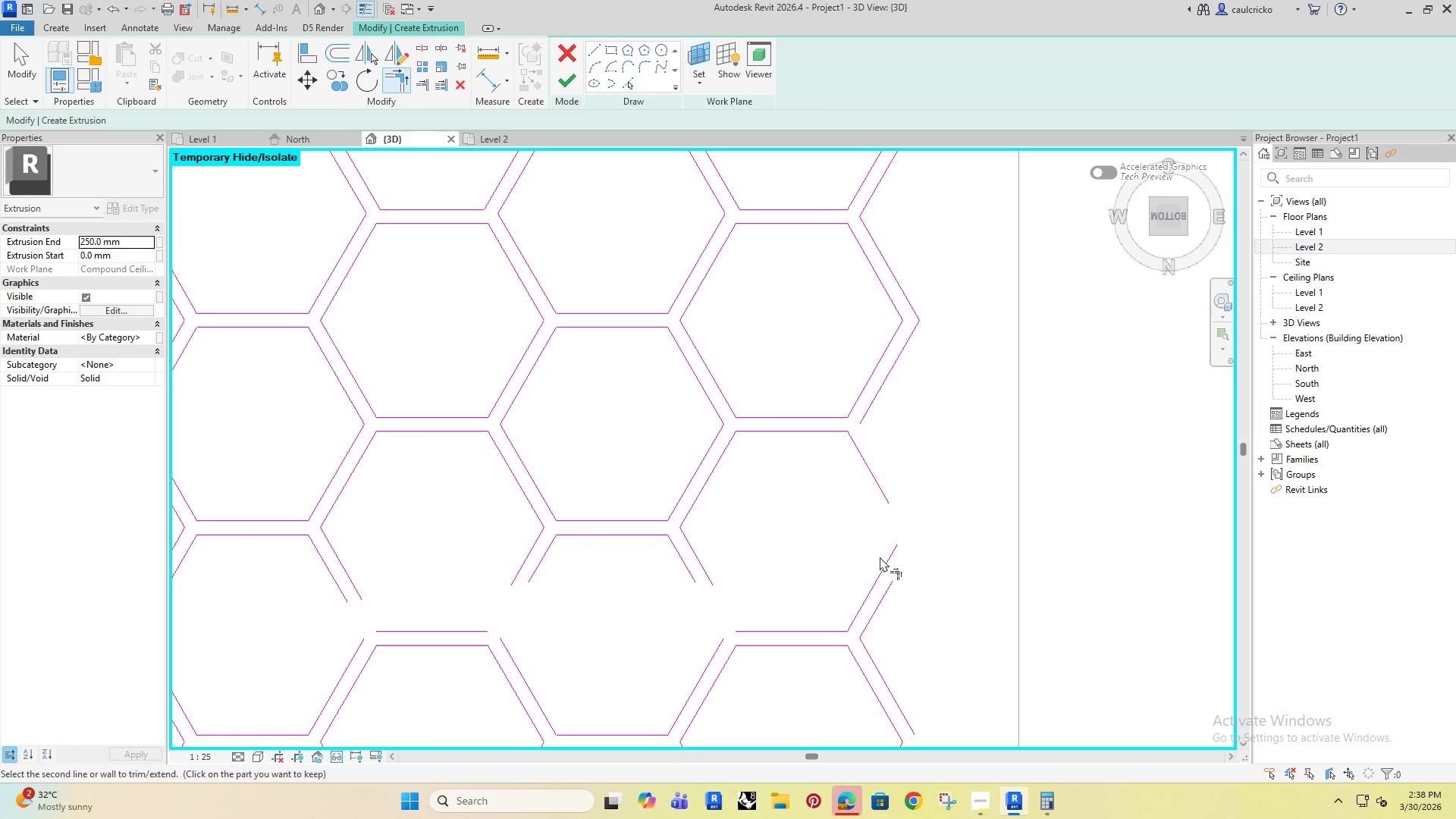 
left_click([881, 564])
 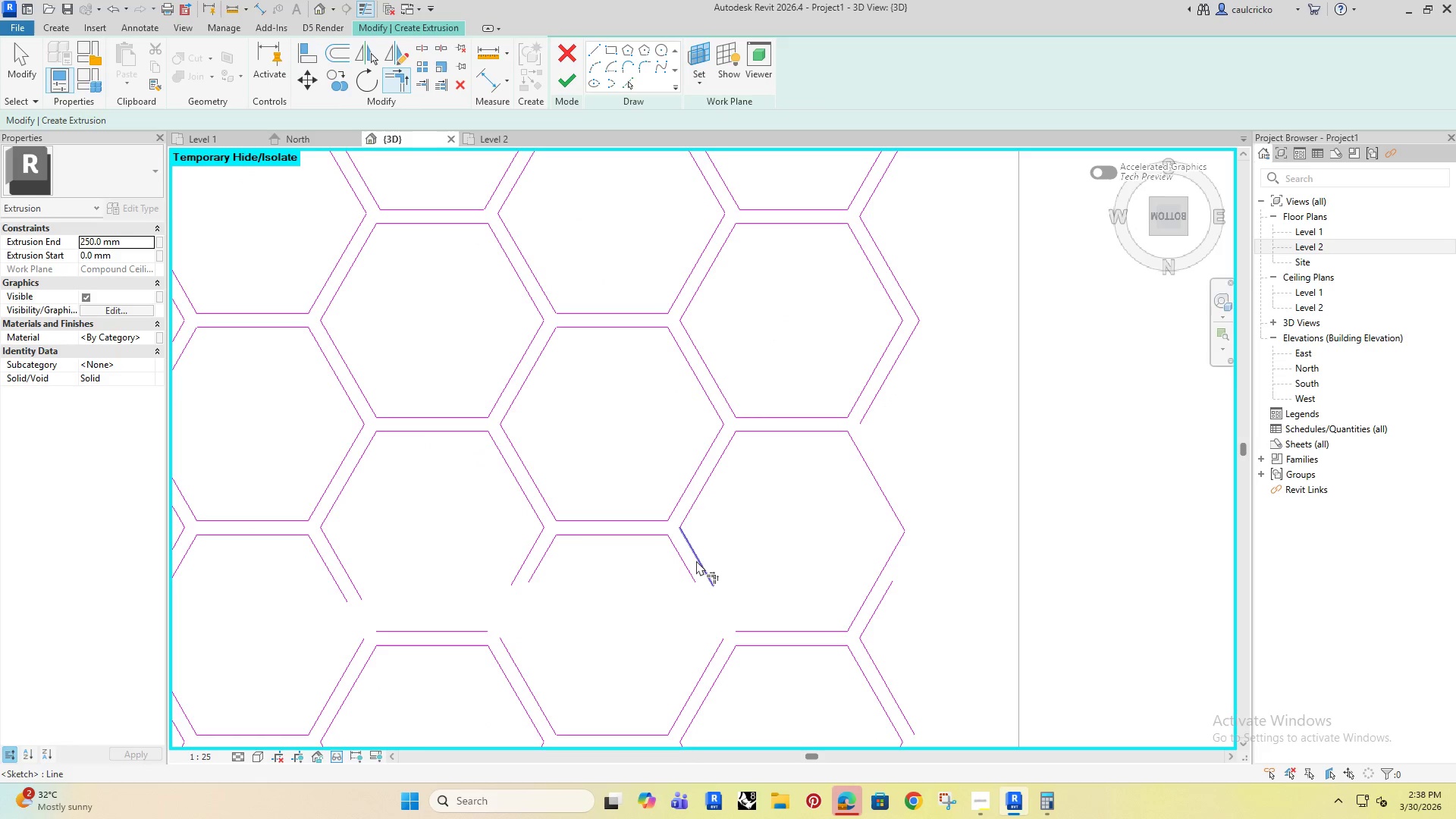 
left_click([697, 560])
 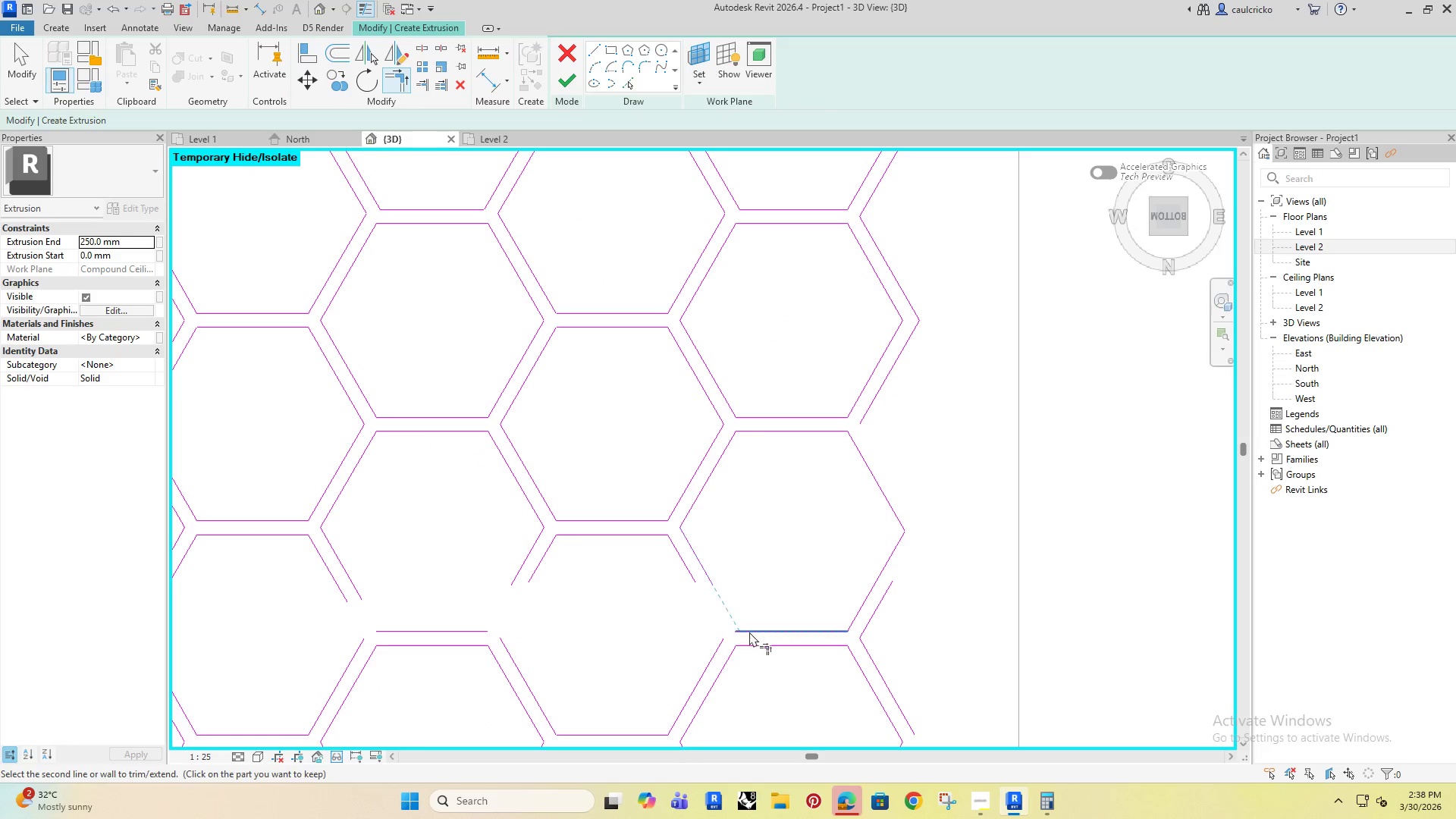 
left_click([750, 632])
 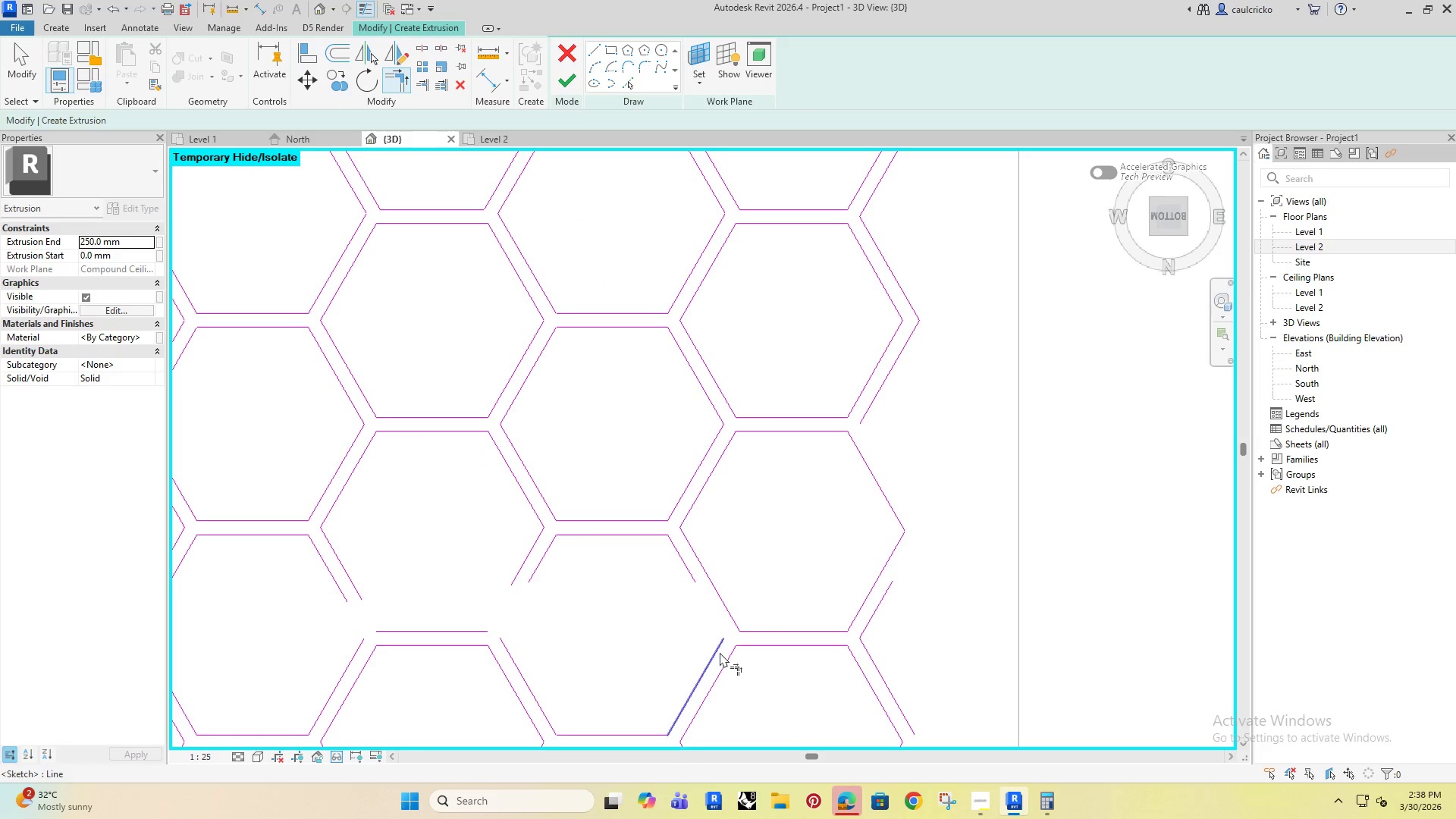 
left_click([718, 653])
 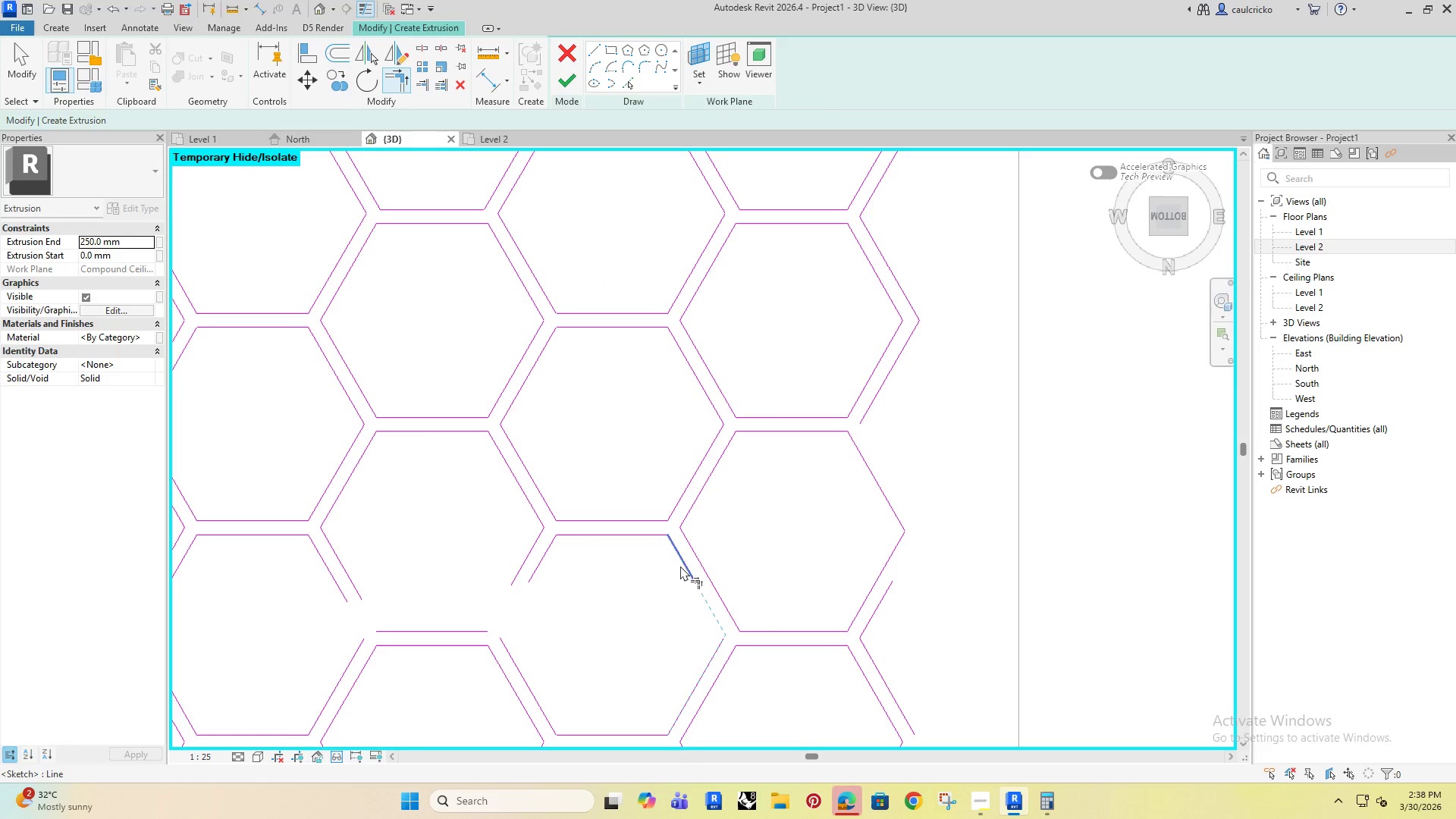 
left_click([680, 566])
 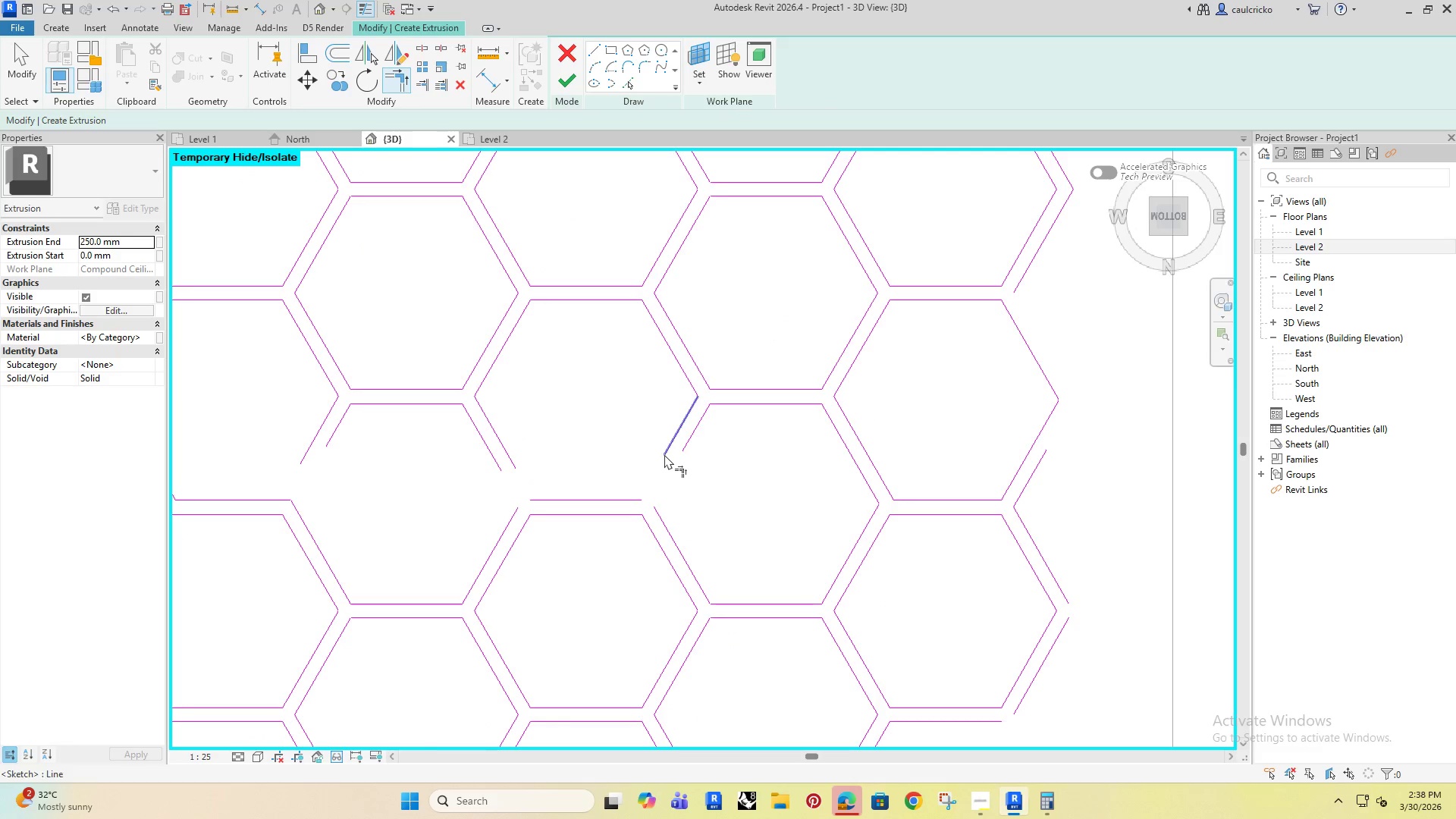 
left_click([686, 444])
 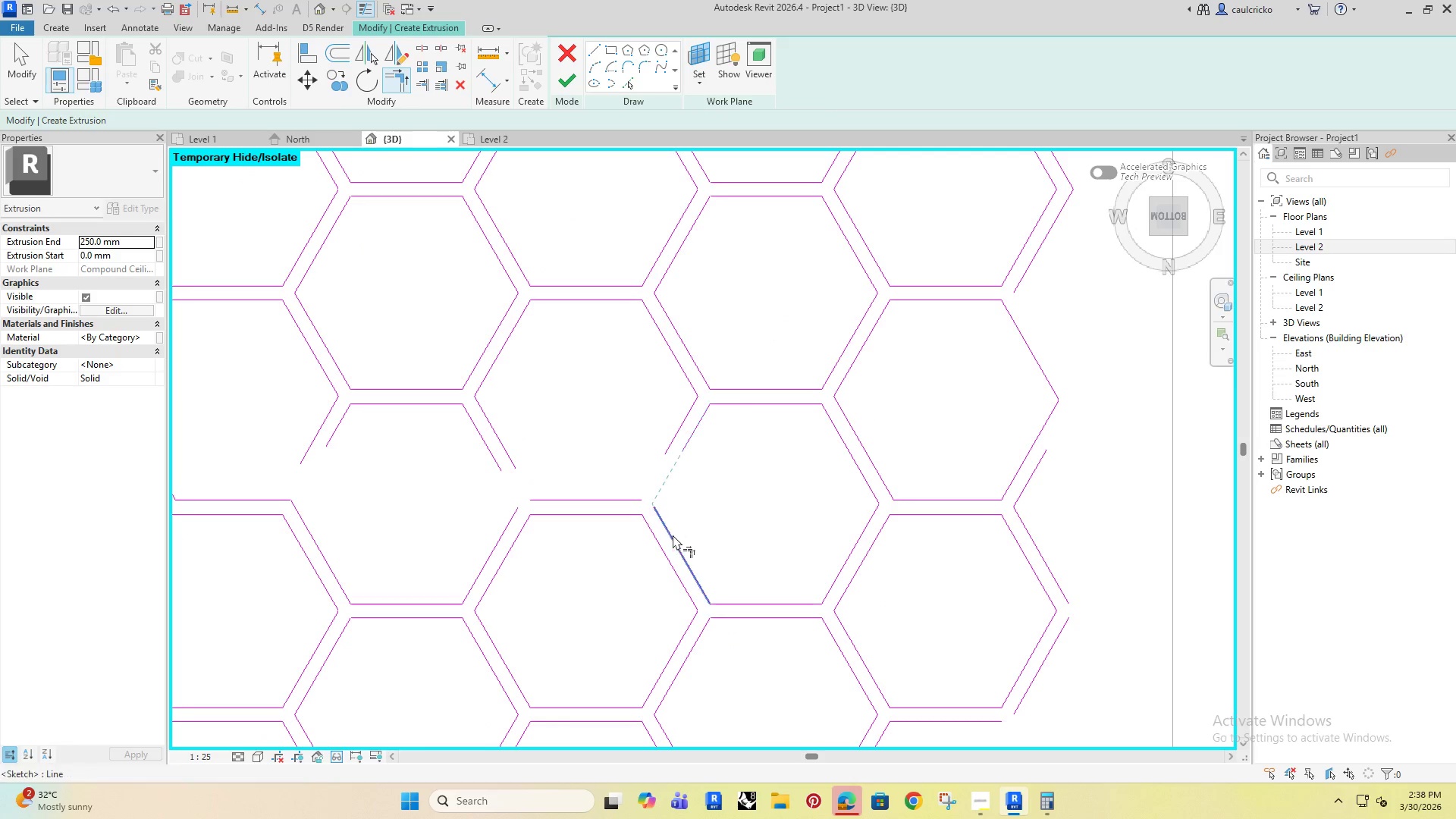 
left_click([672, 538])
 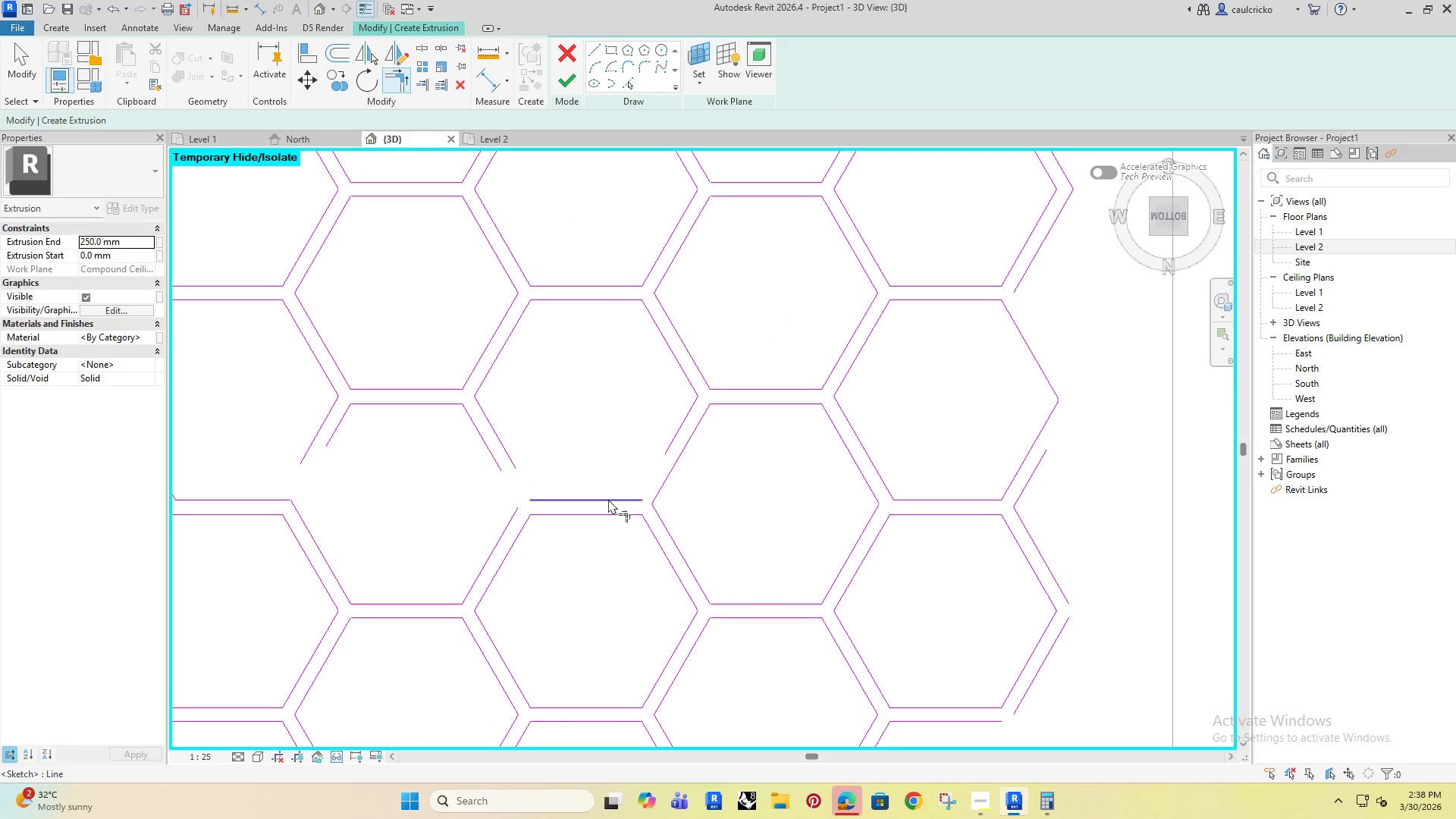 
left_click([608, 499])
 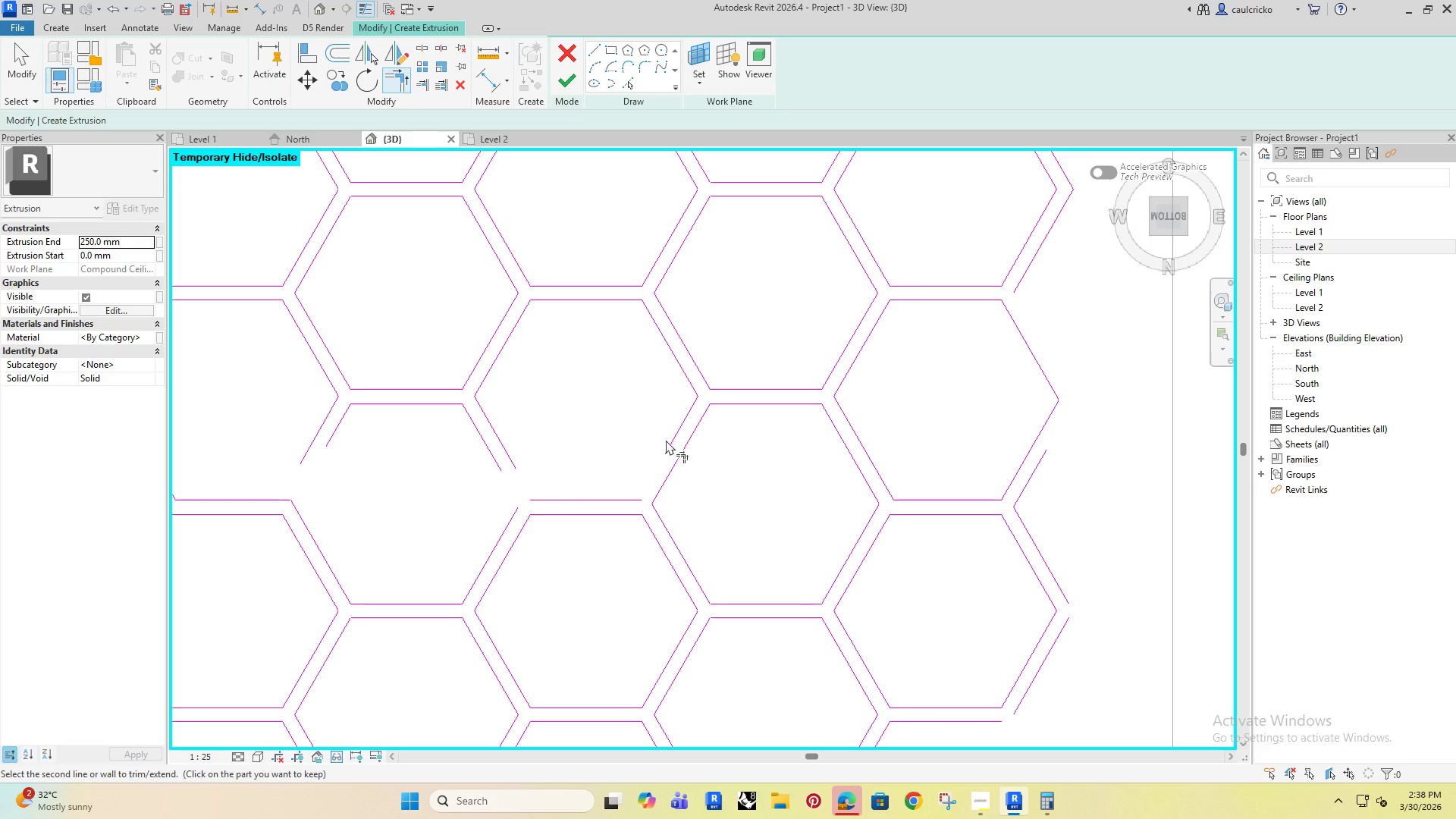 
left_click([676, 443])
 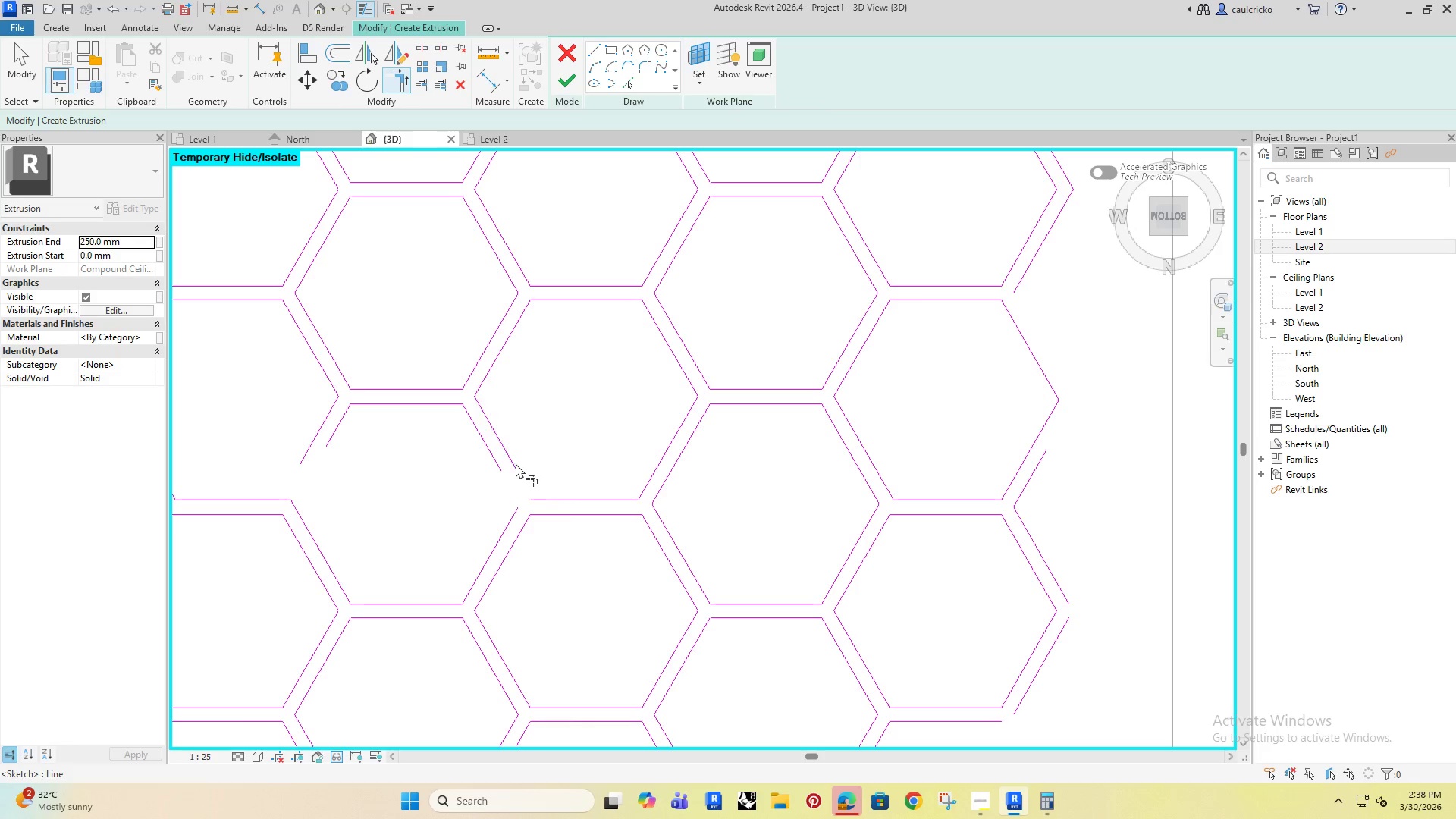 
double_click([557, 498])
 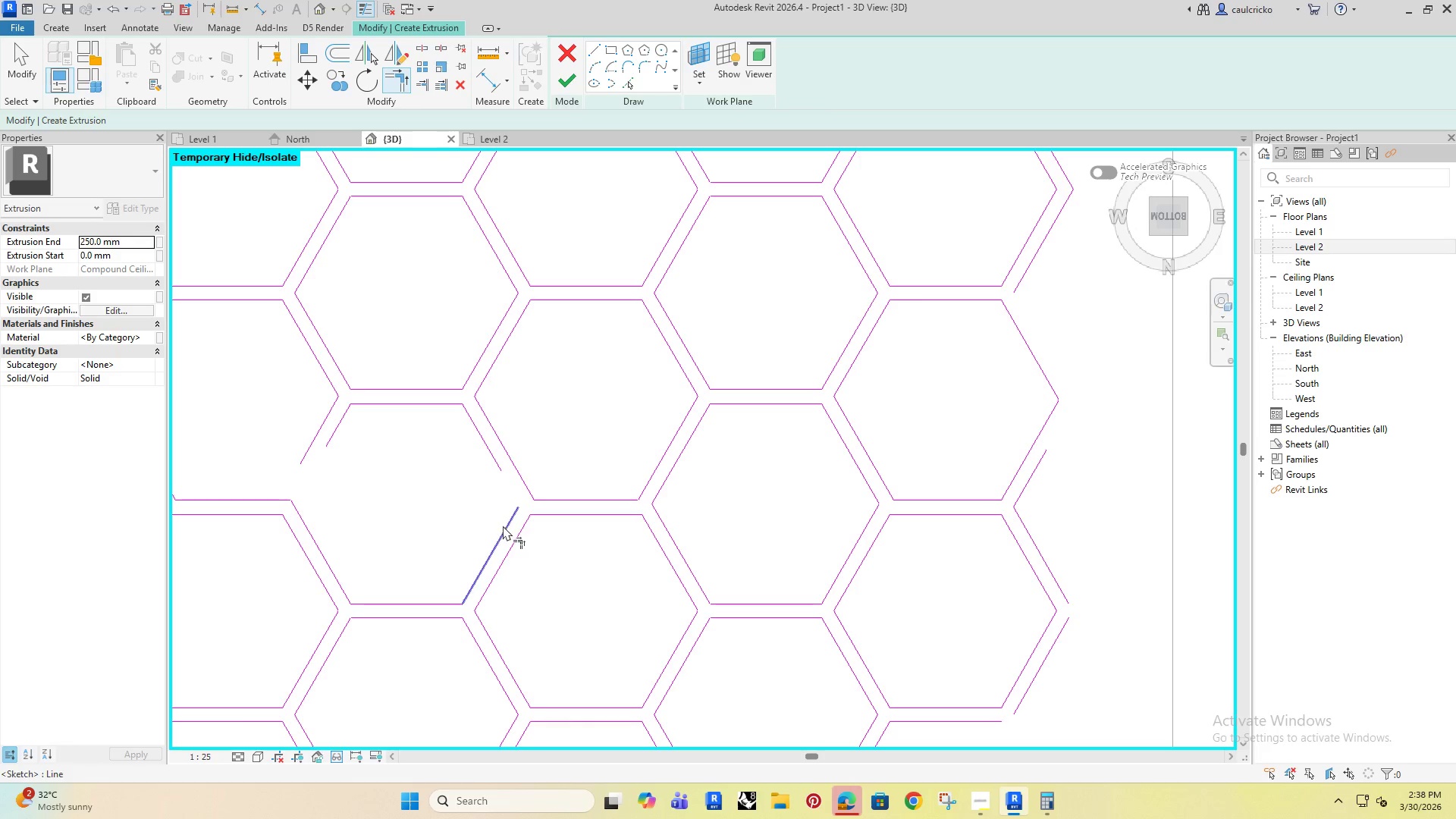 
left_click([503, 526])
 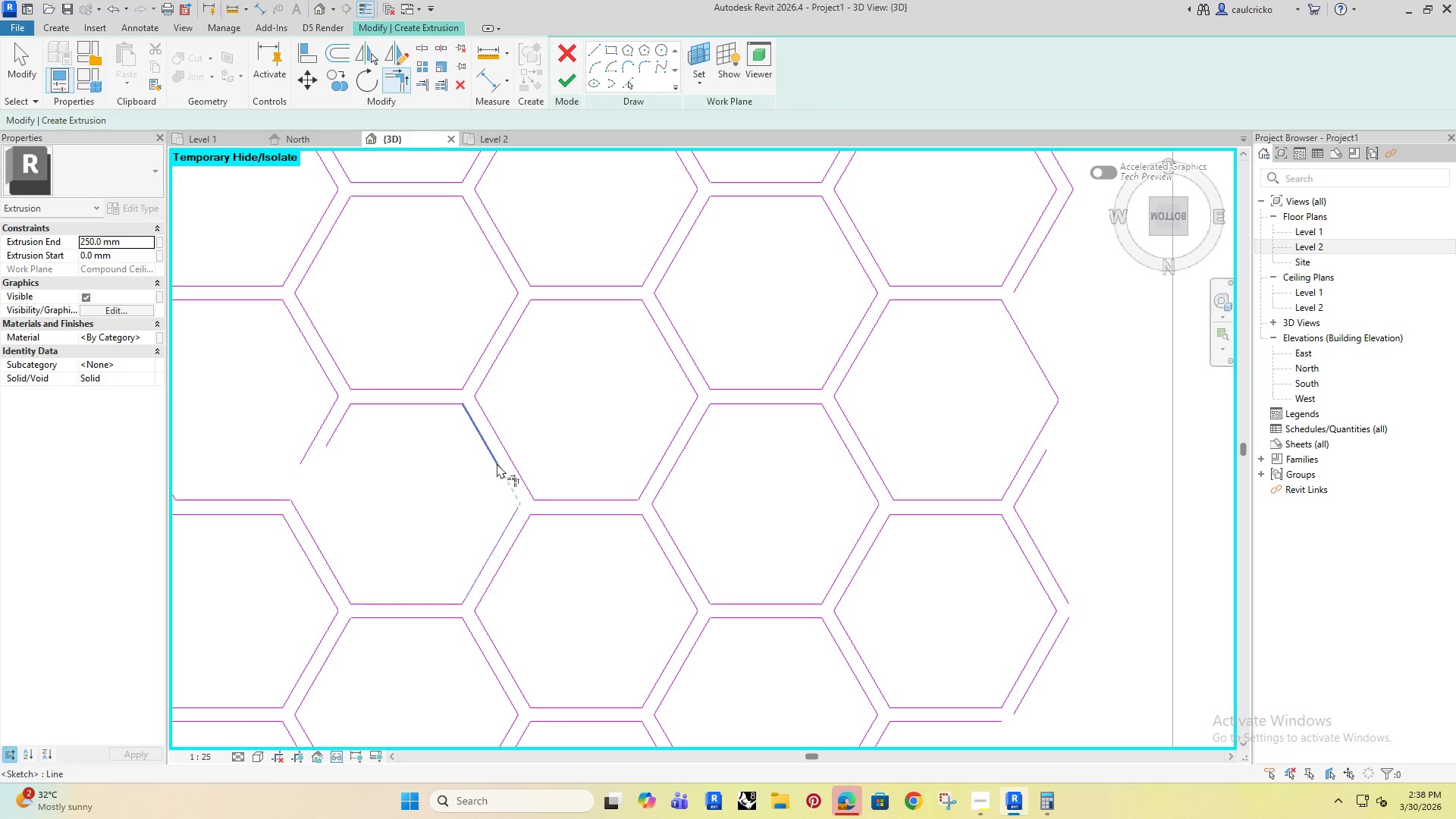 
left_click([497, 463])
 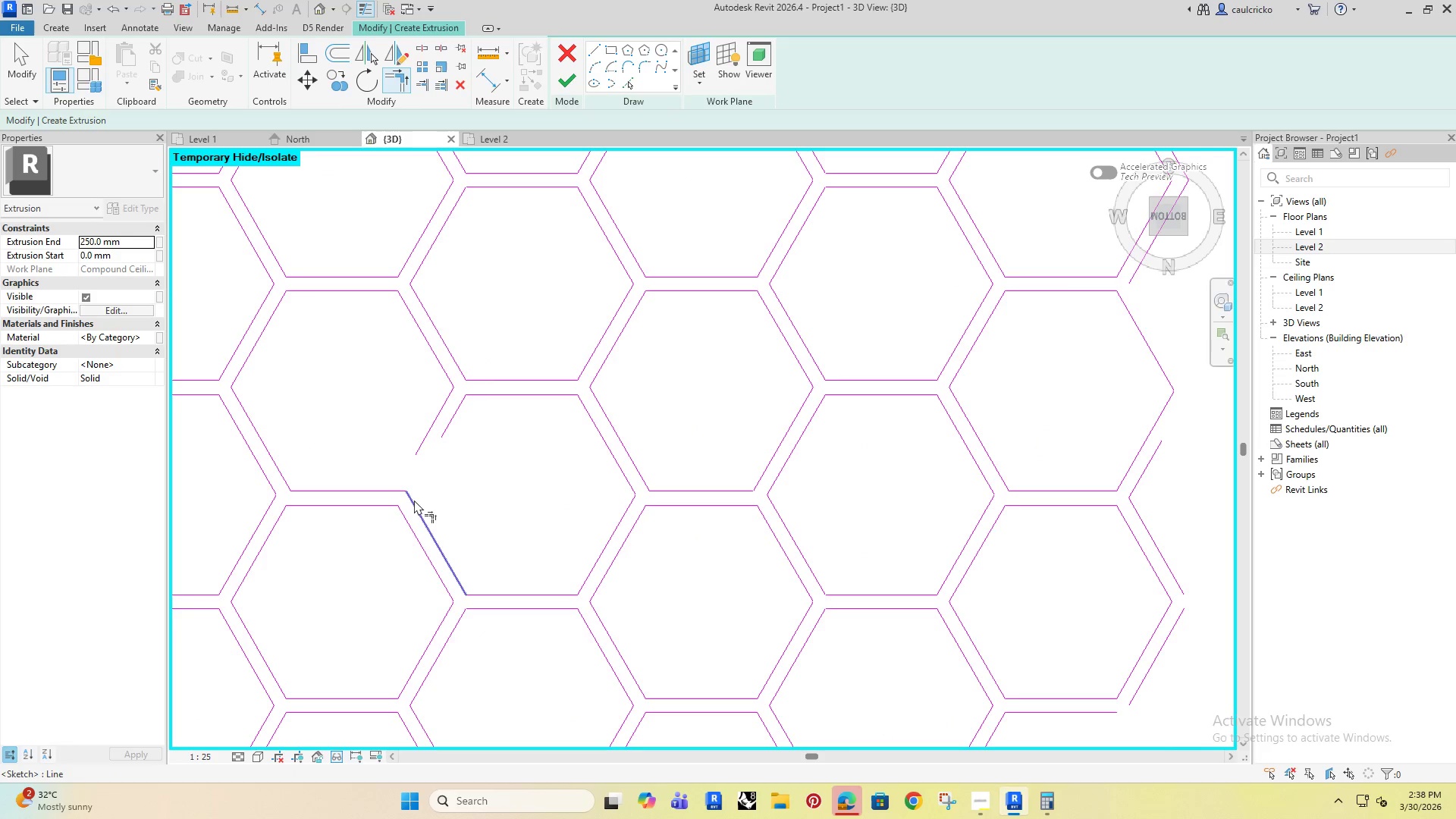 
left_click([415, 504])
 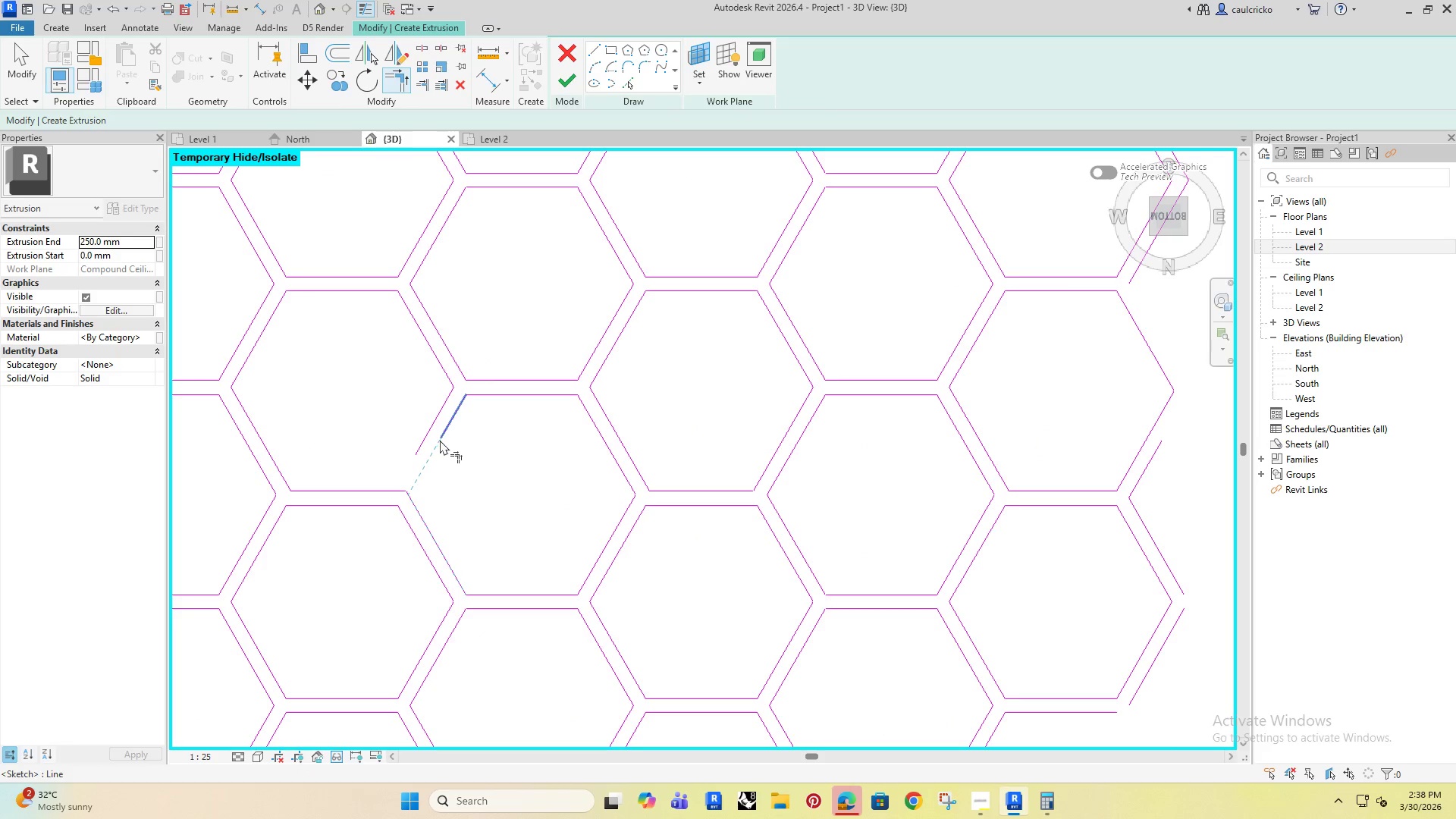 
left_click([441, 436])
 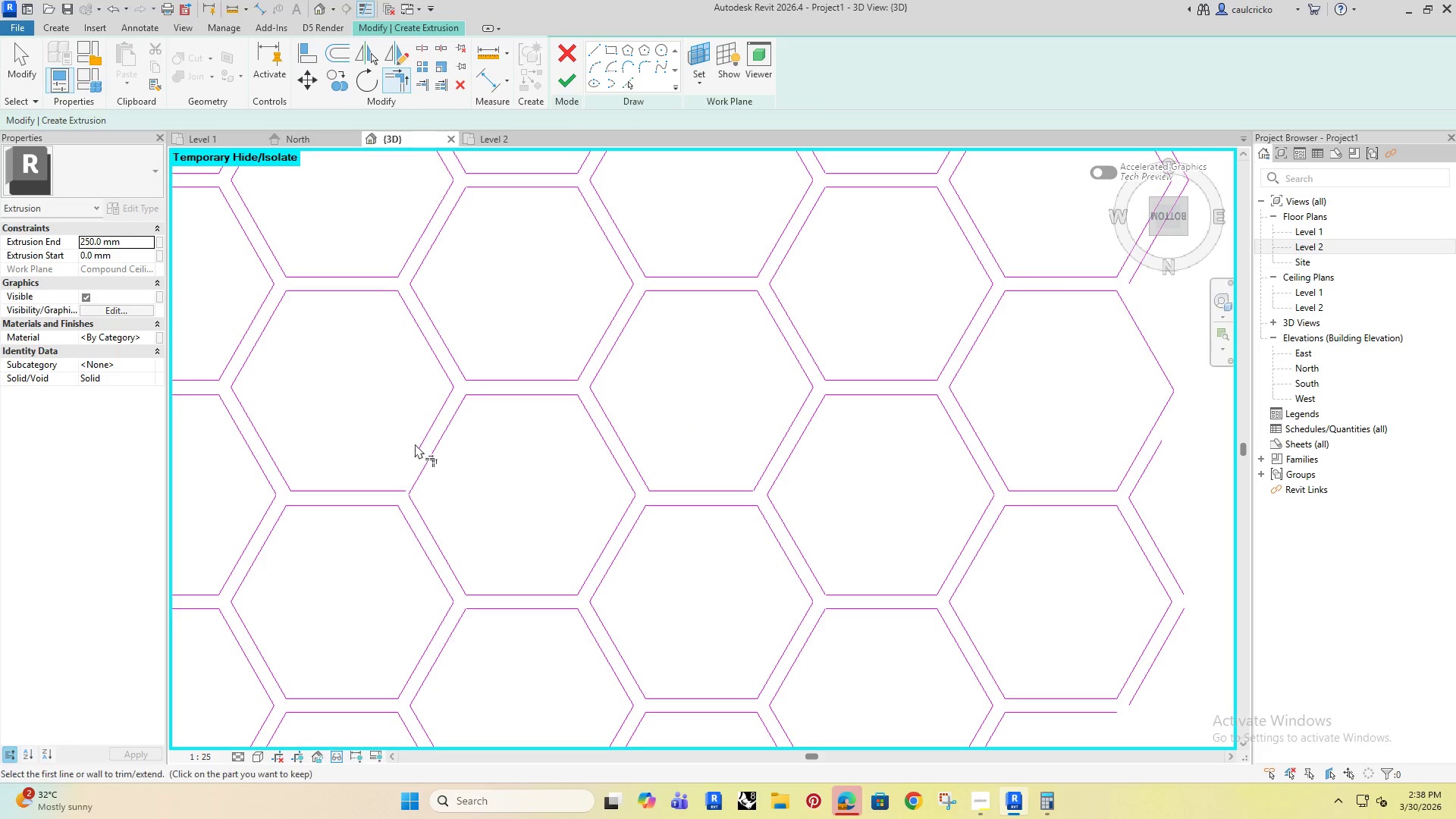 
left_click([416, 442])
 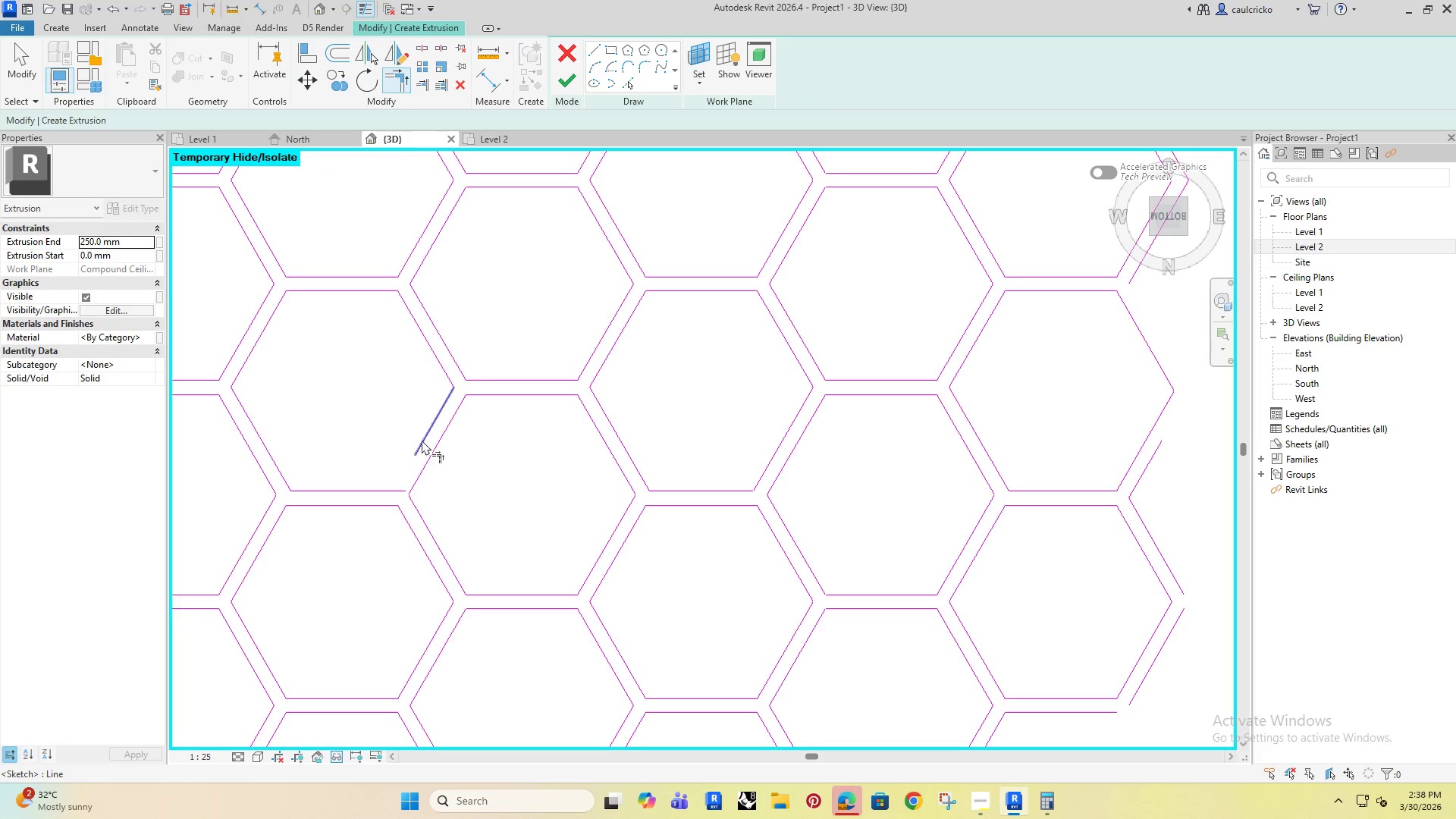 
left_click([422, 439])
 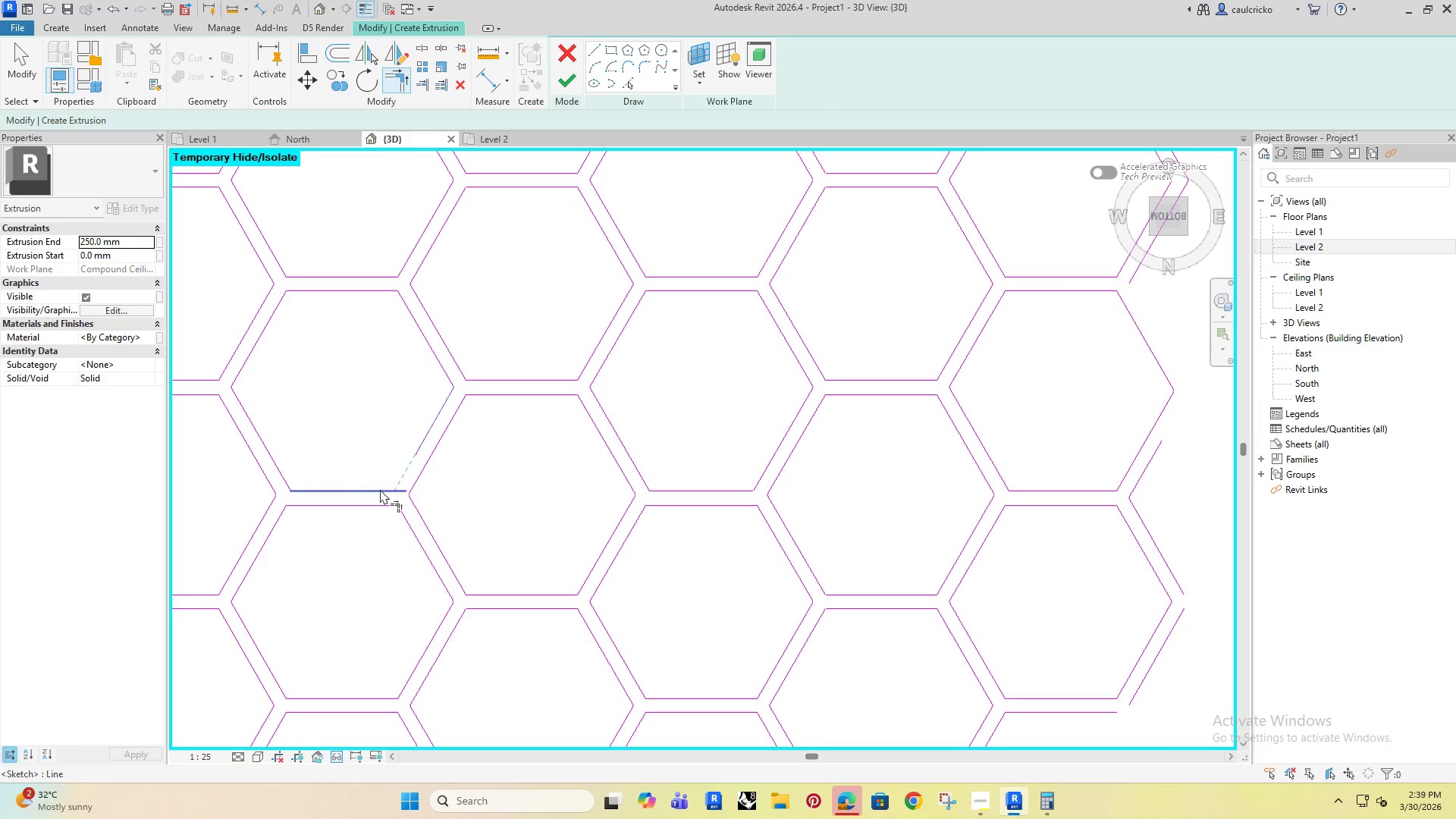 
left_click([380, 489])
 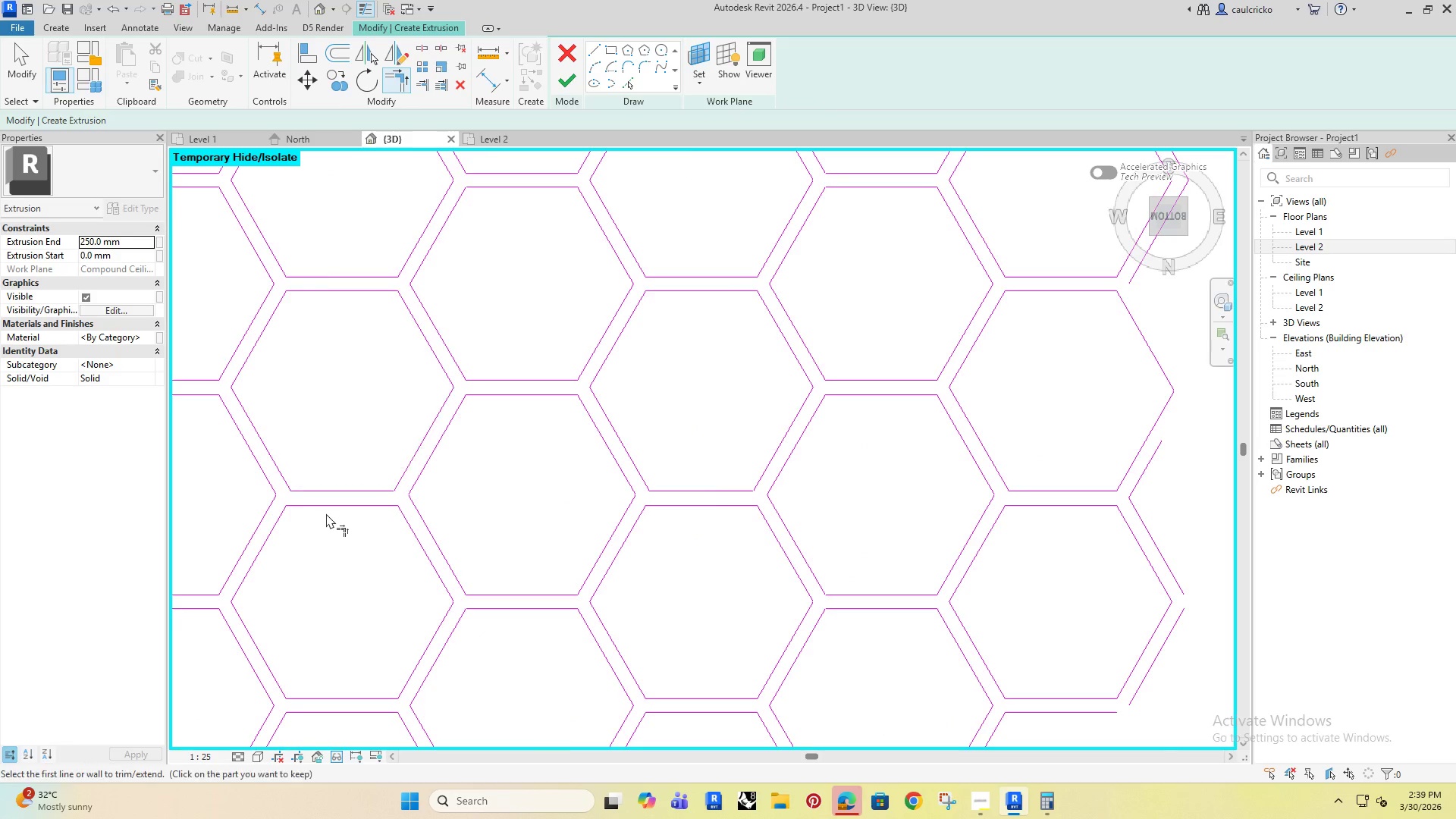 
scroll: coordinate [535, 475], scroll_direction: down, amount: 13.0
 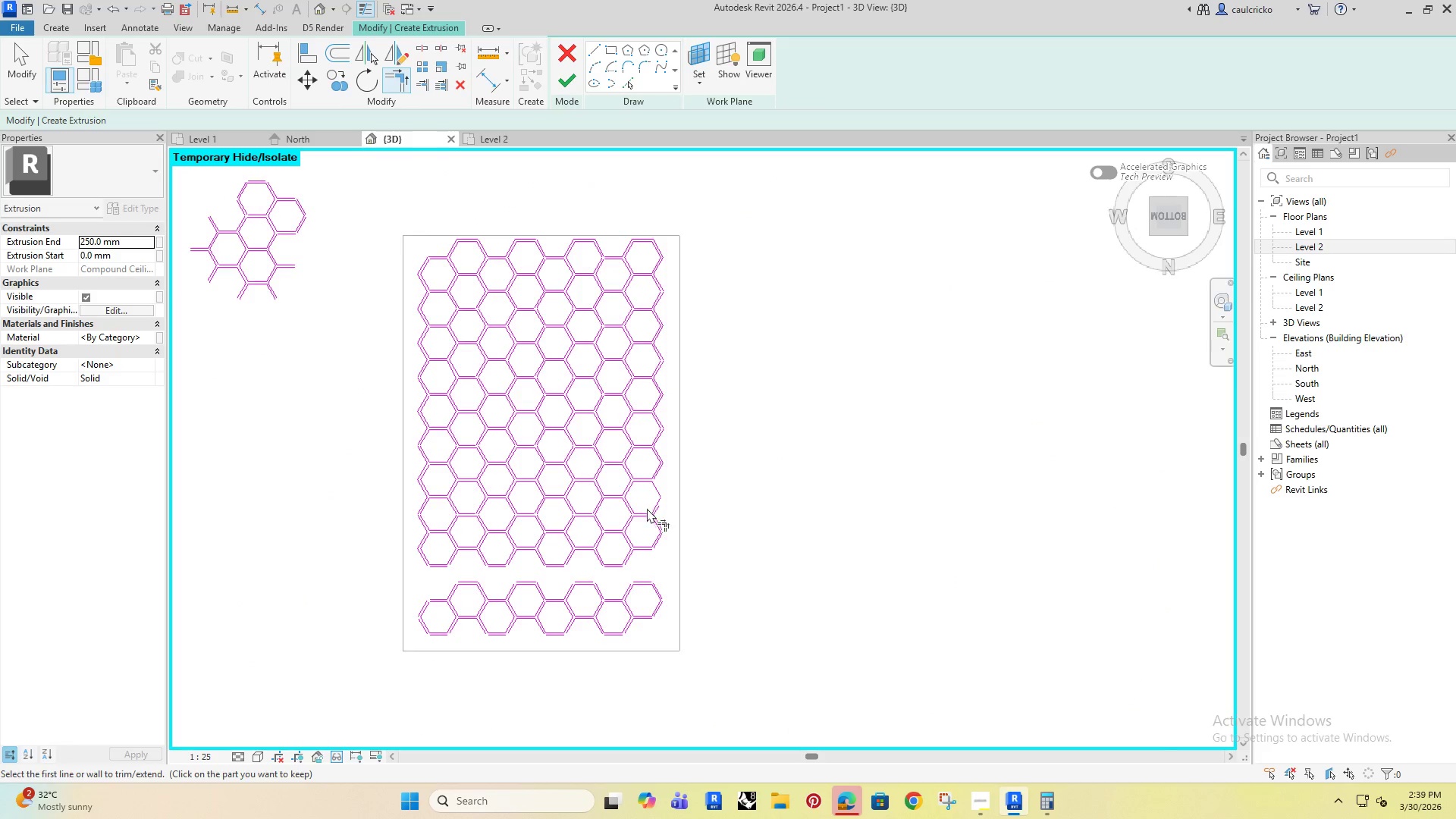 
scroll: coordinate [674, 470], scroll_direction: up, amount: 11.0
 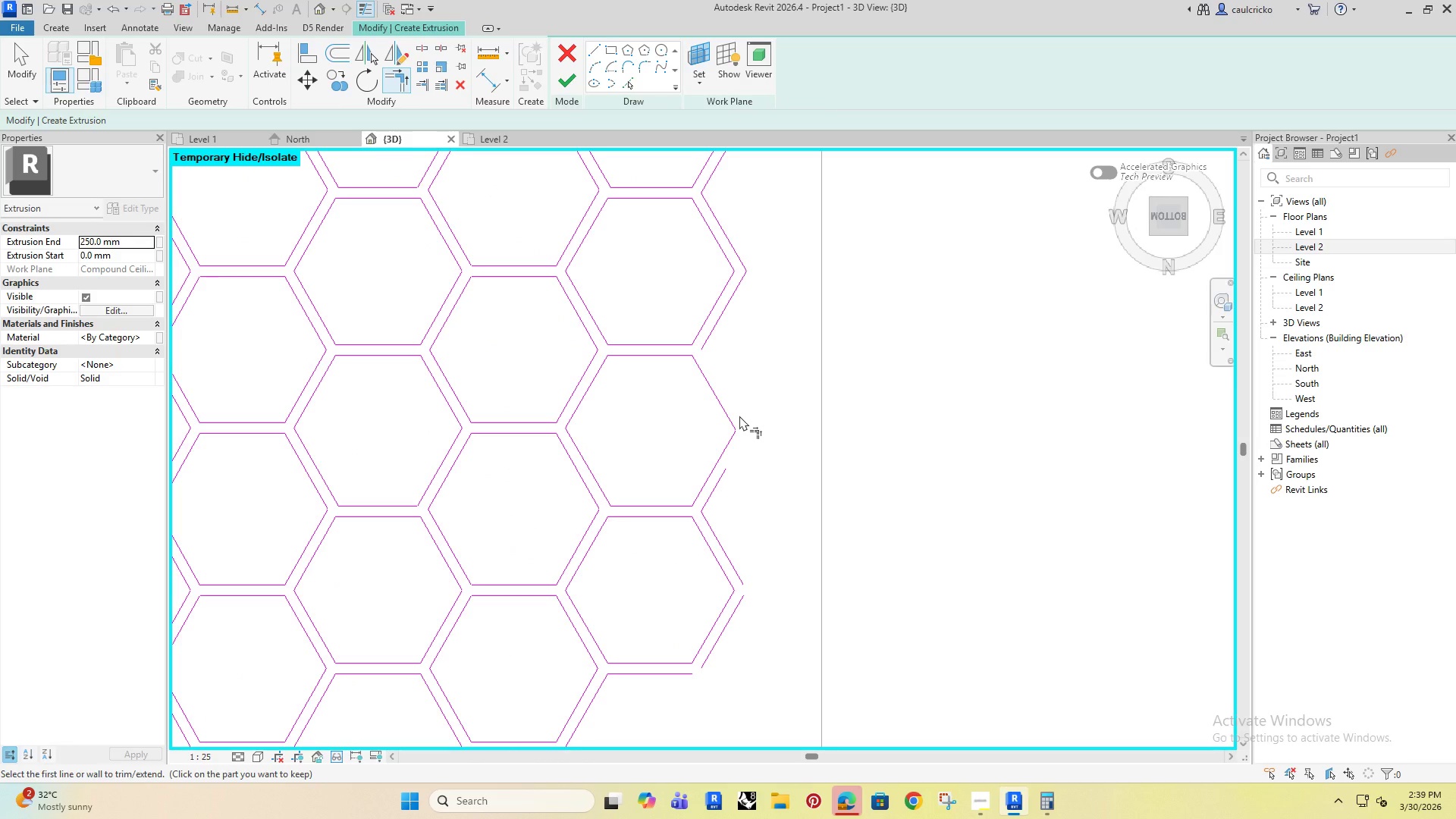 
key(Escape)
 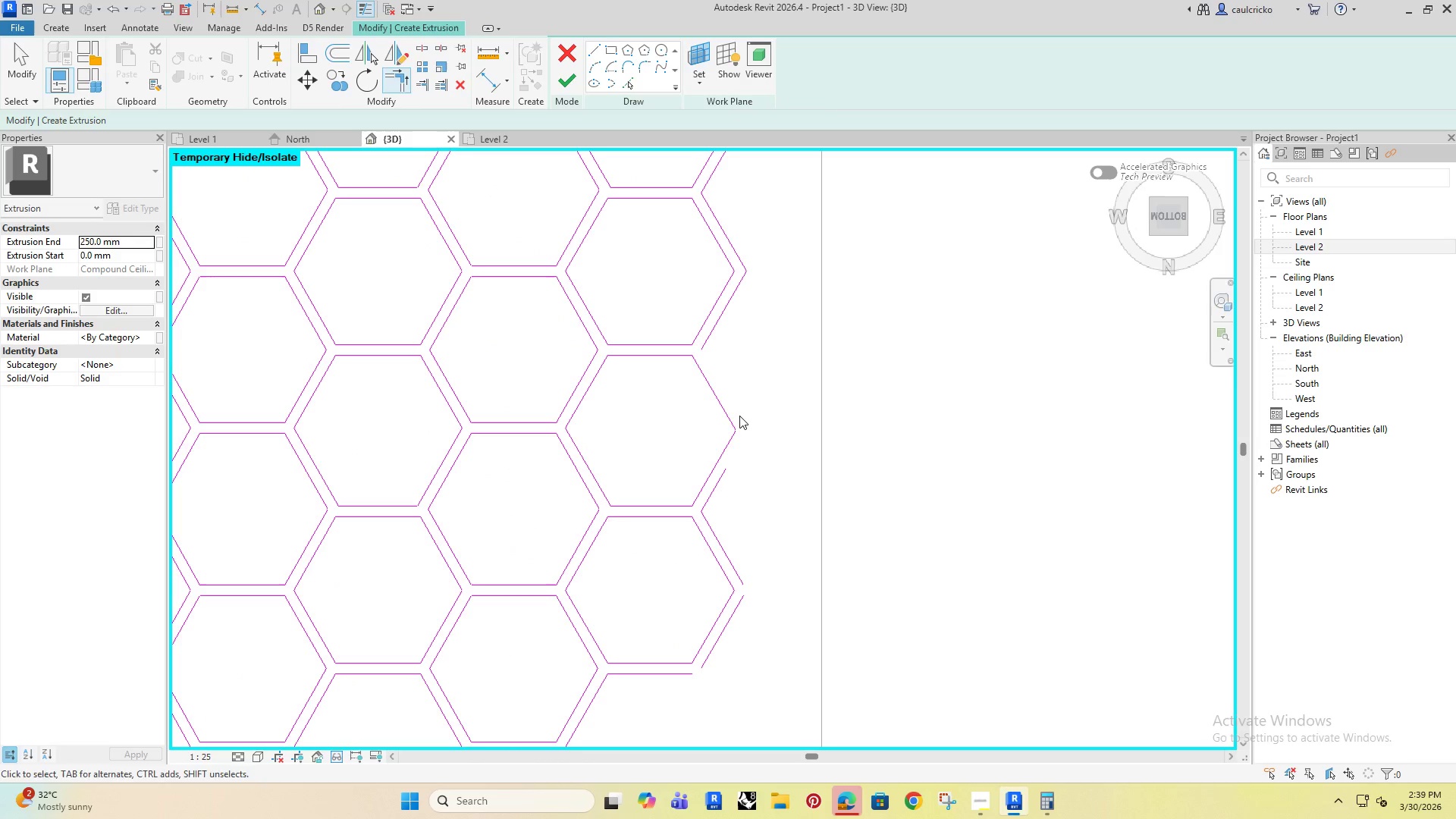 
key(Escape)
 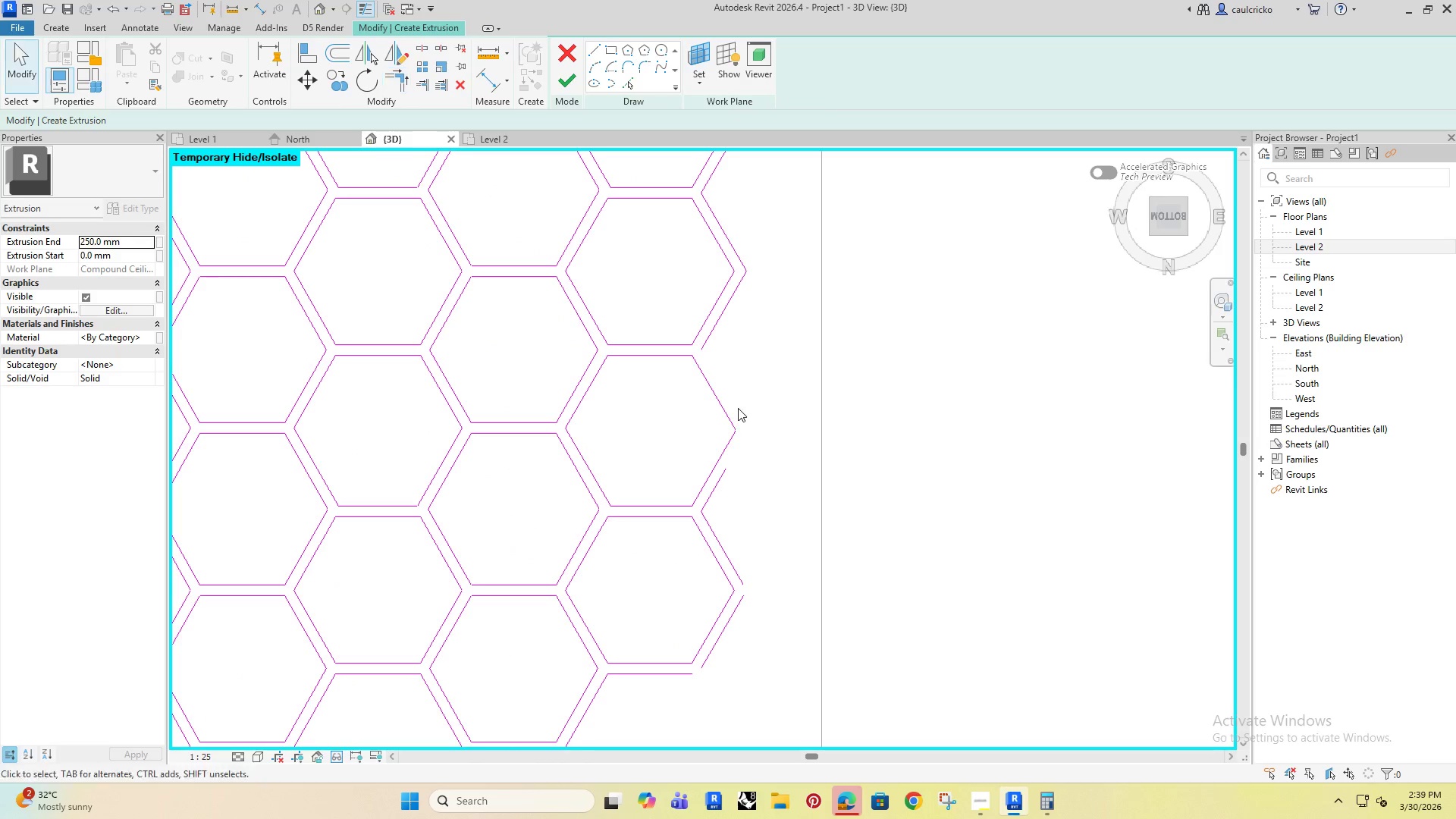 
key(Escape)
 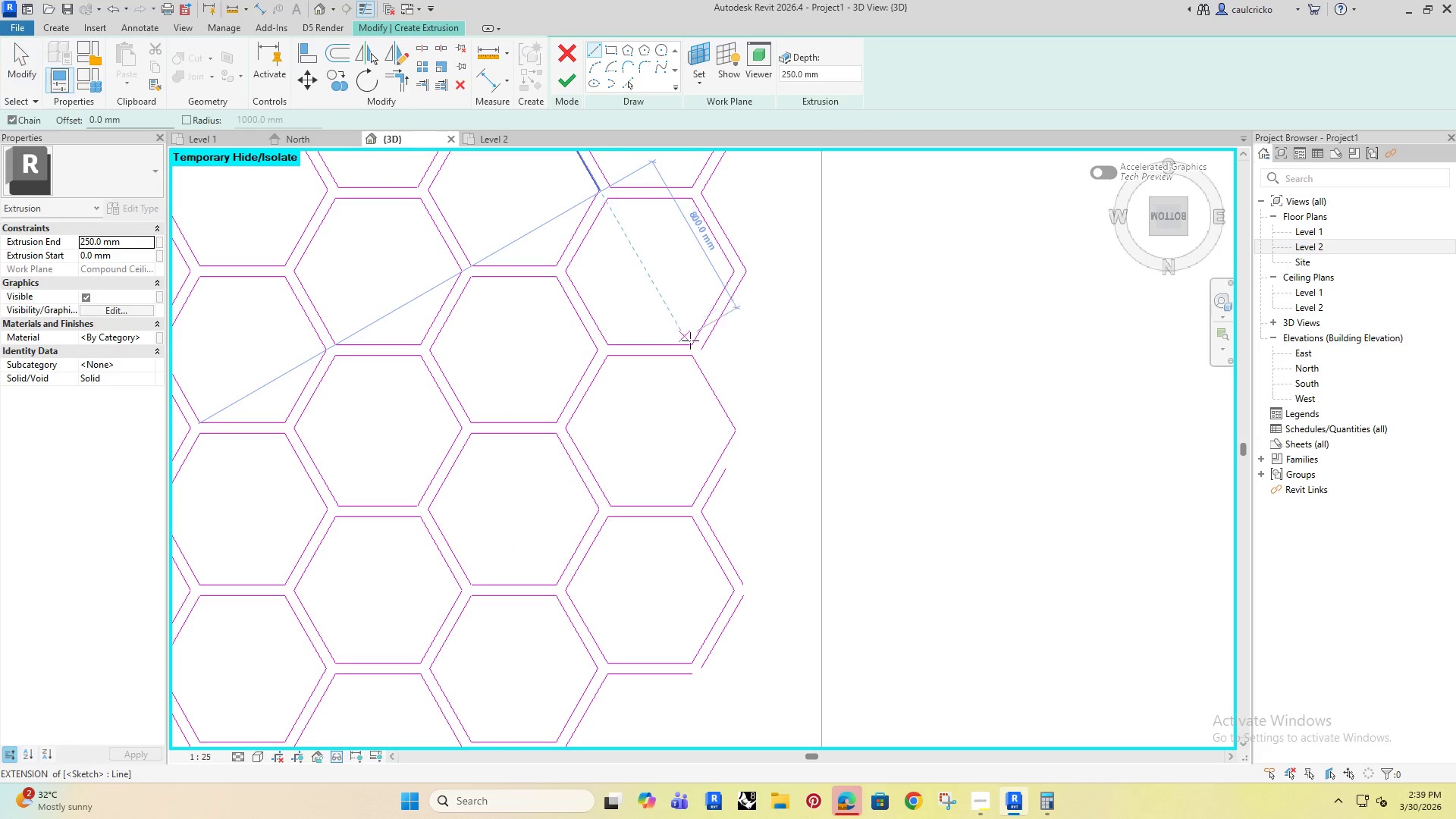 
left_click([701, 350])
 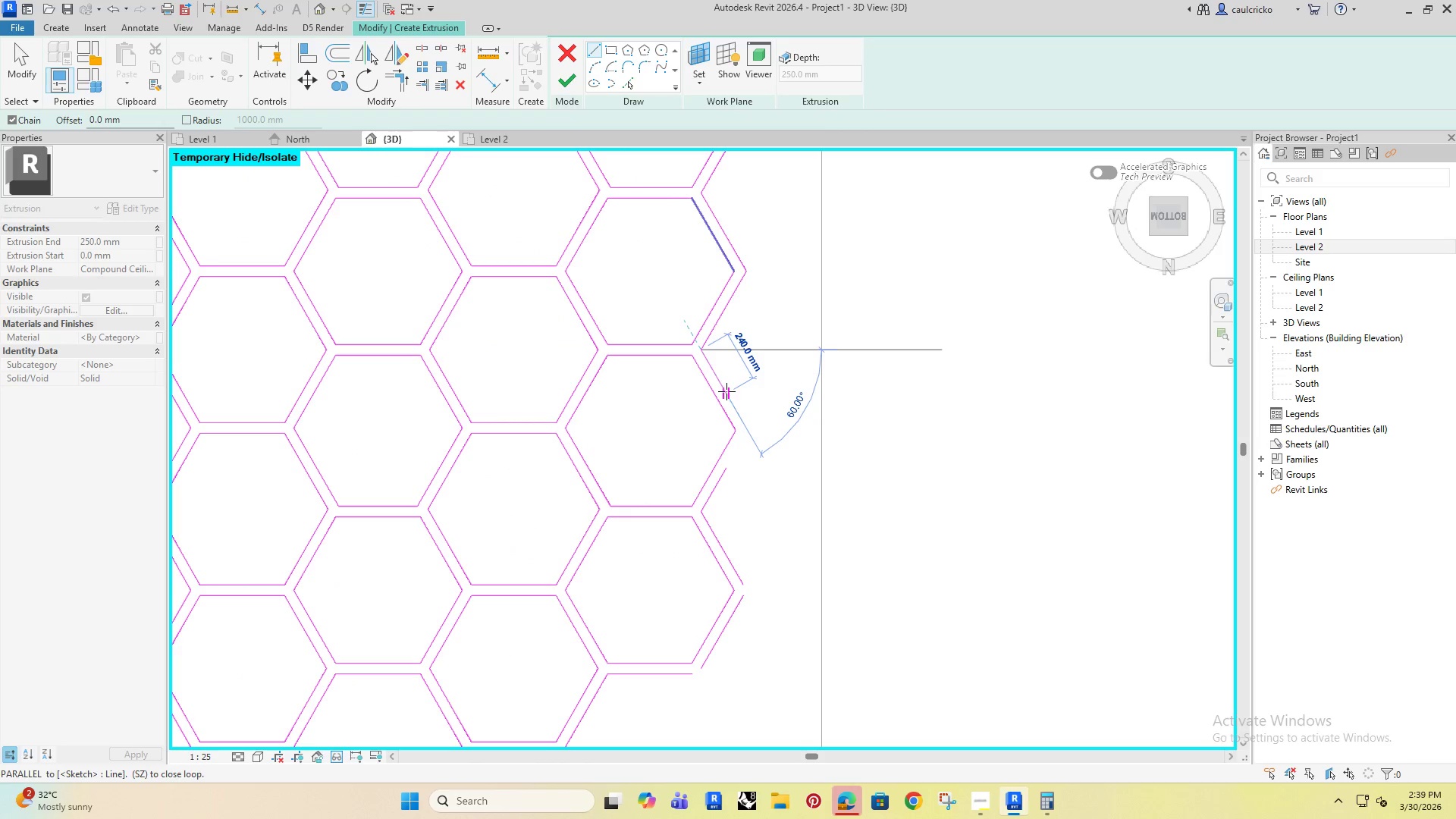 
left_click([726, 391])
 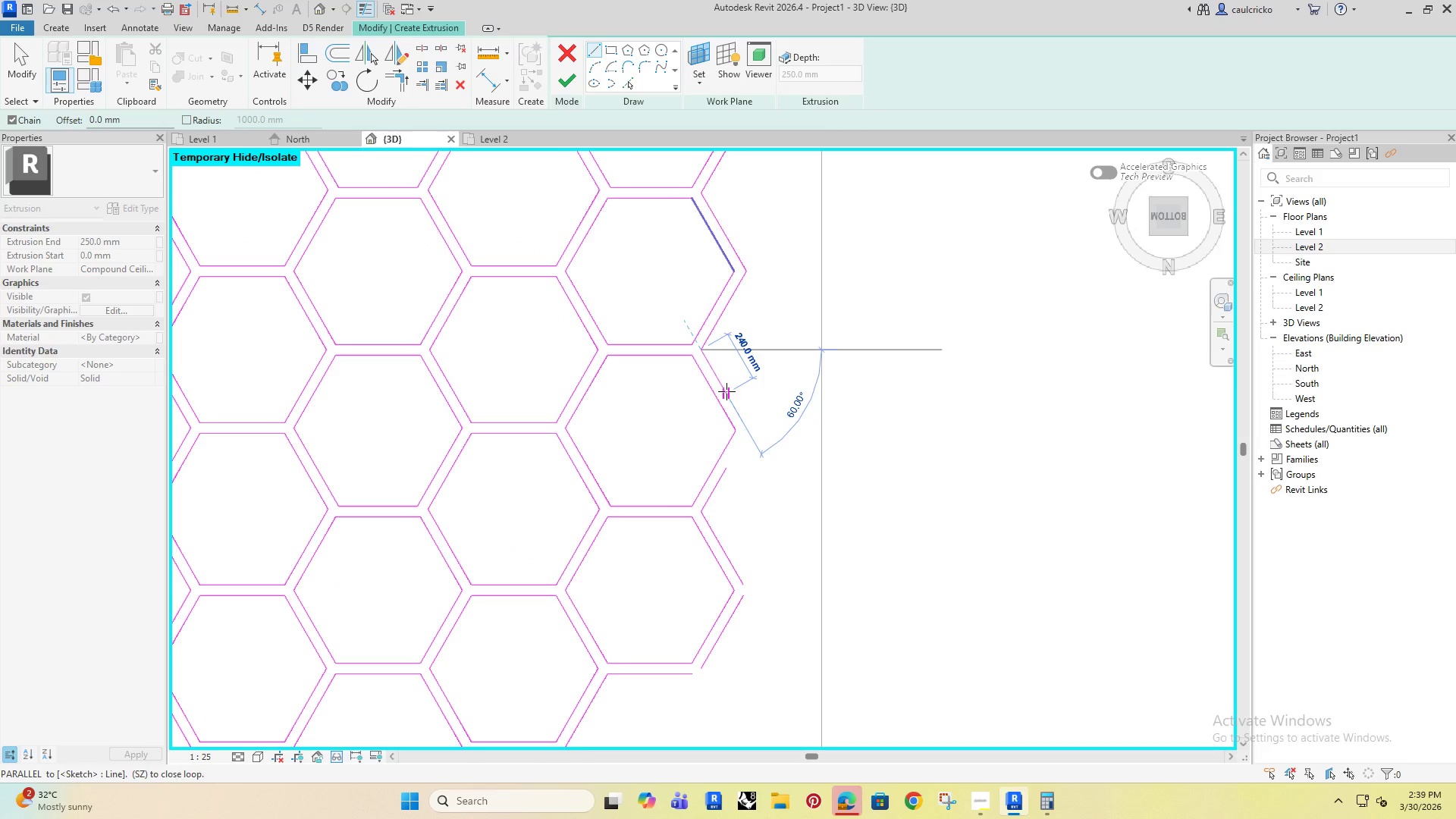 
key(Escape)
 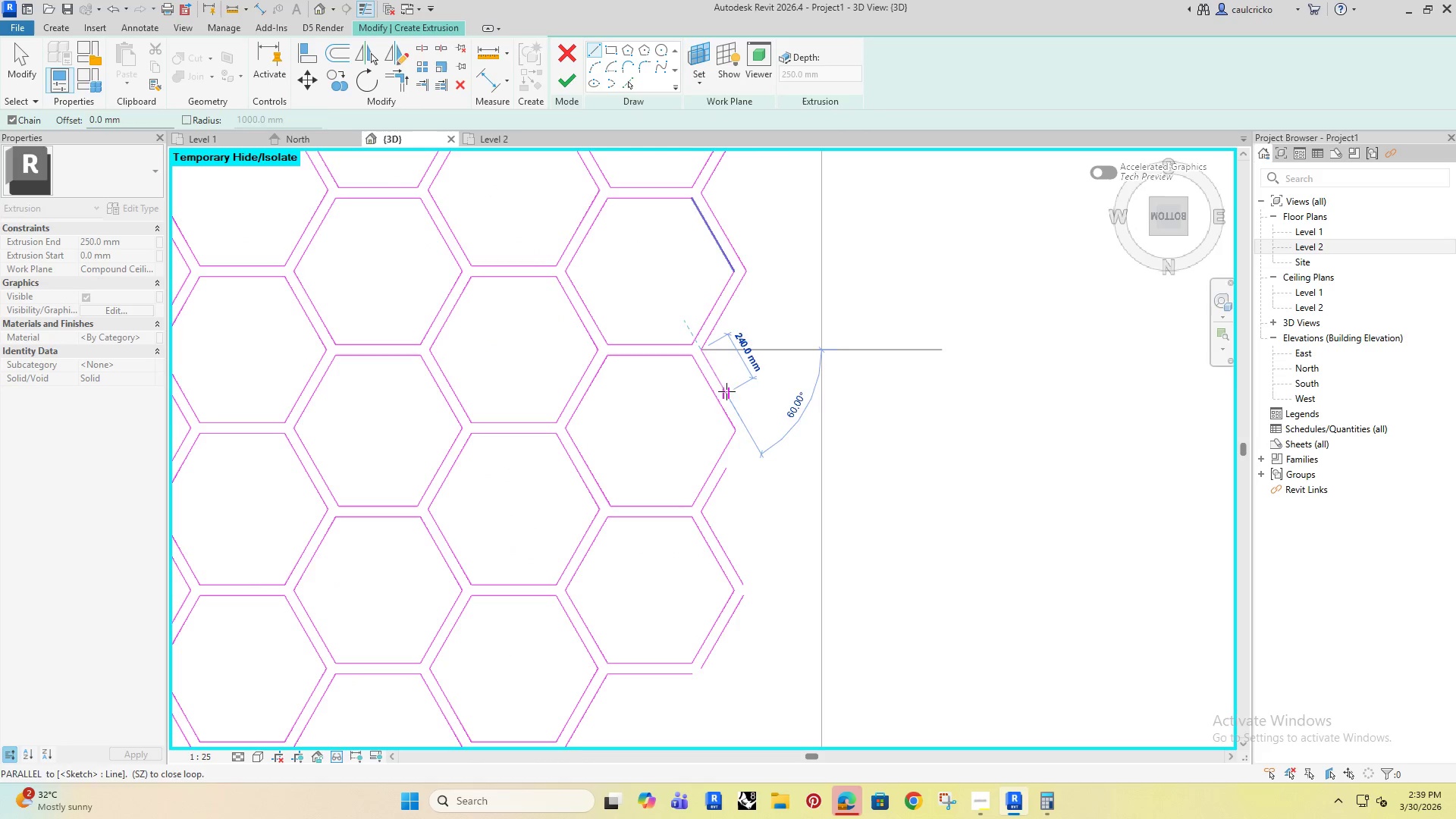 
key(Escape)
 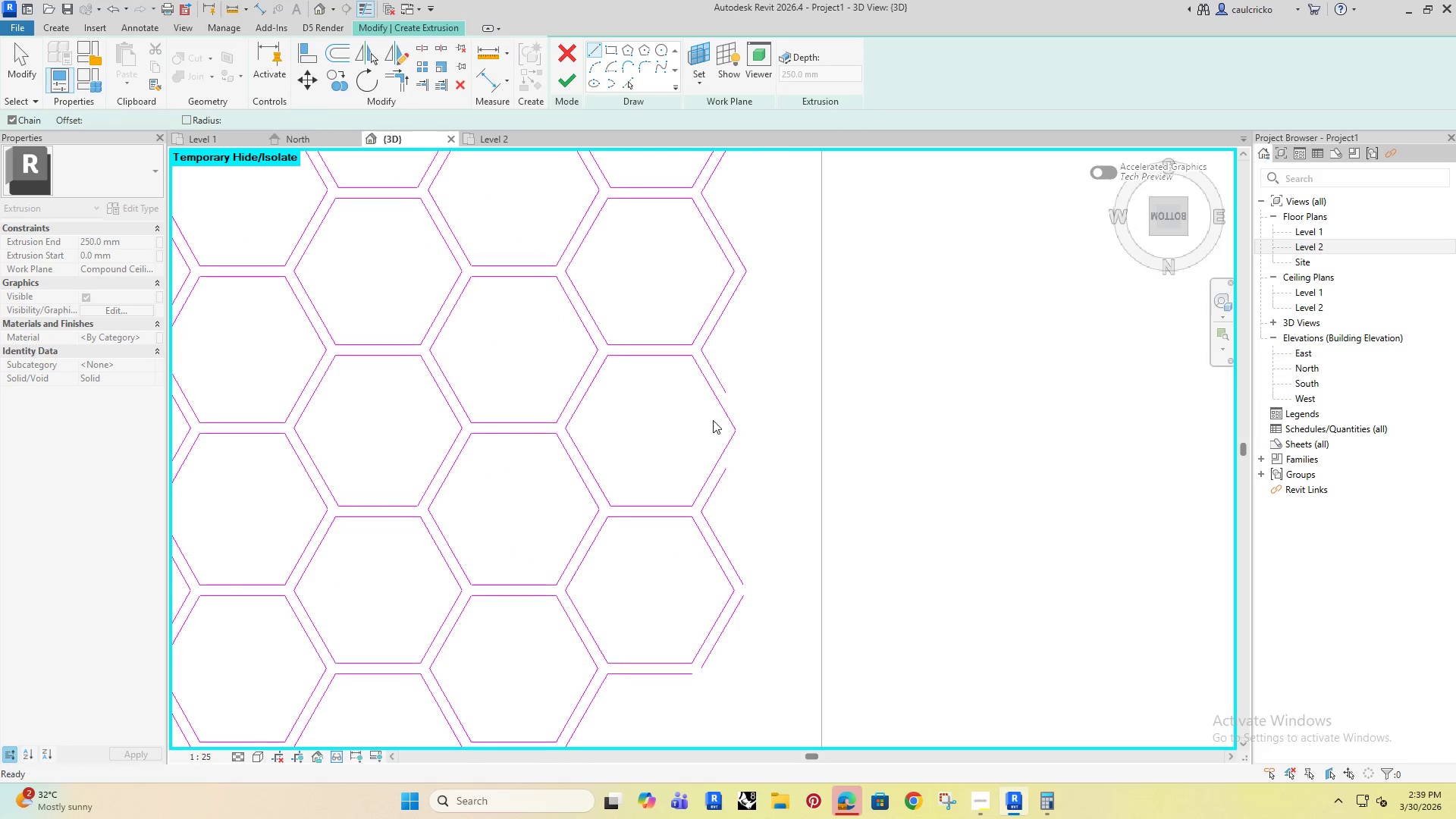 
key(Escape)
key(Escape)
type(tr)
 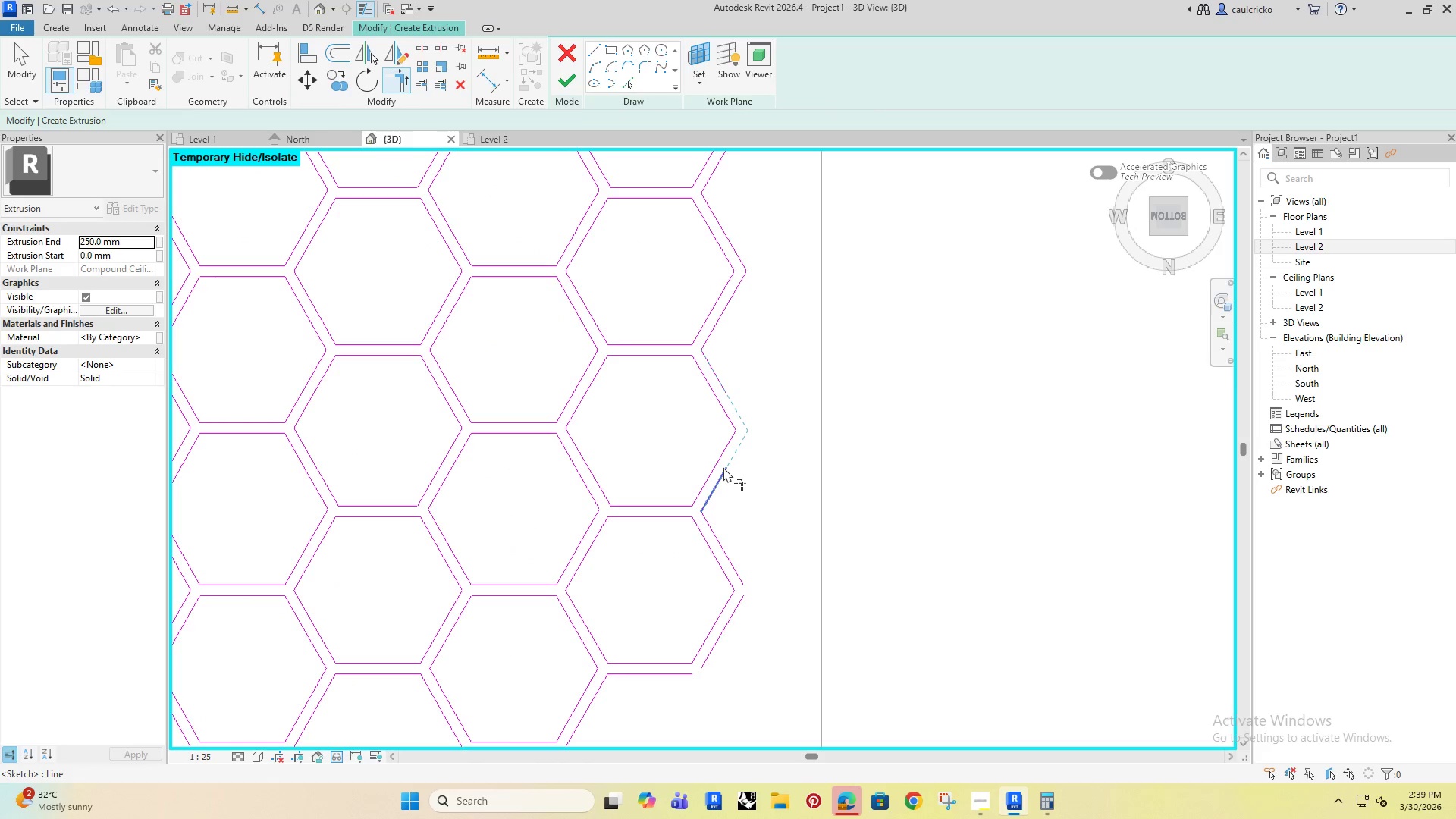 
double_click([723, 467])
 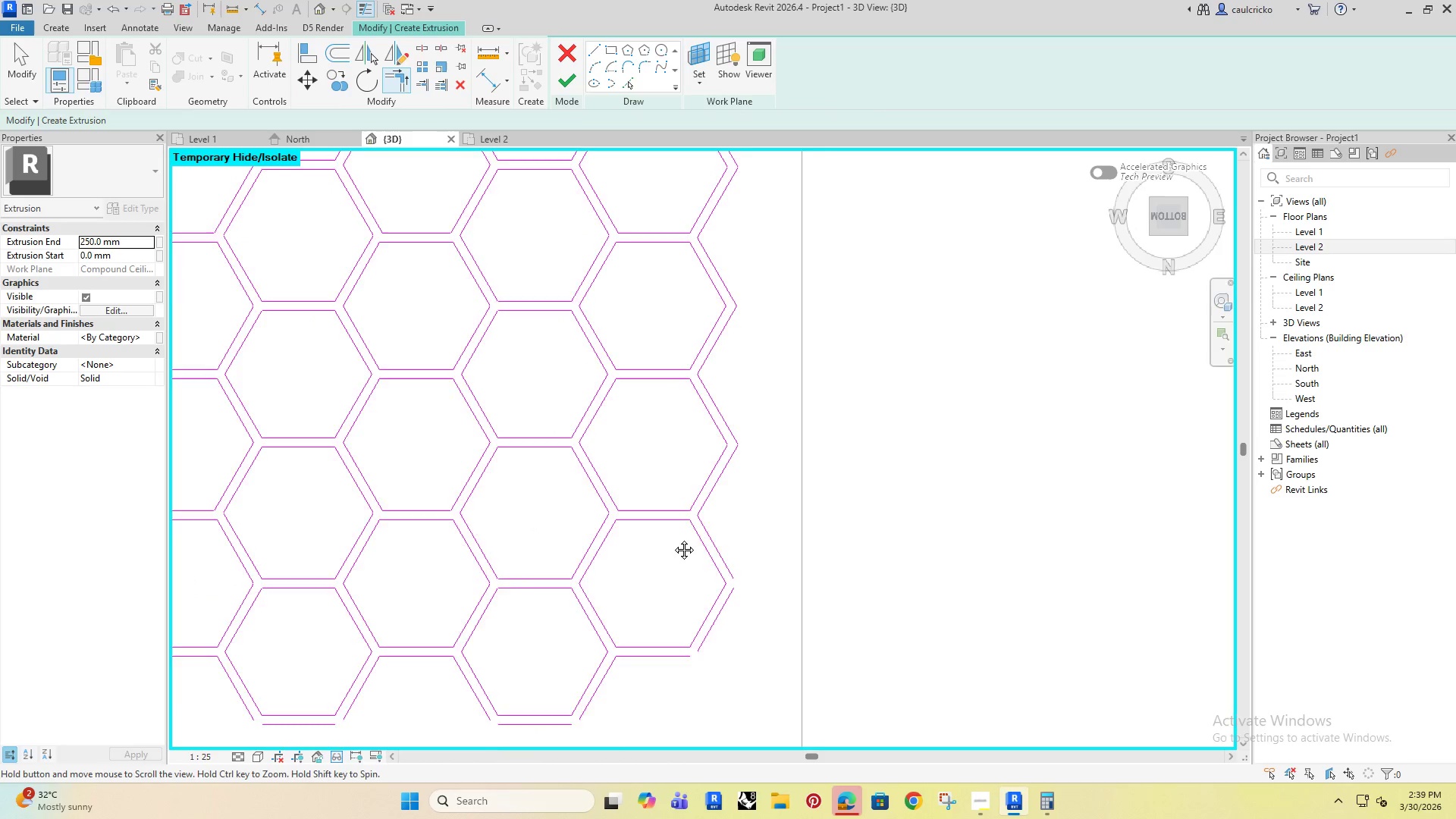 
scroll: coordinate [673, 538], scroll_direction: down, amount: 1.0
 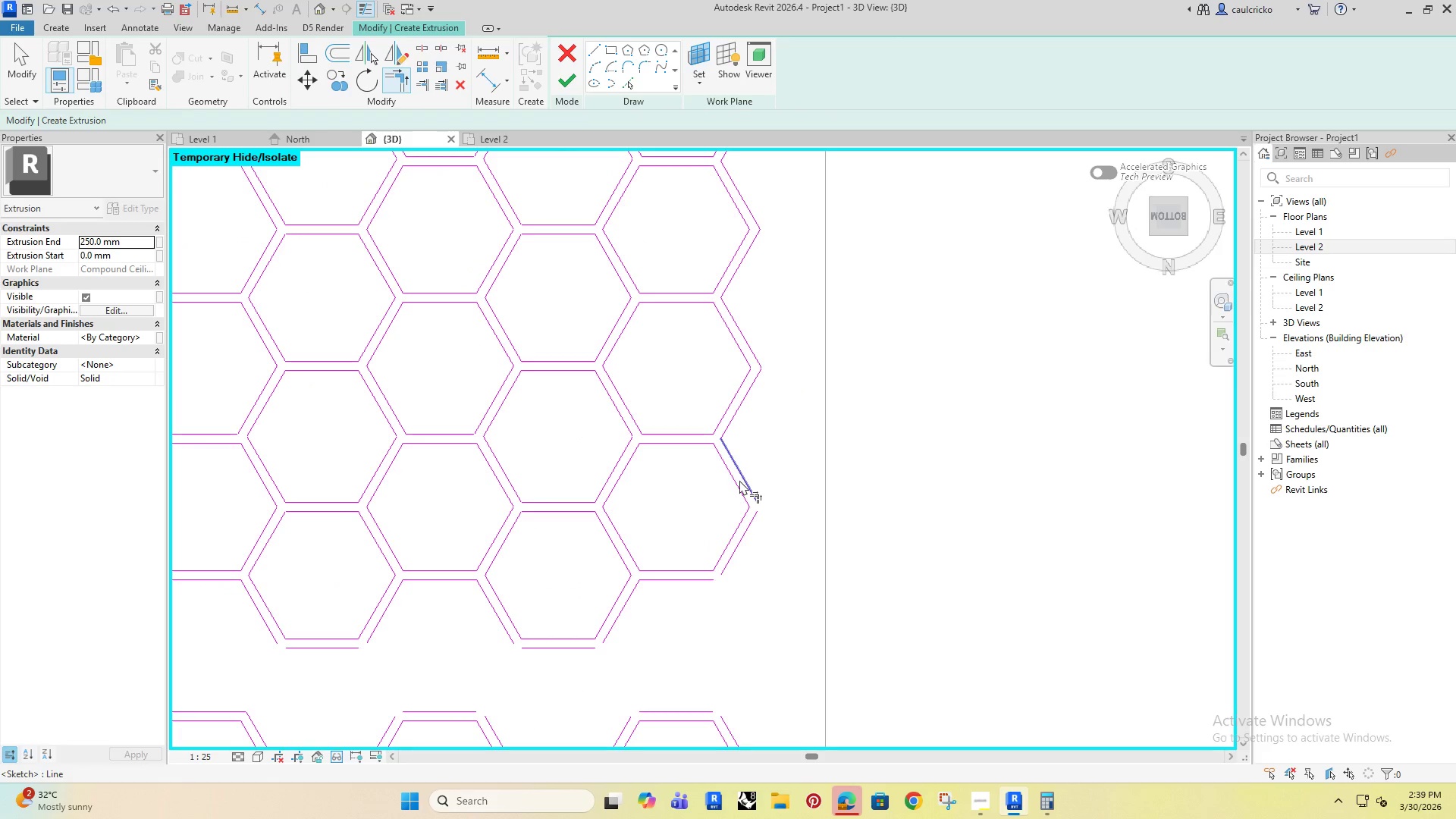 
left_click([740, 479])
 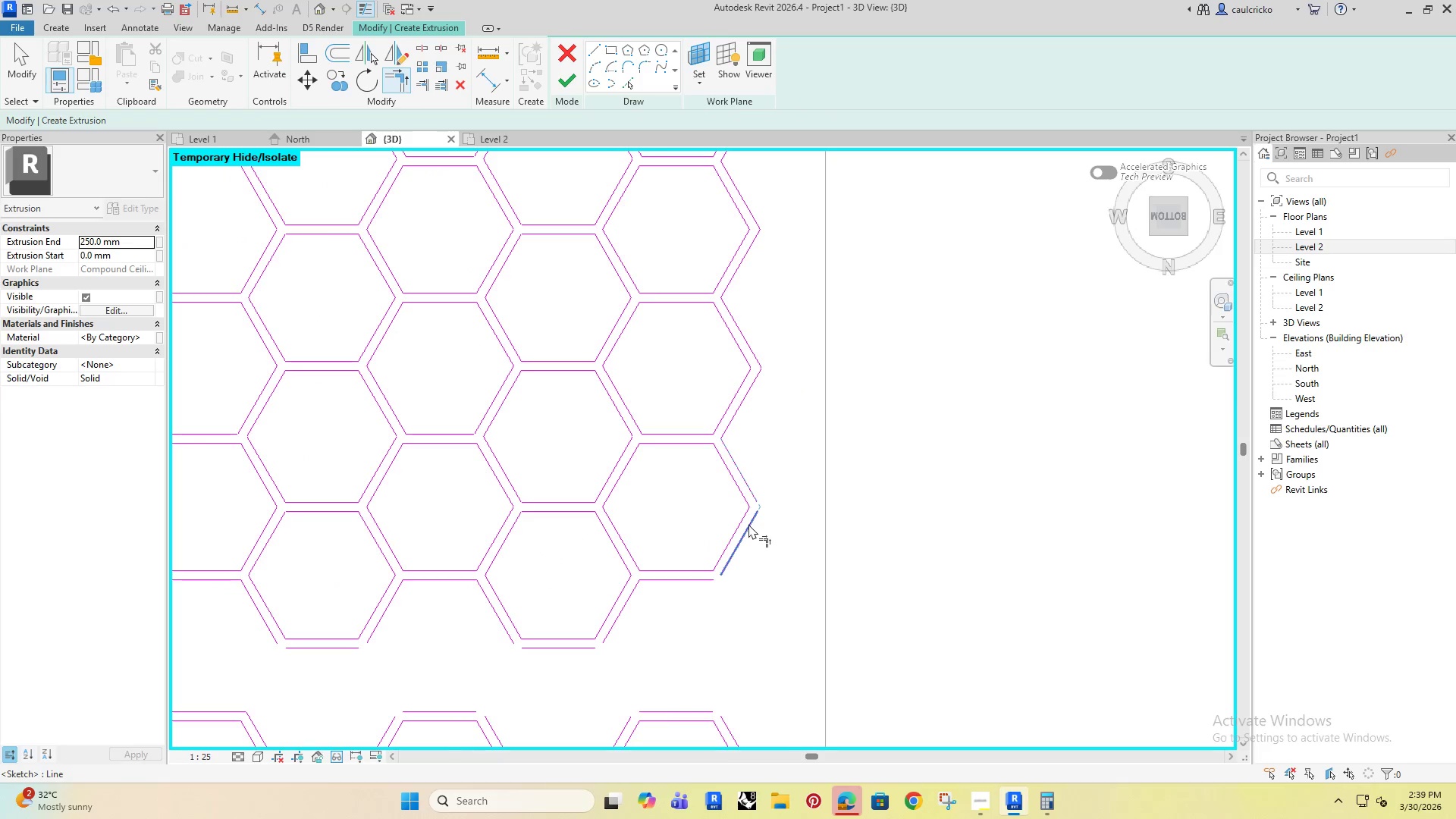 
left_click([750, 525])
 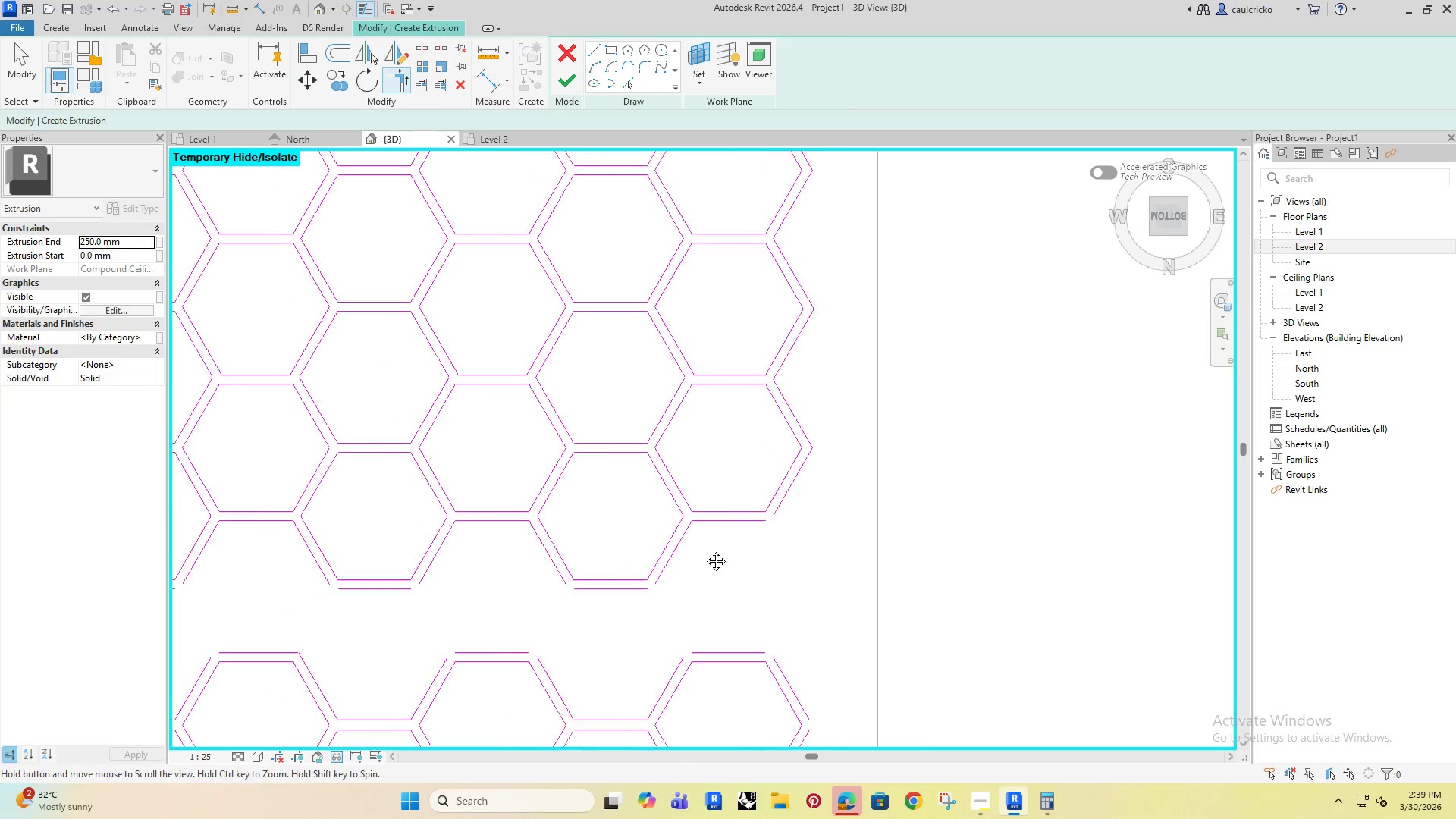 
scroll: coordinate [623, 529], scroll_direction: down, amount: 4.0
 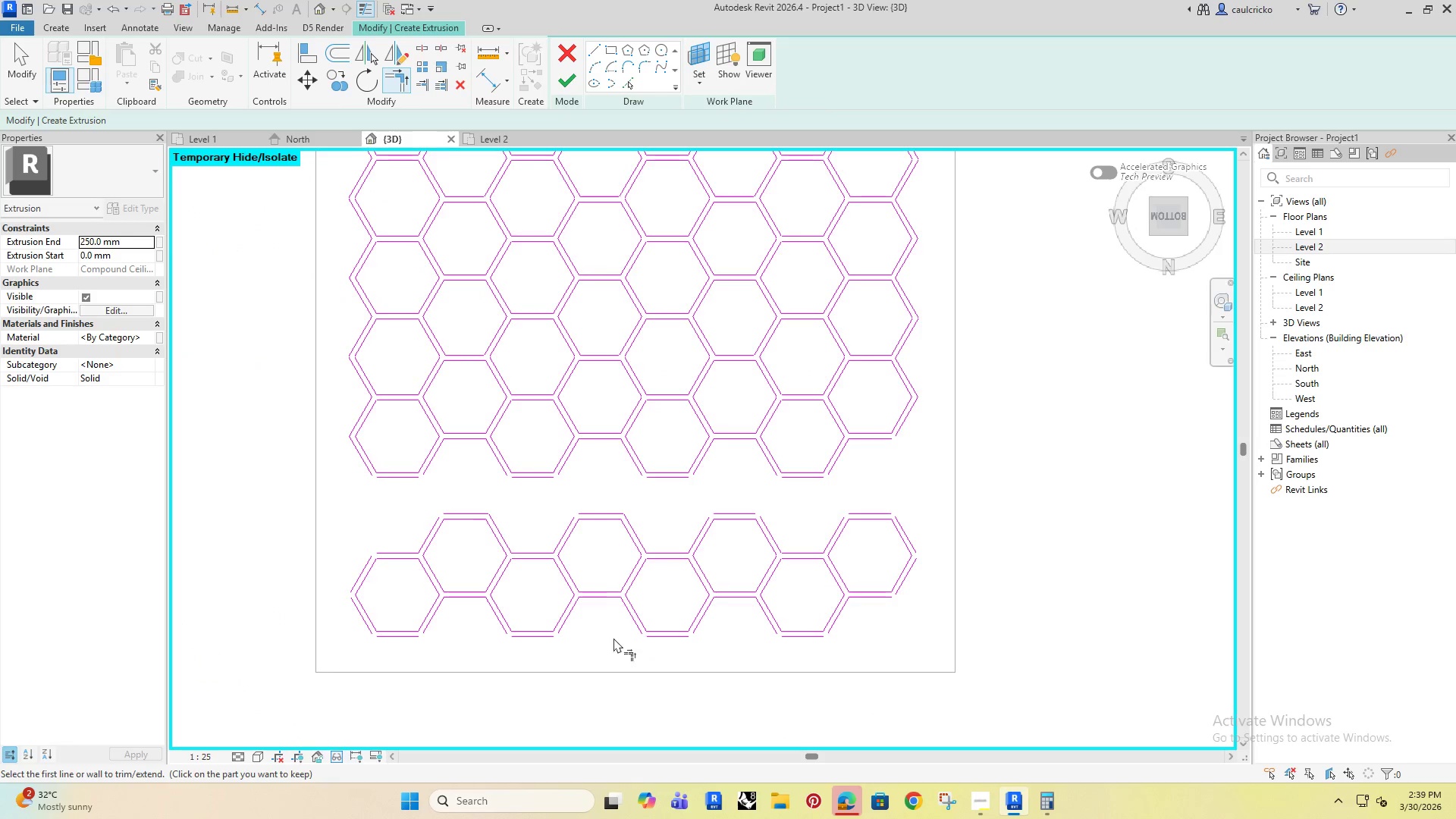 
key(Escape)
 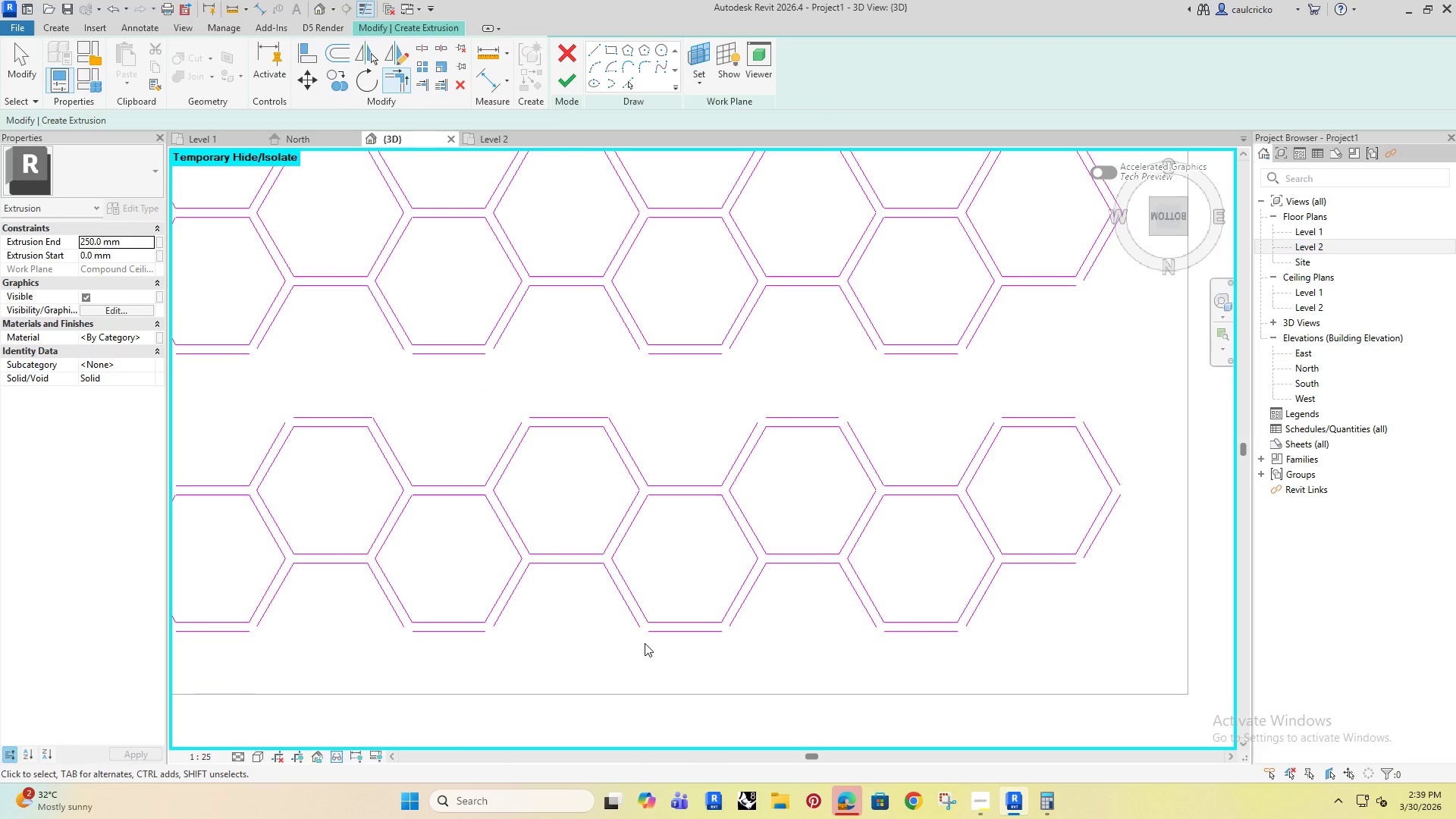 
key(Escape)
 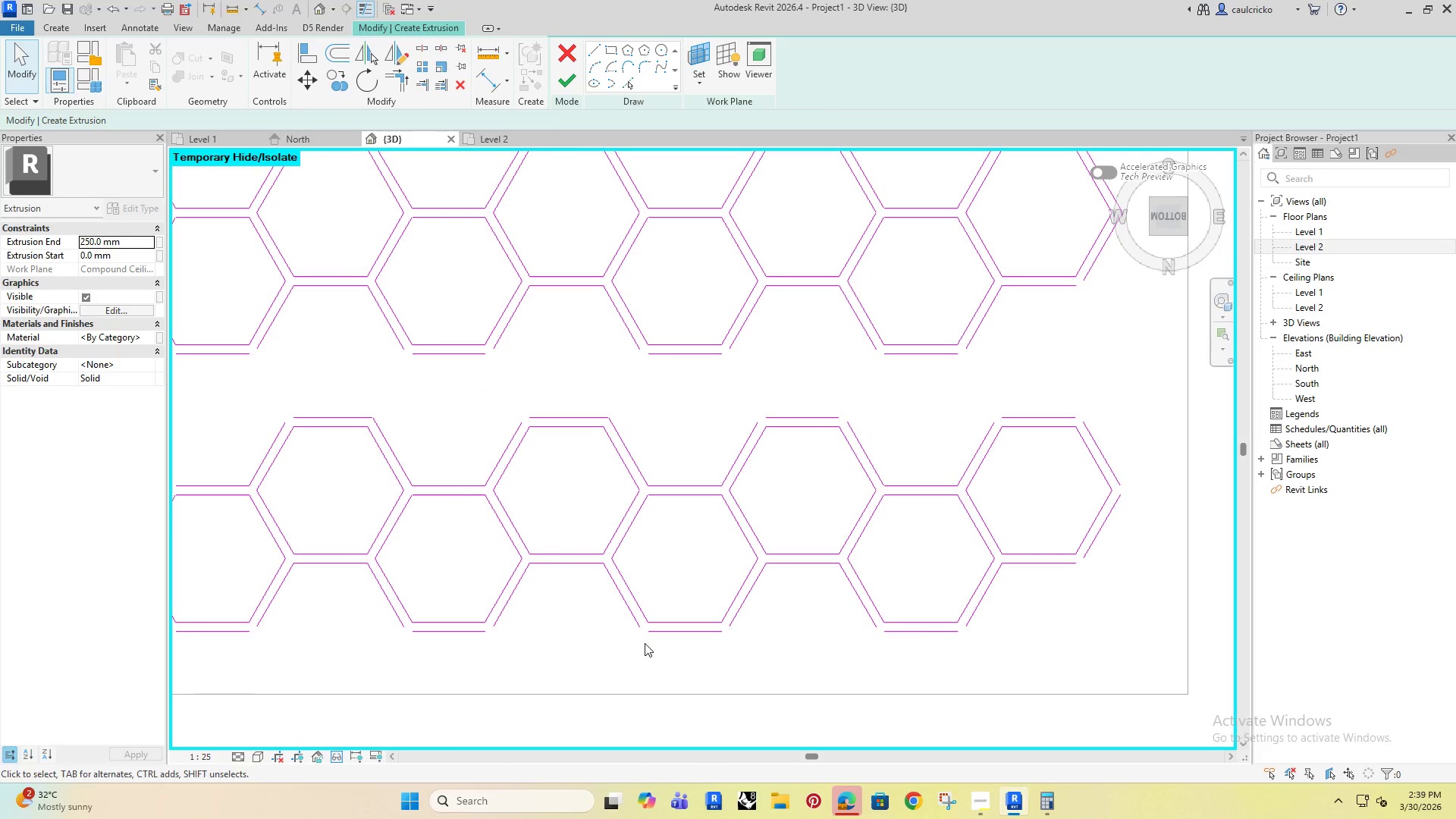 
scroll: coordinate [645, 643], scroll_direction: up, amount: 4.0
 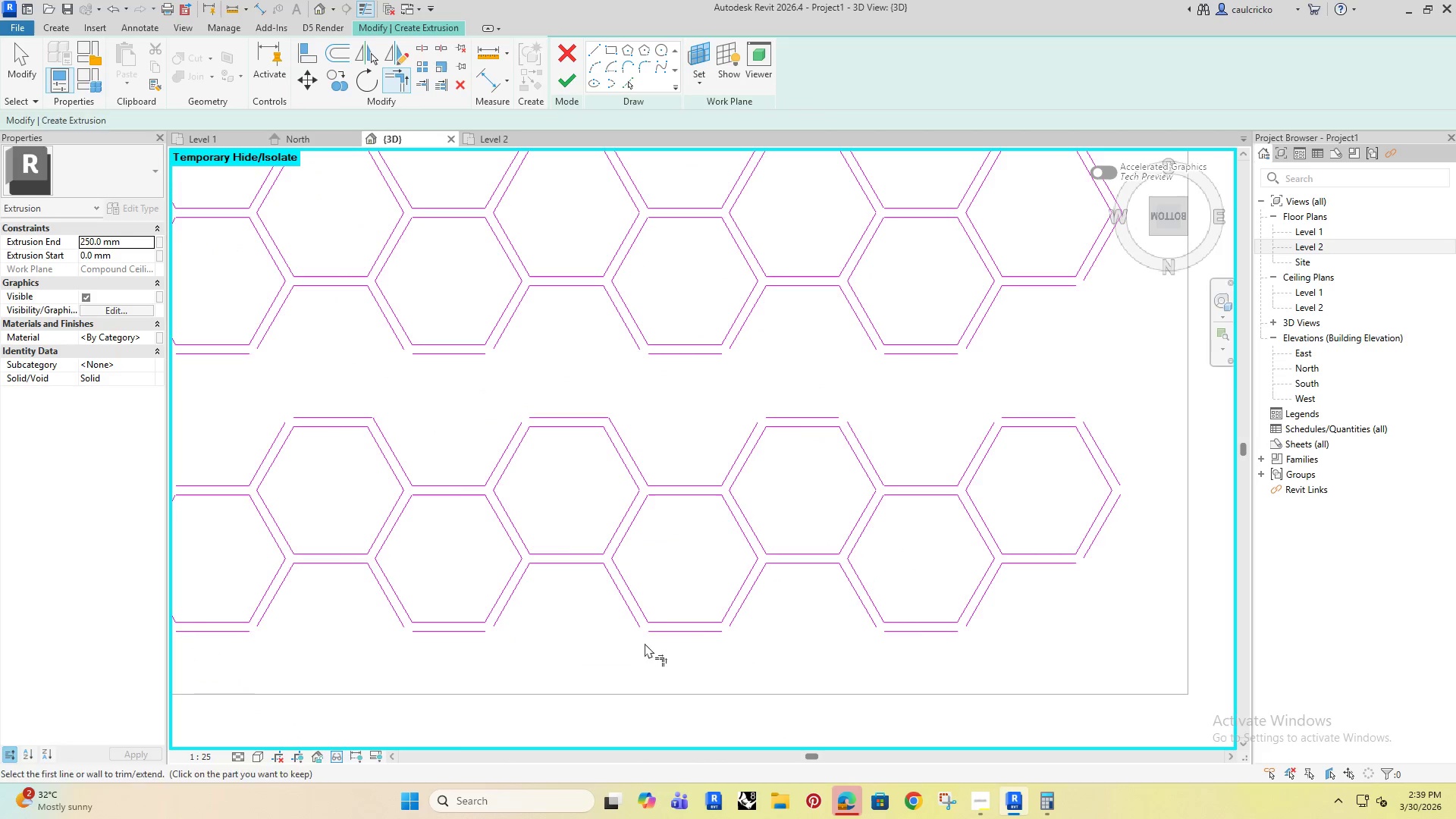 
key(Escape)
key(Escape)
type(tr)
 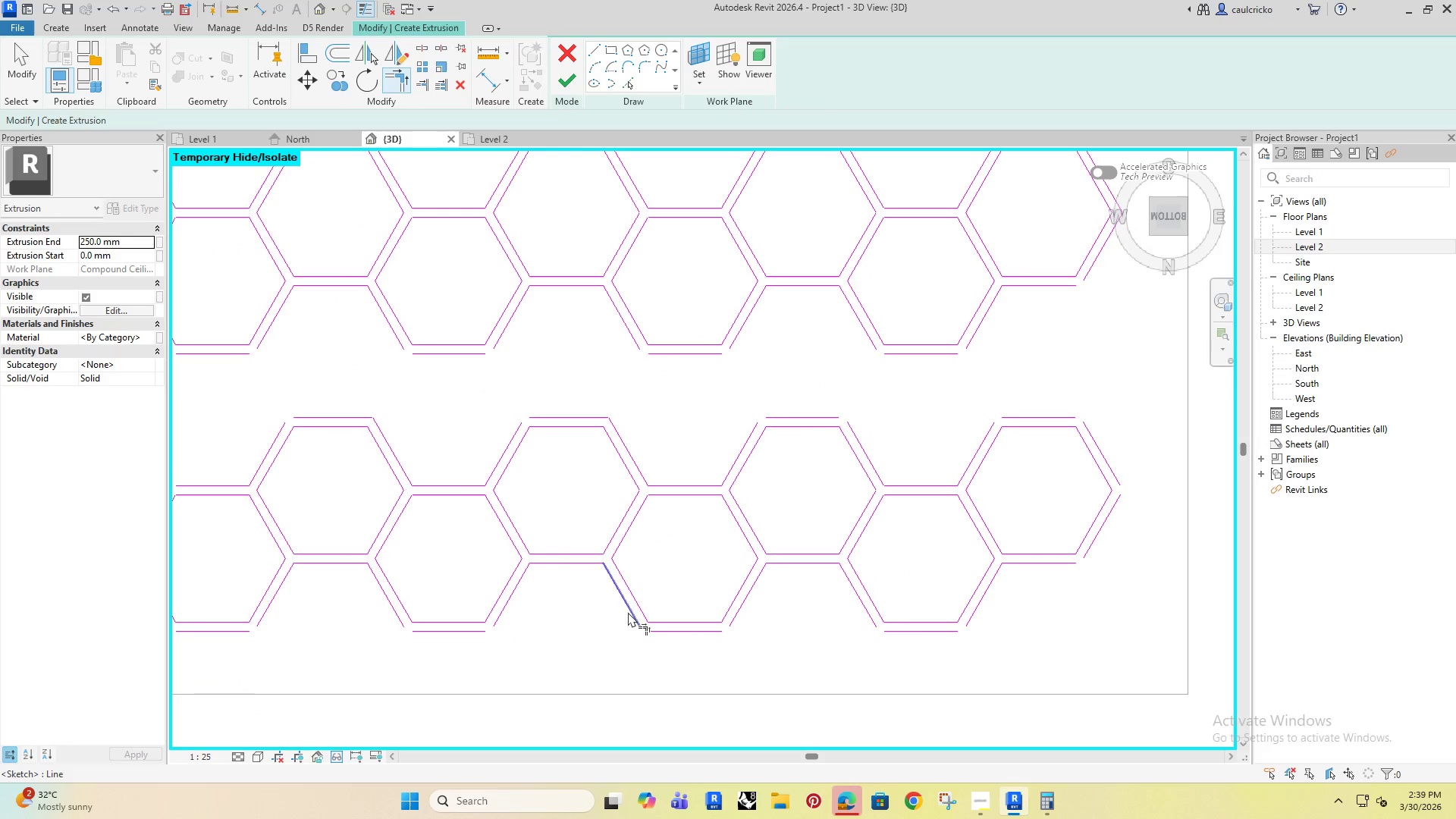 
left_click([629, 611])
 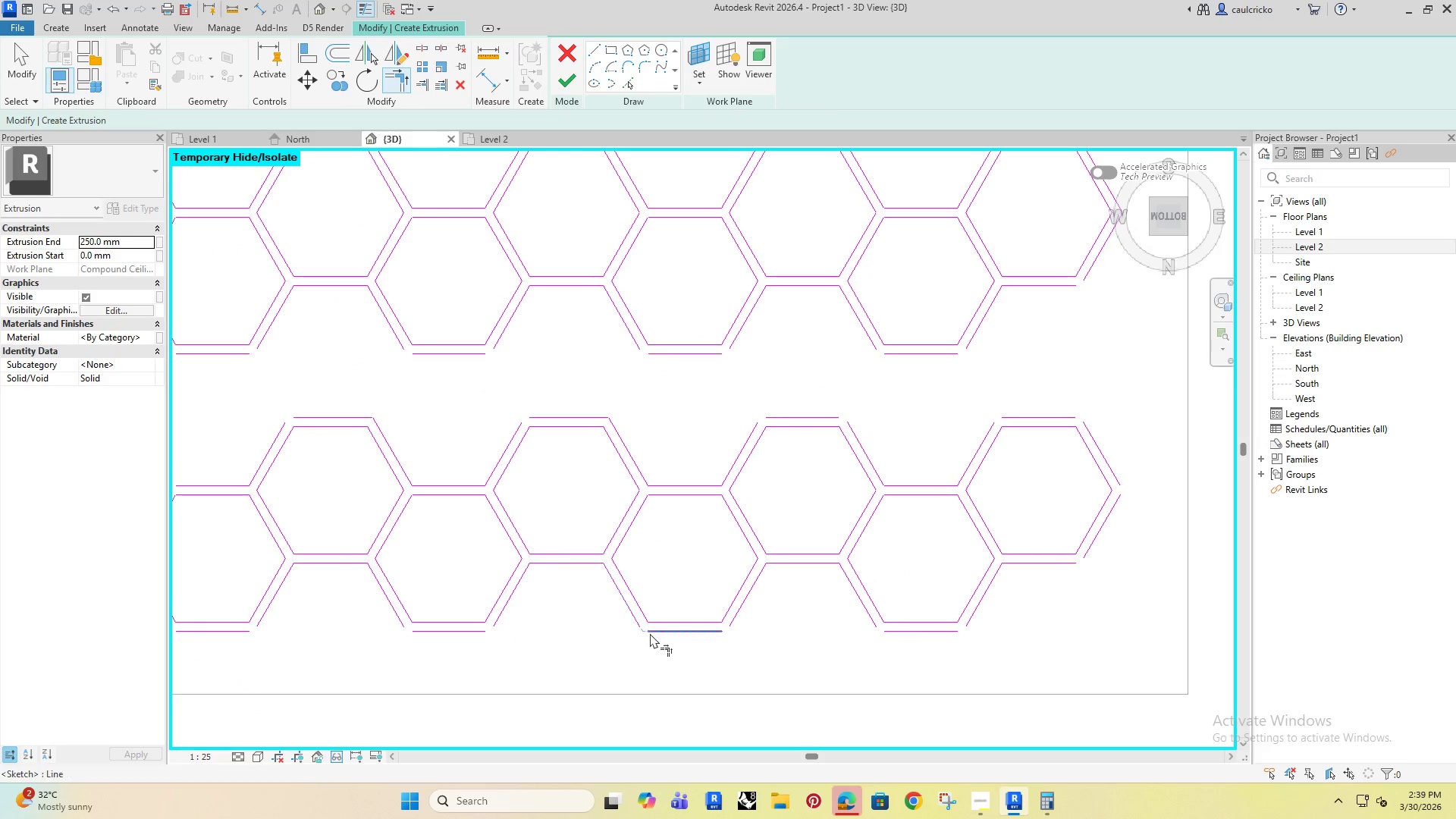 
left_click([651, 632])
 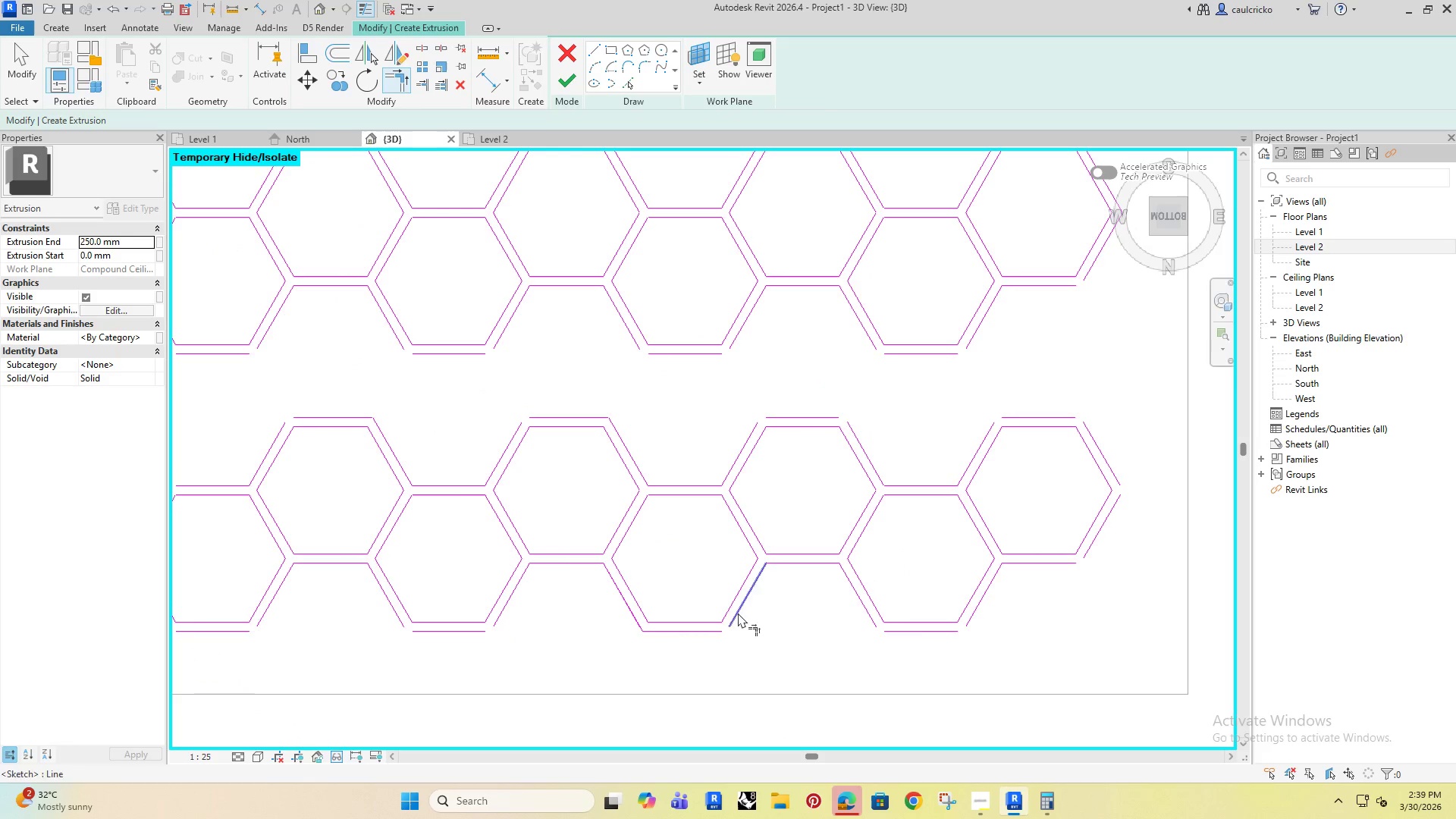 
double_click([714, 637])
 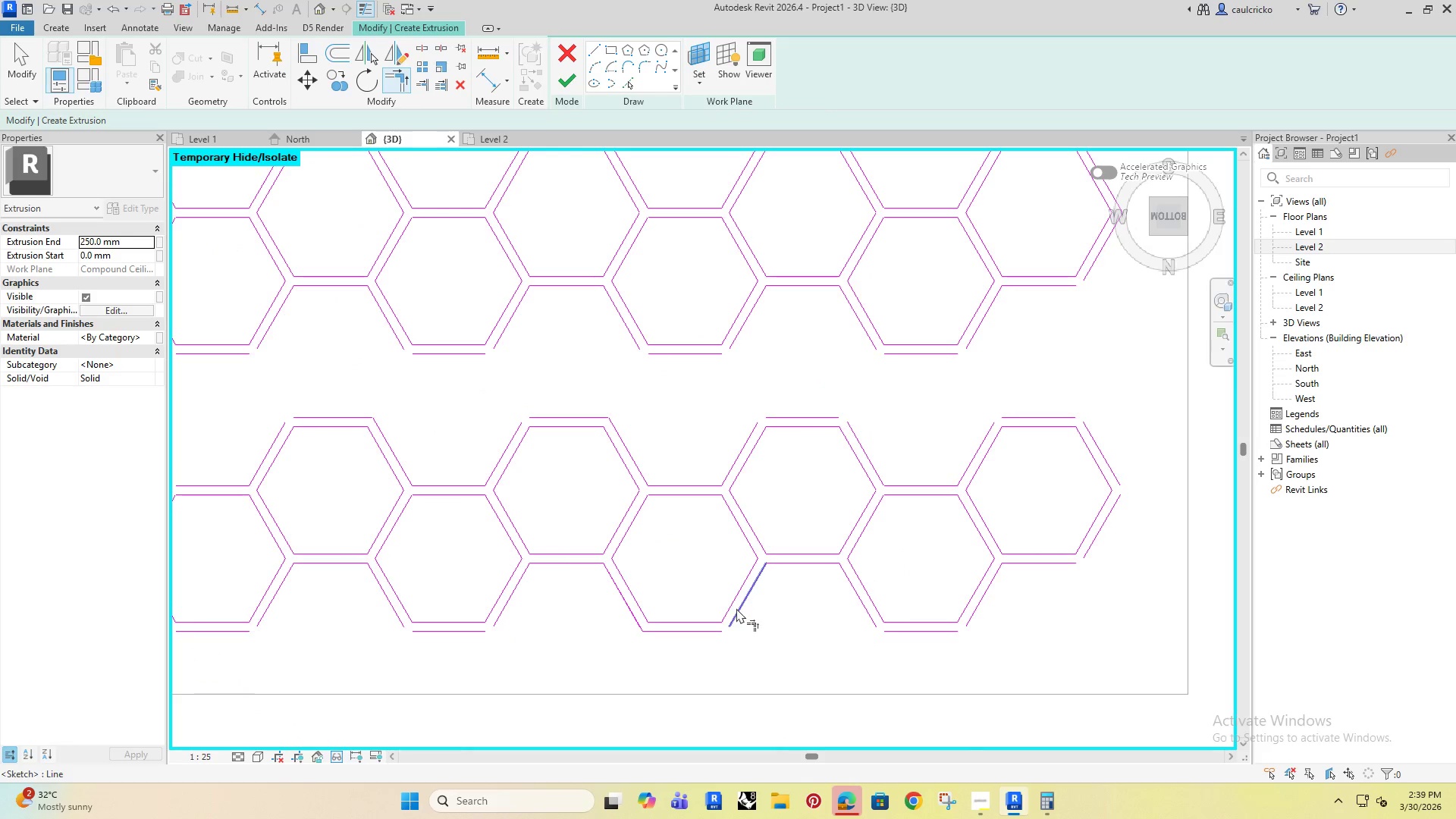 
double_click([717, 628])
 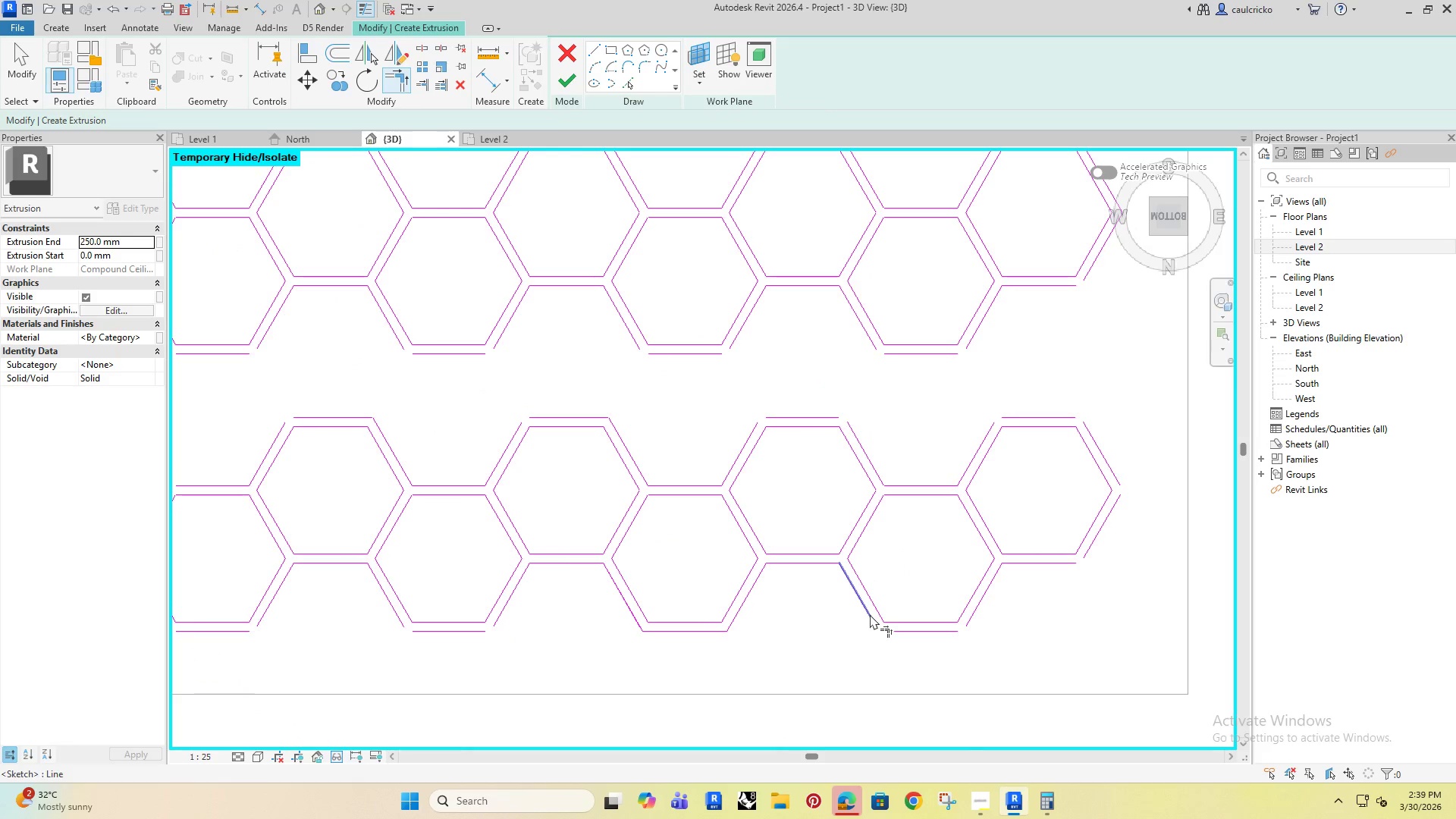 
double_click([885, 627])
 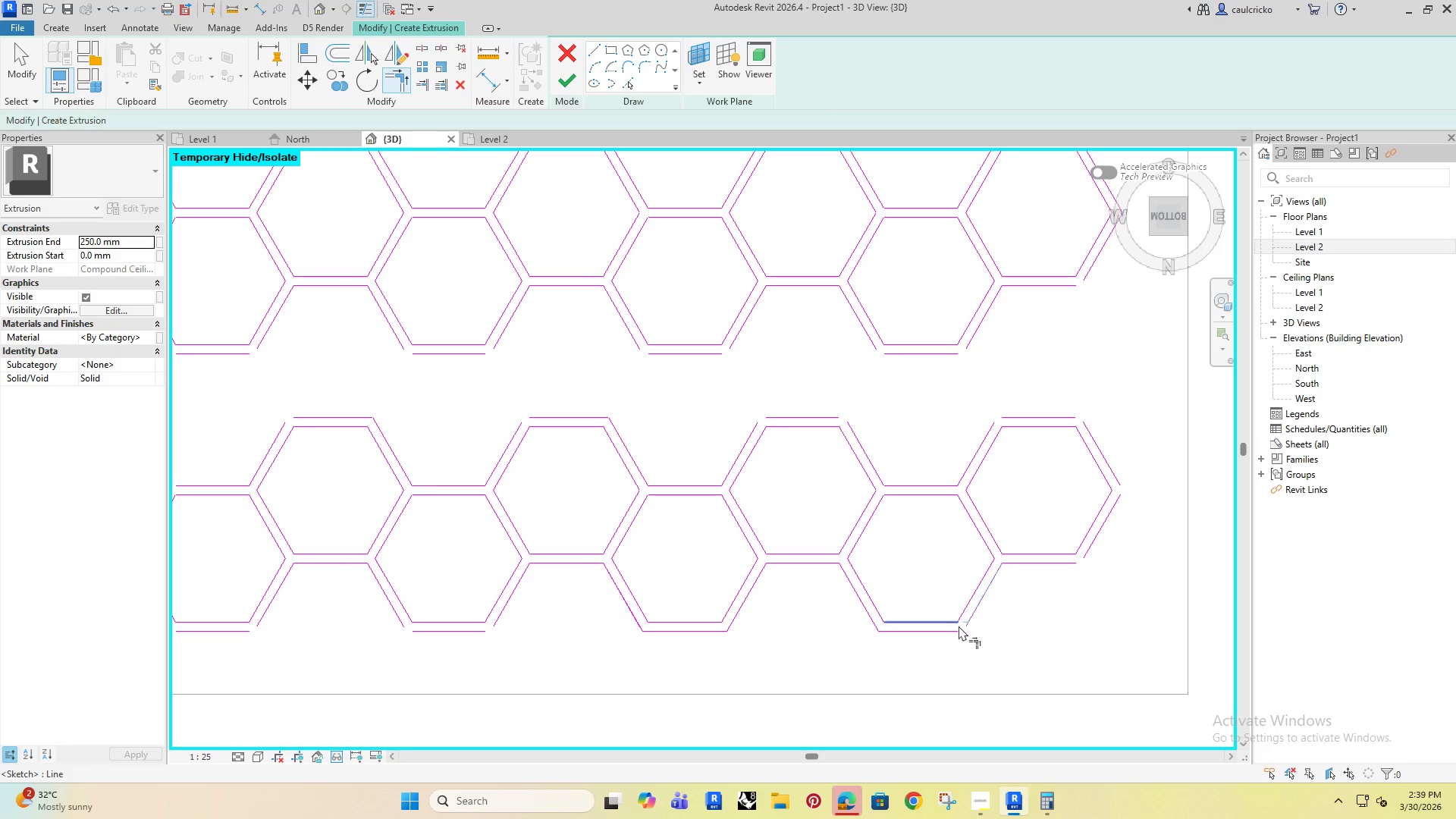 
double_click([944, 631])
 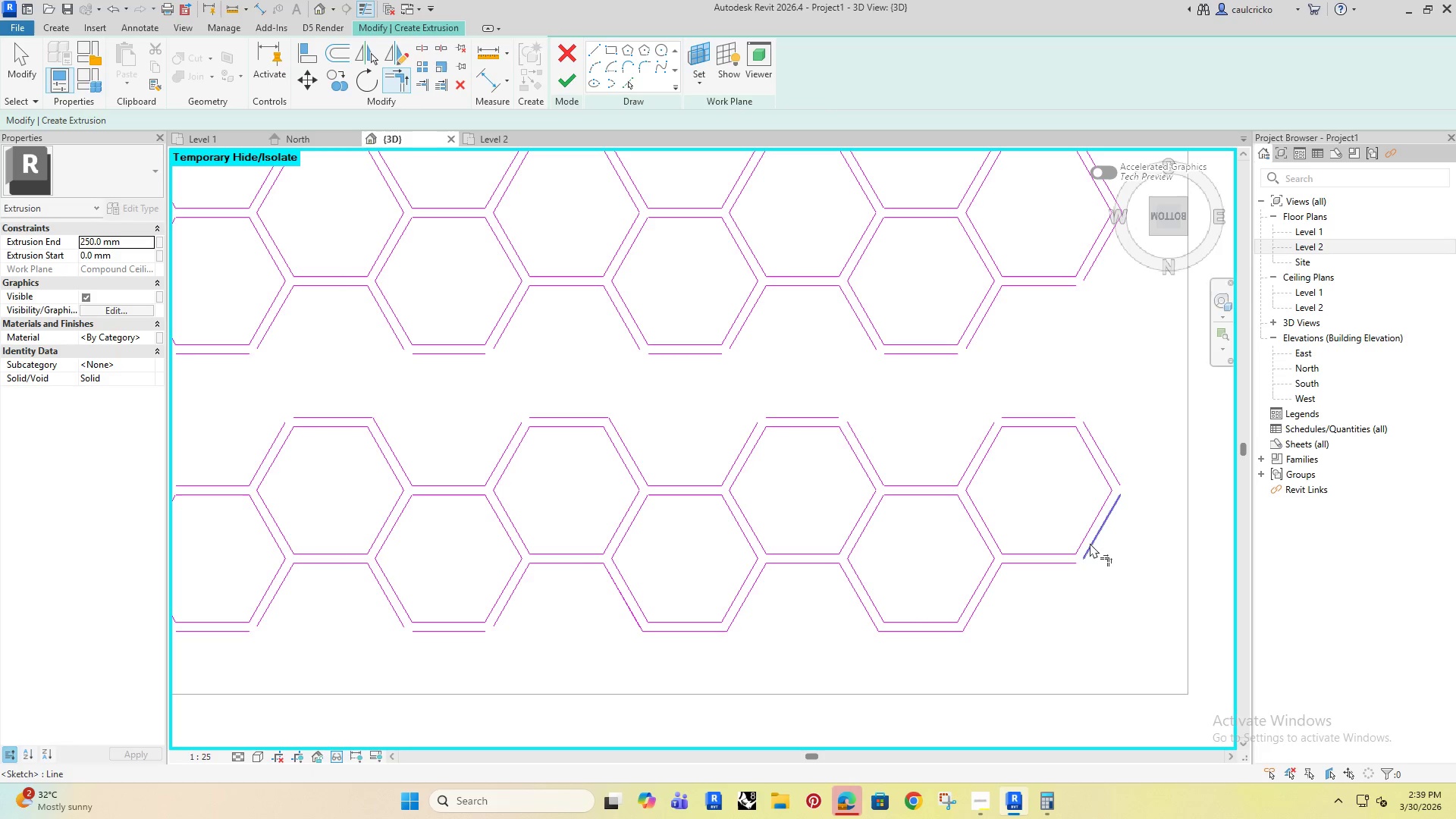 
left_click([1094, 544])
 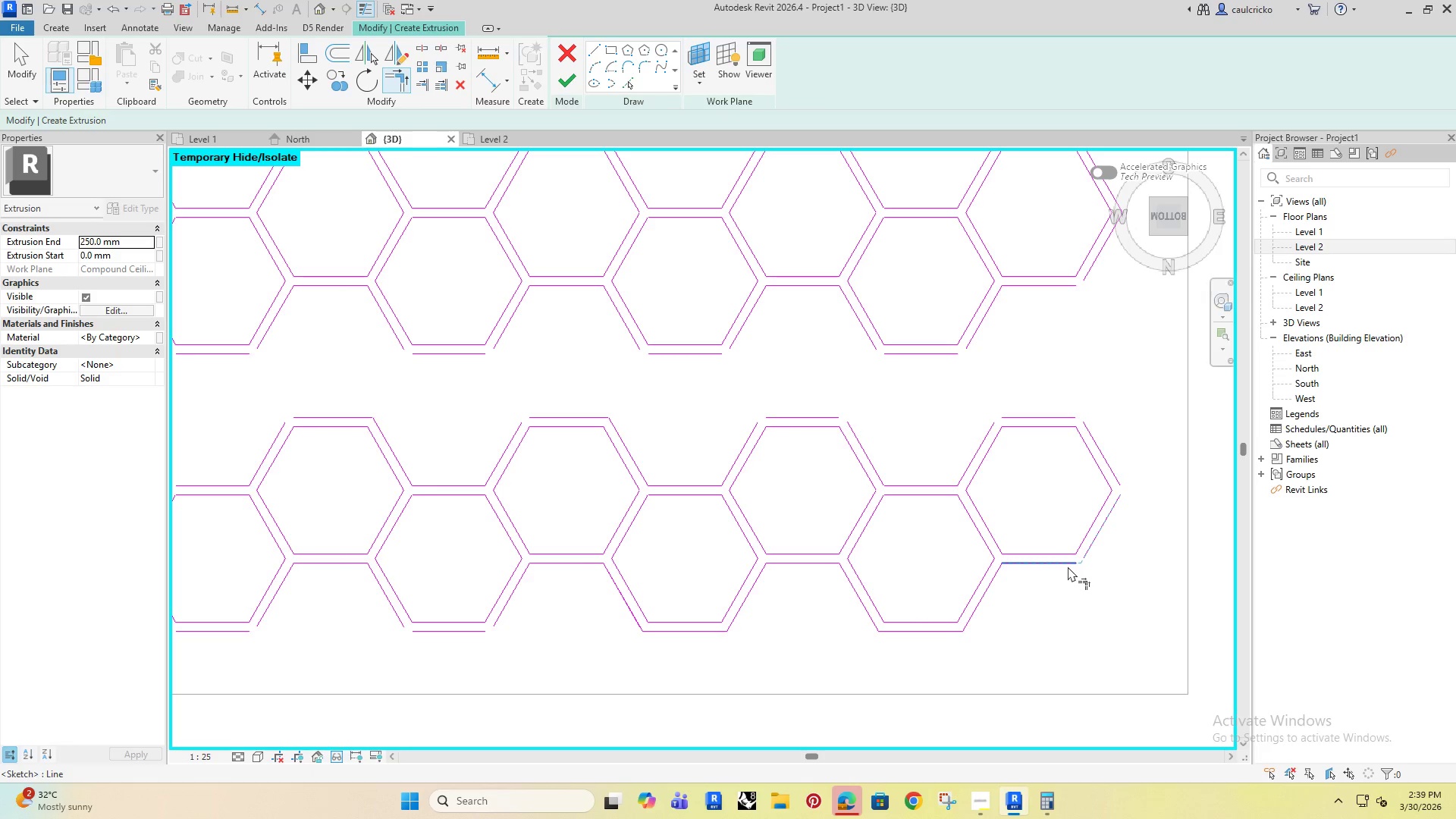 
left_click([1068, 566])
 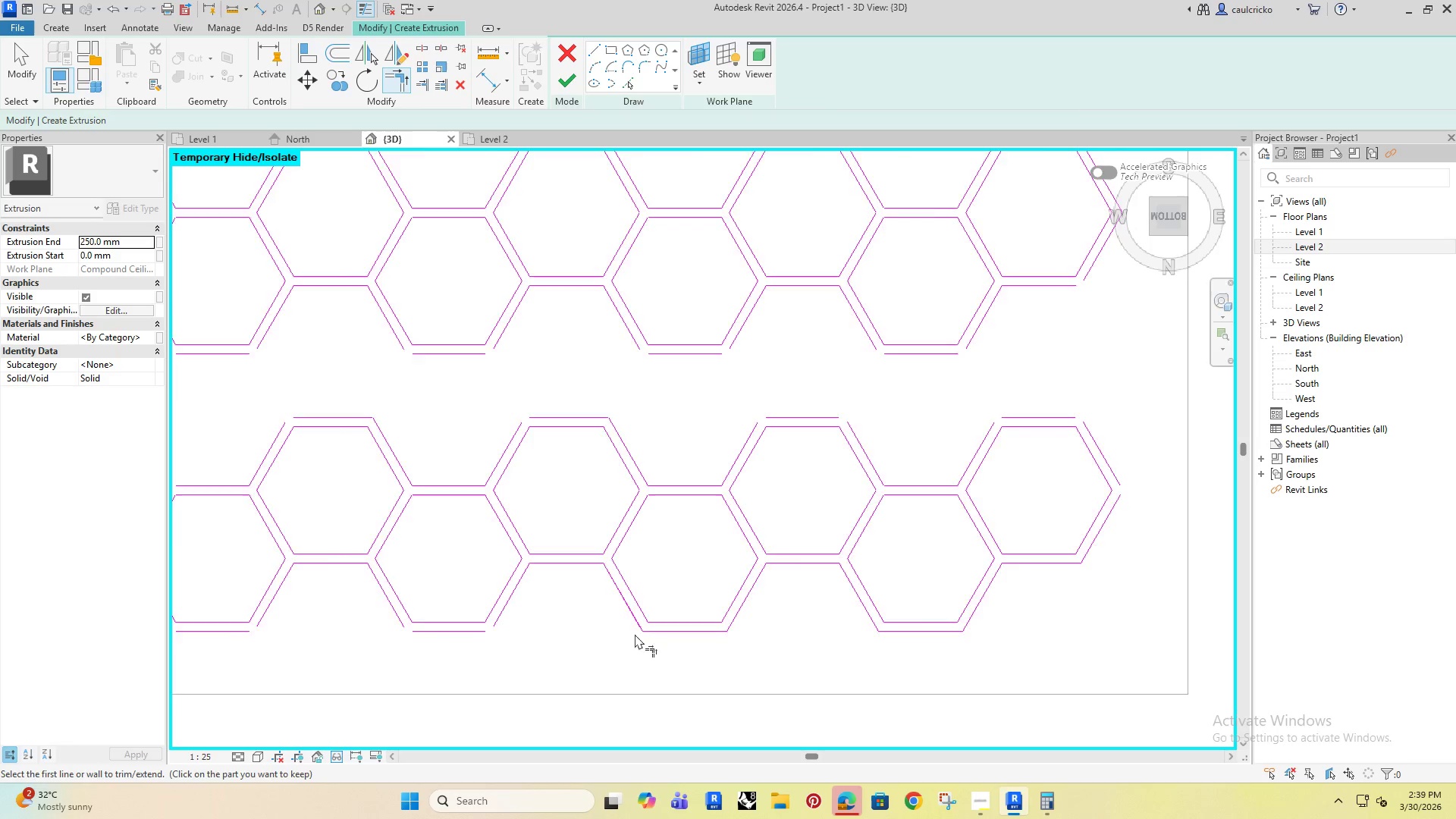 
scroll: coordinate [562, 633], scroll_direction: down, amount: 1.0
 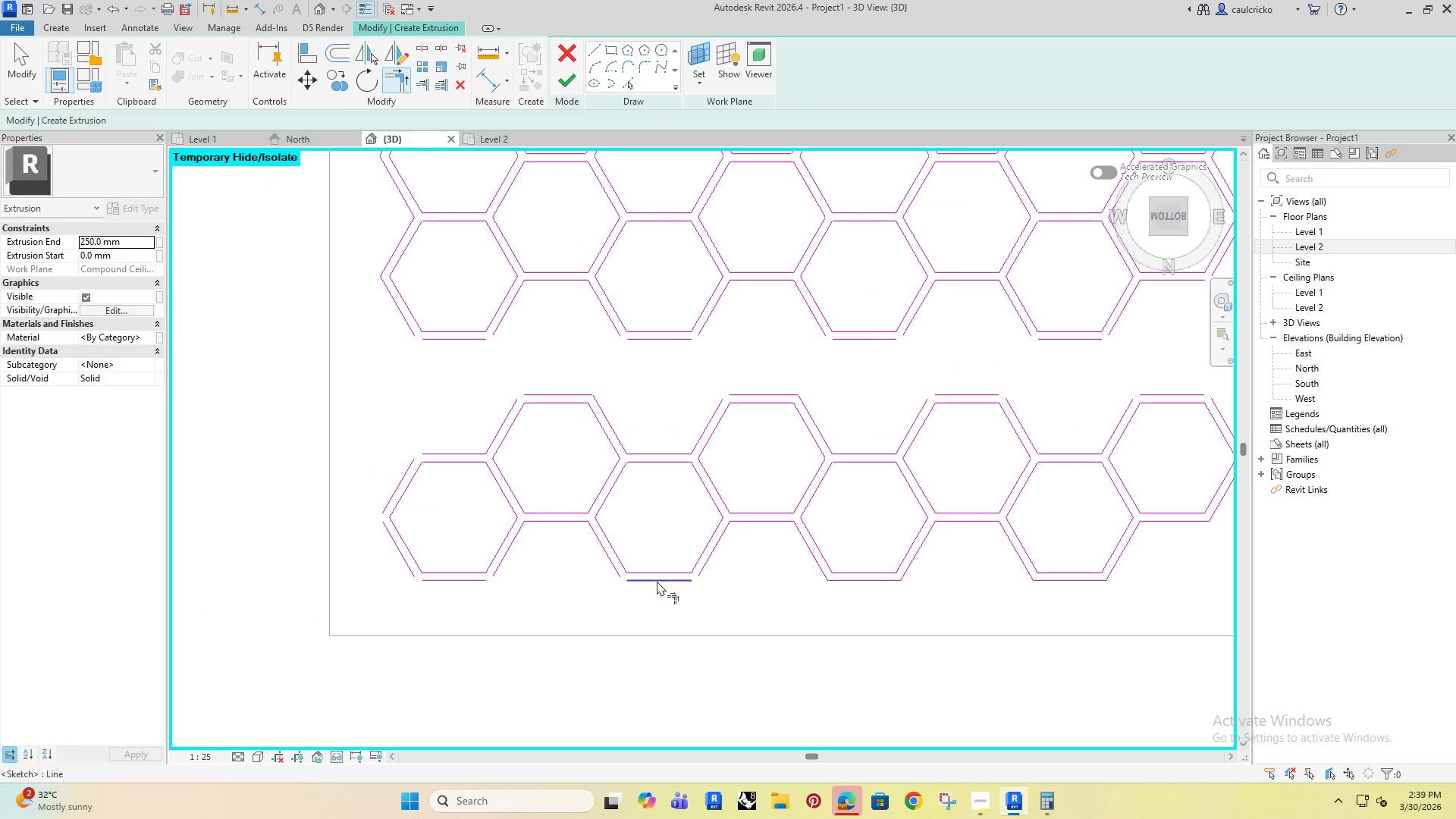 
left_click([597, 555])
 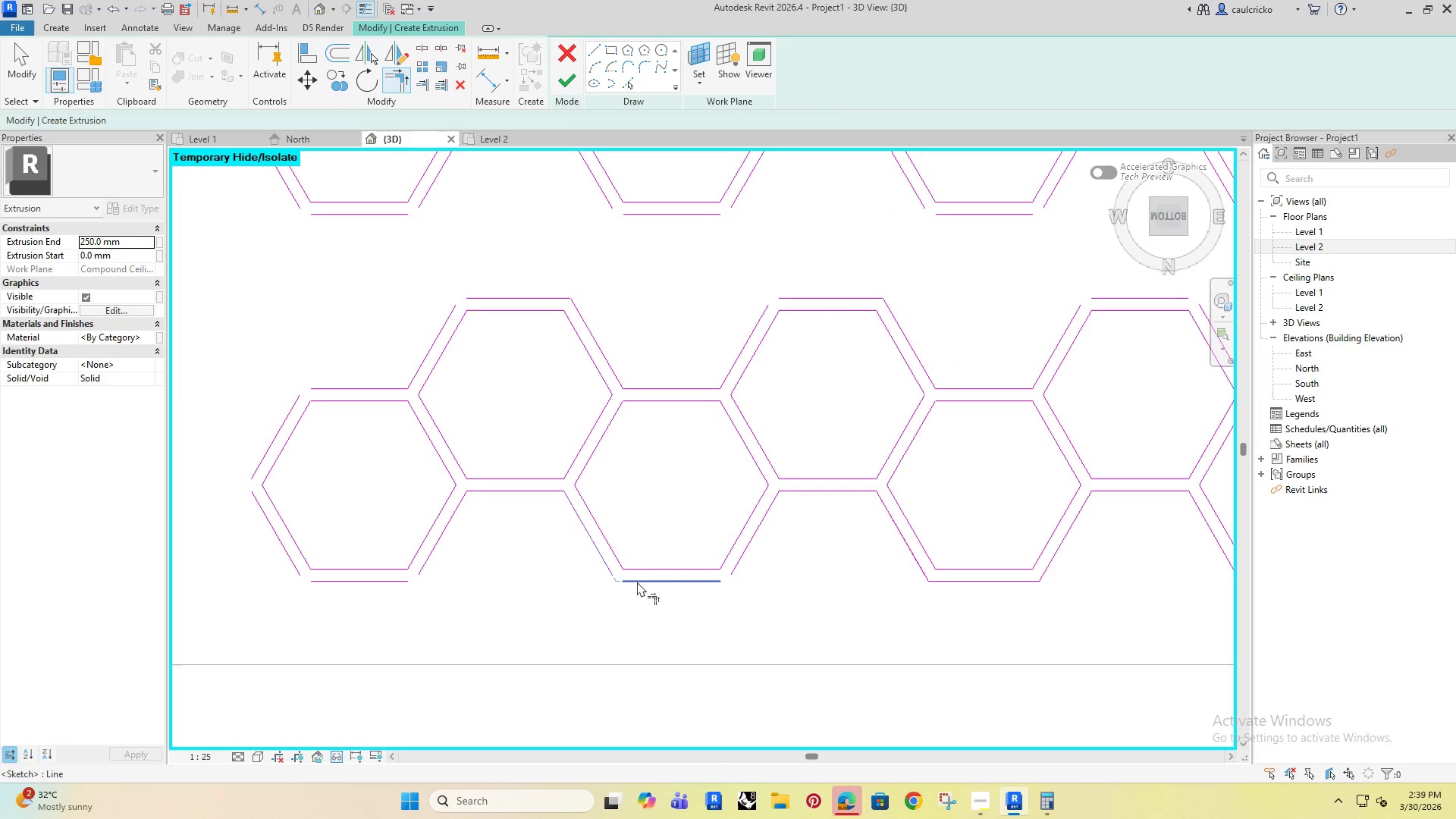 
scroll: coordinate [634, 579], scroll_direction: up, amount: 3.0
 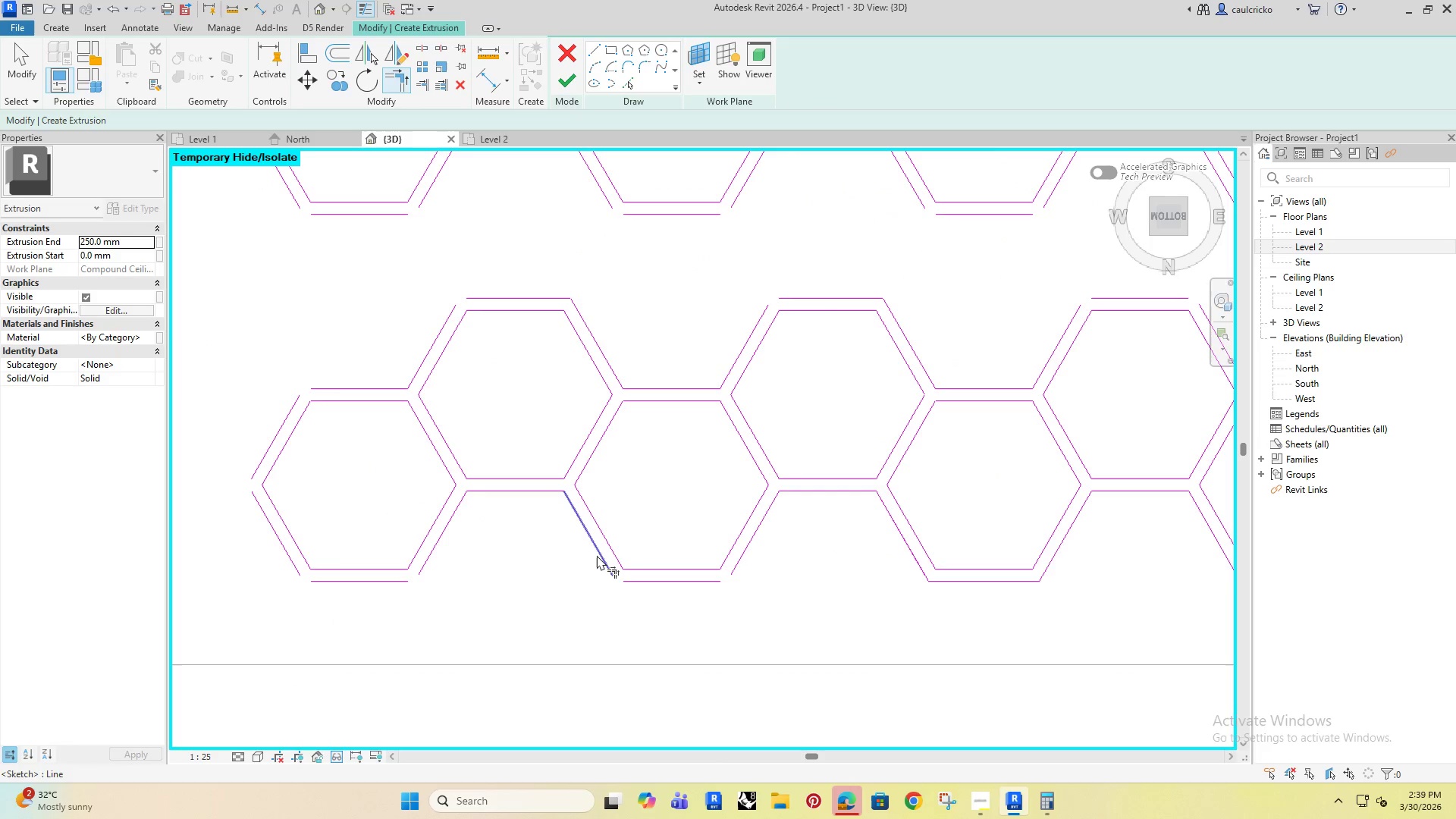 
double_click([637, 582])
 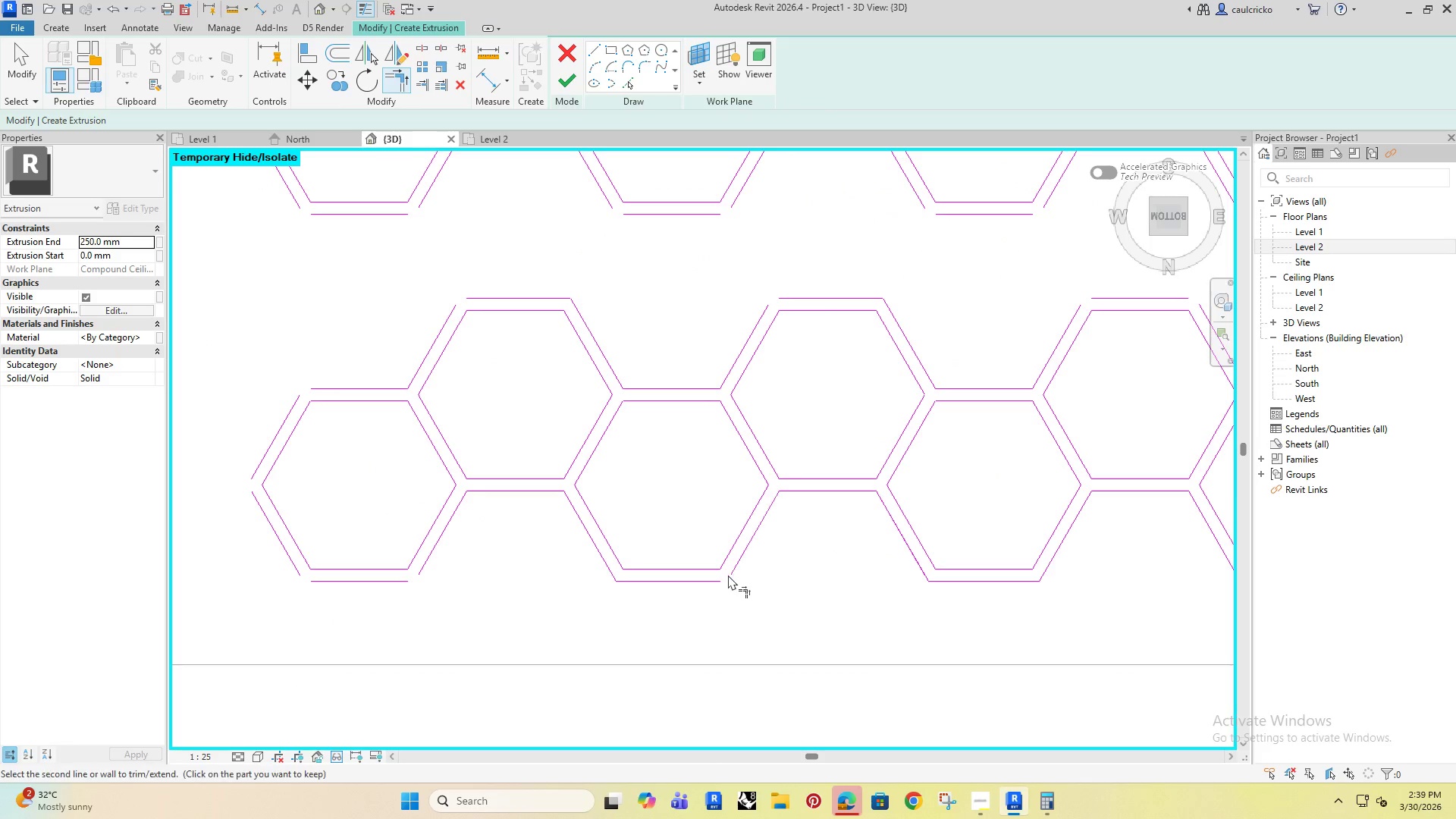 
double_click([717, 576])
 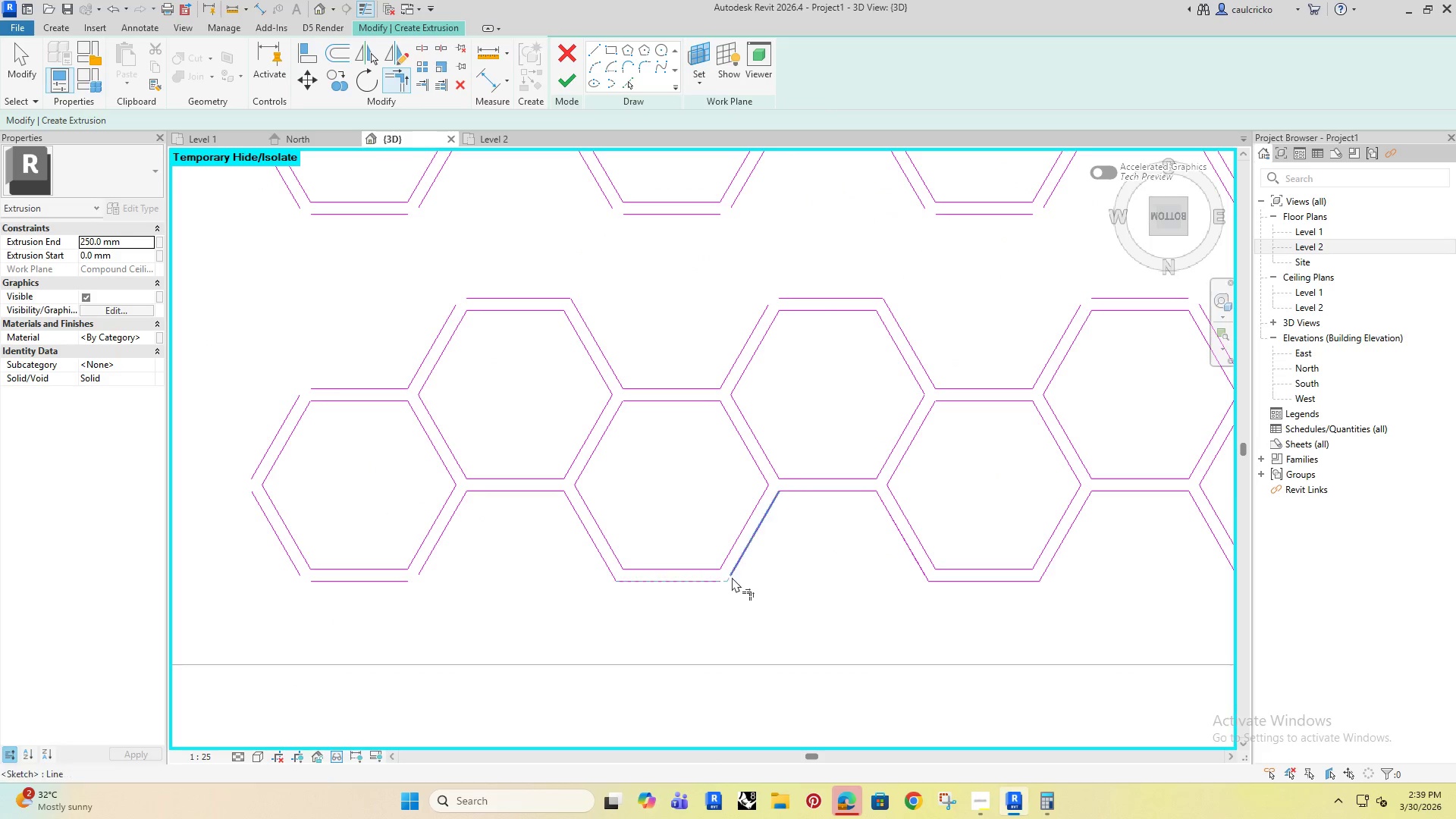 
triple_click([733, 572])
 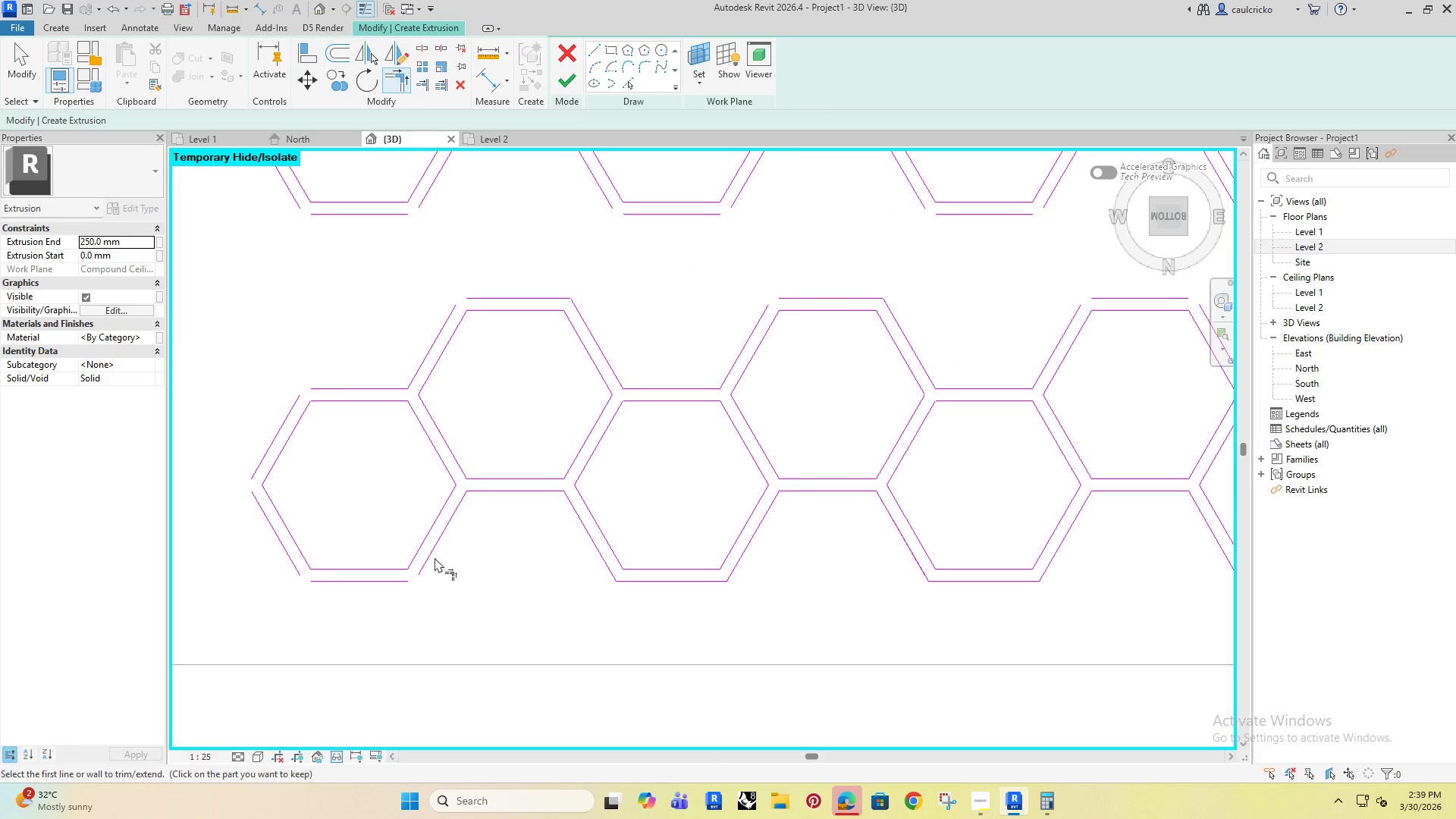 
left_click([432, 556])
 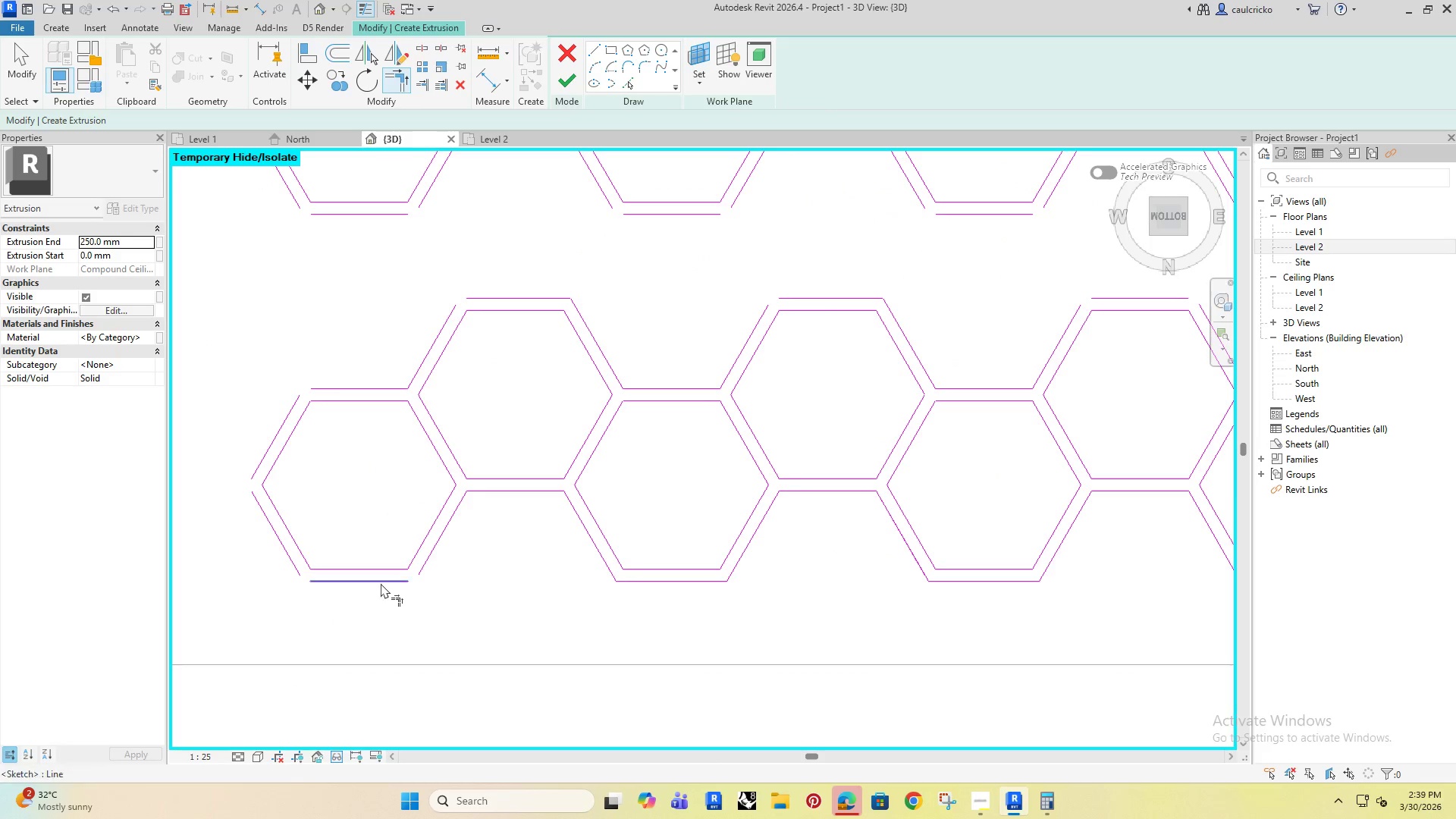 
double_click([378, 576])
 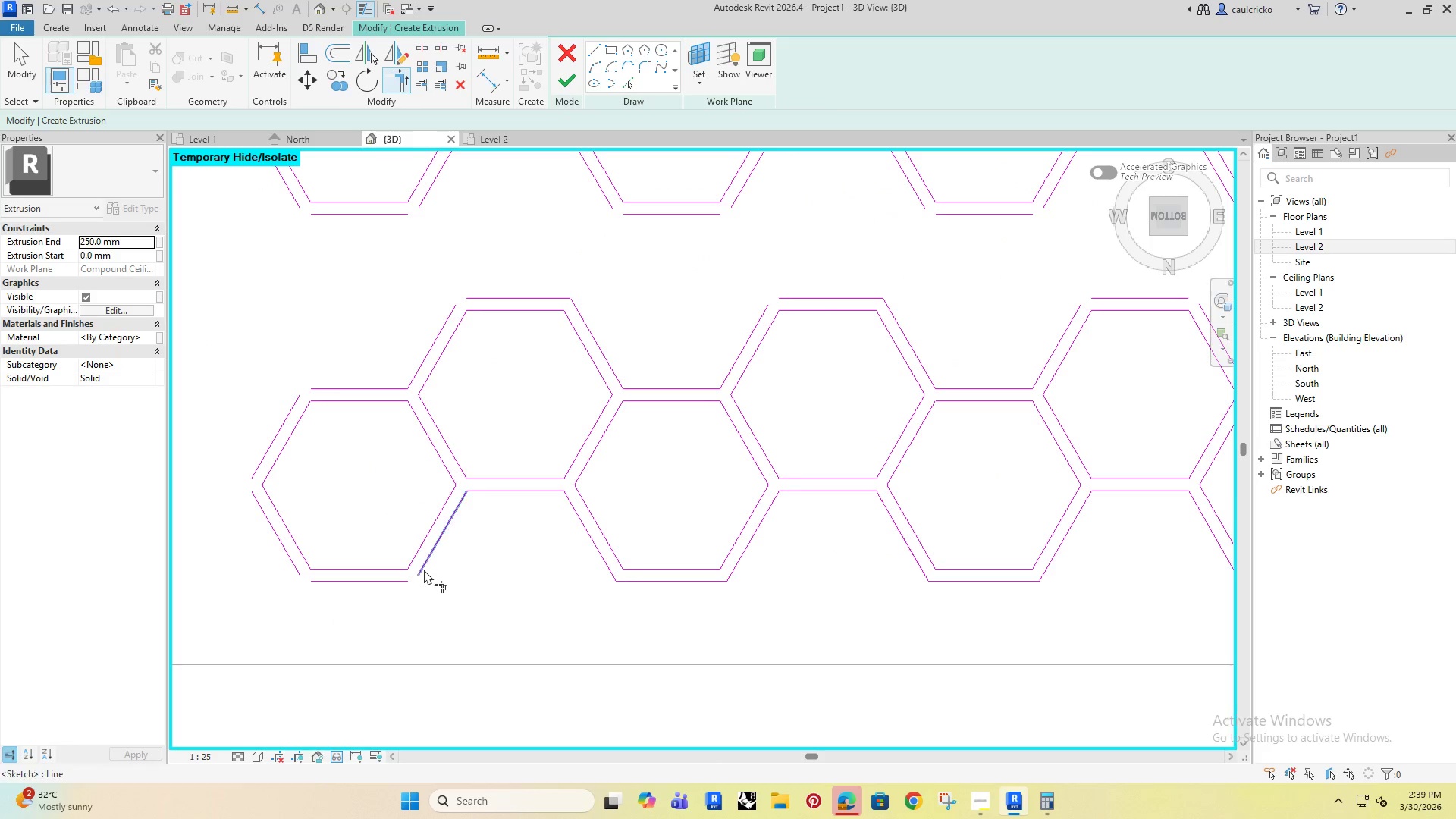 
left_click([424, 564])
 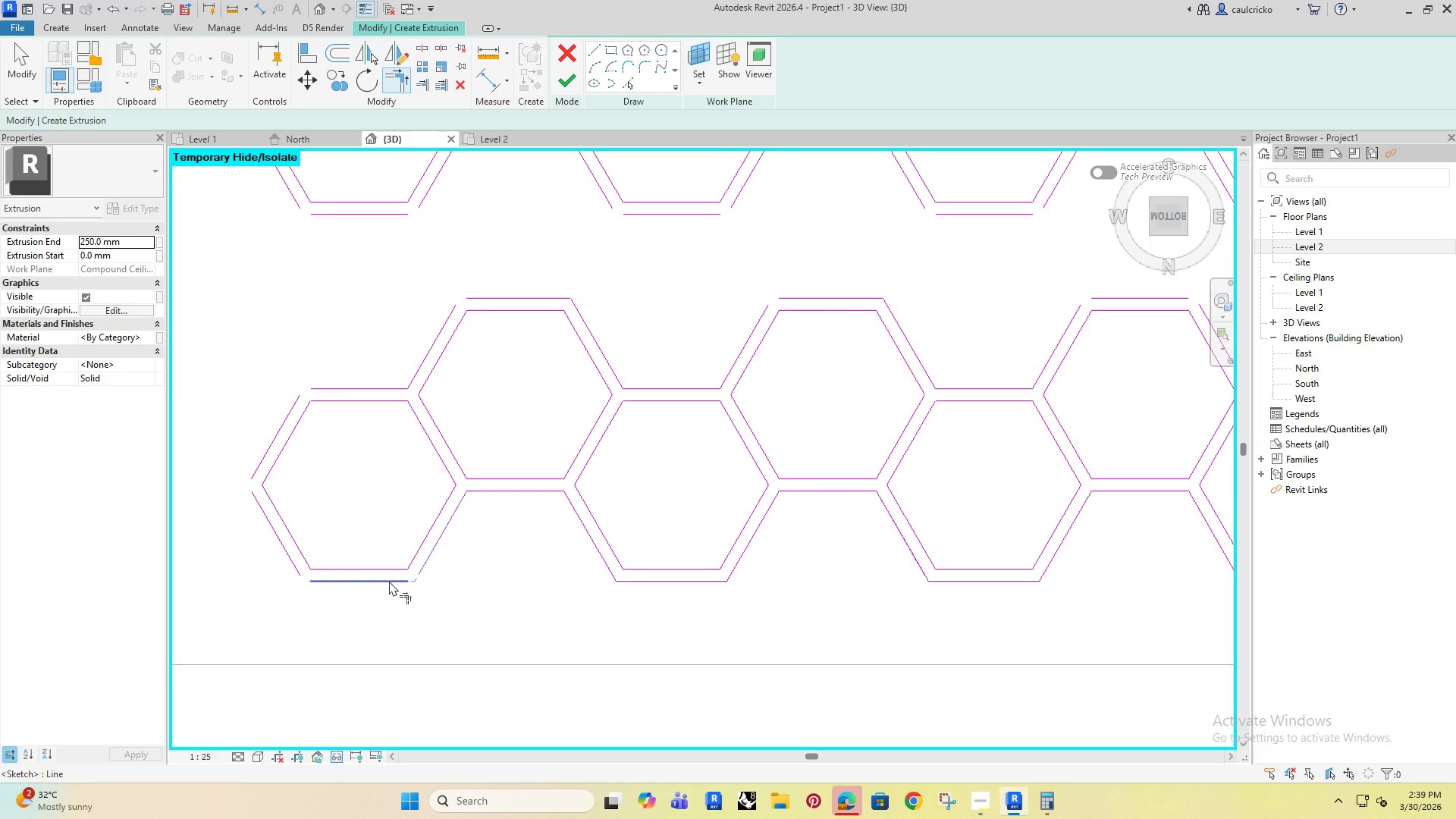 
left_click([389, 581])
 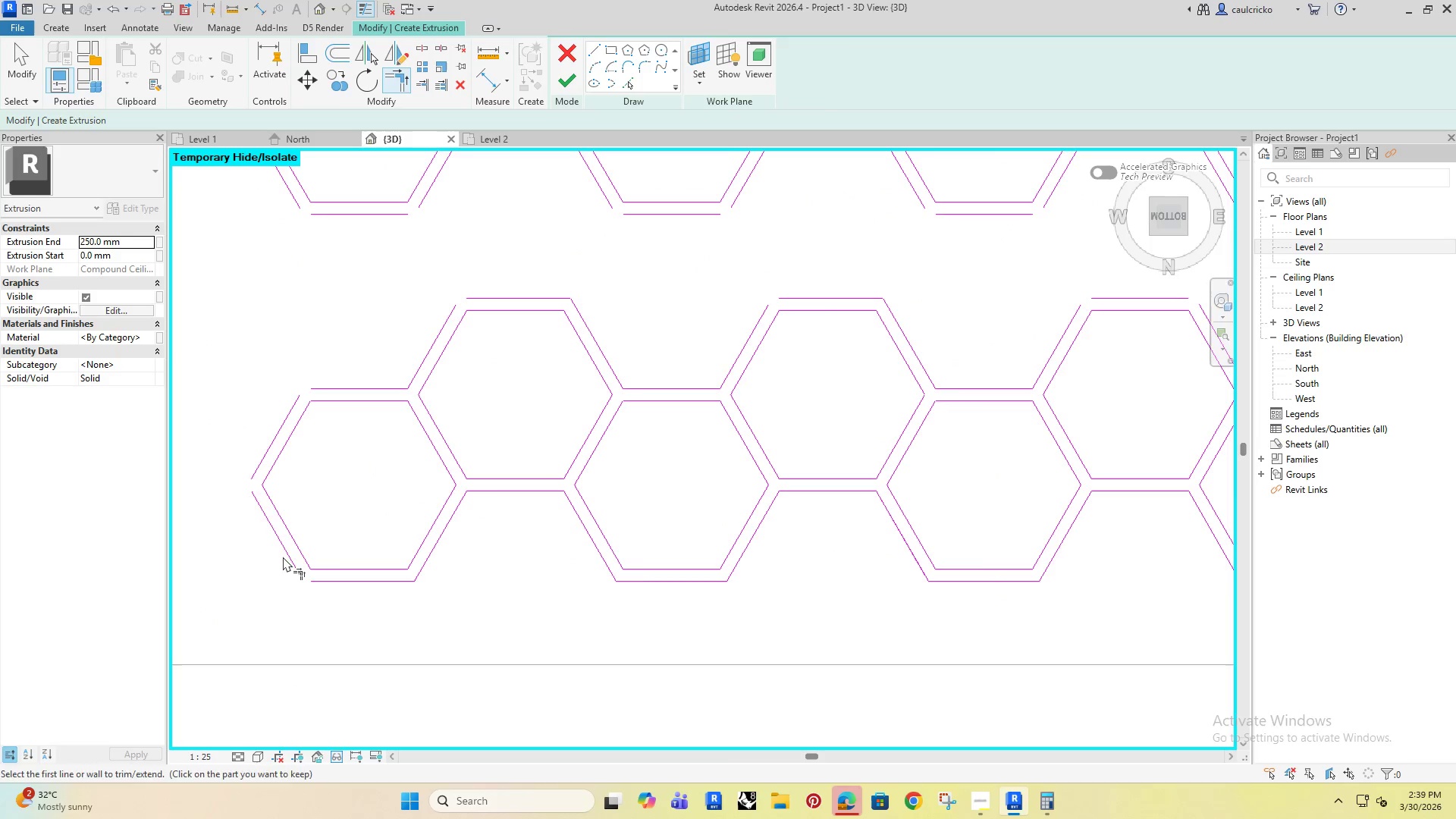 
left_click([287, 554])
 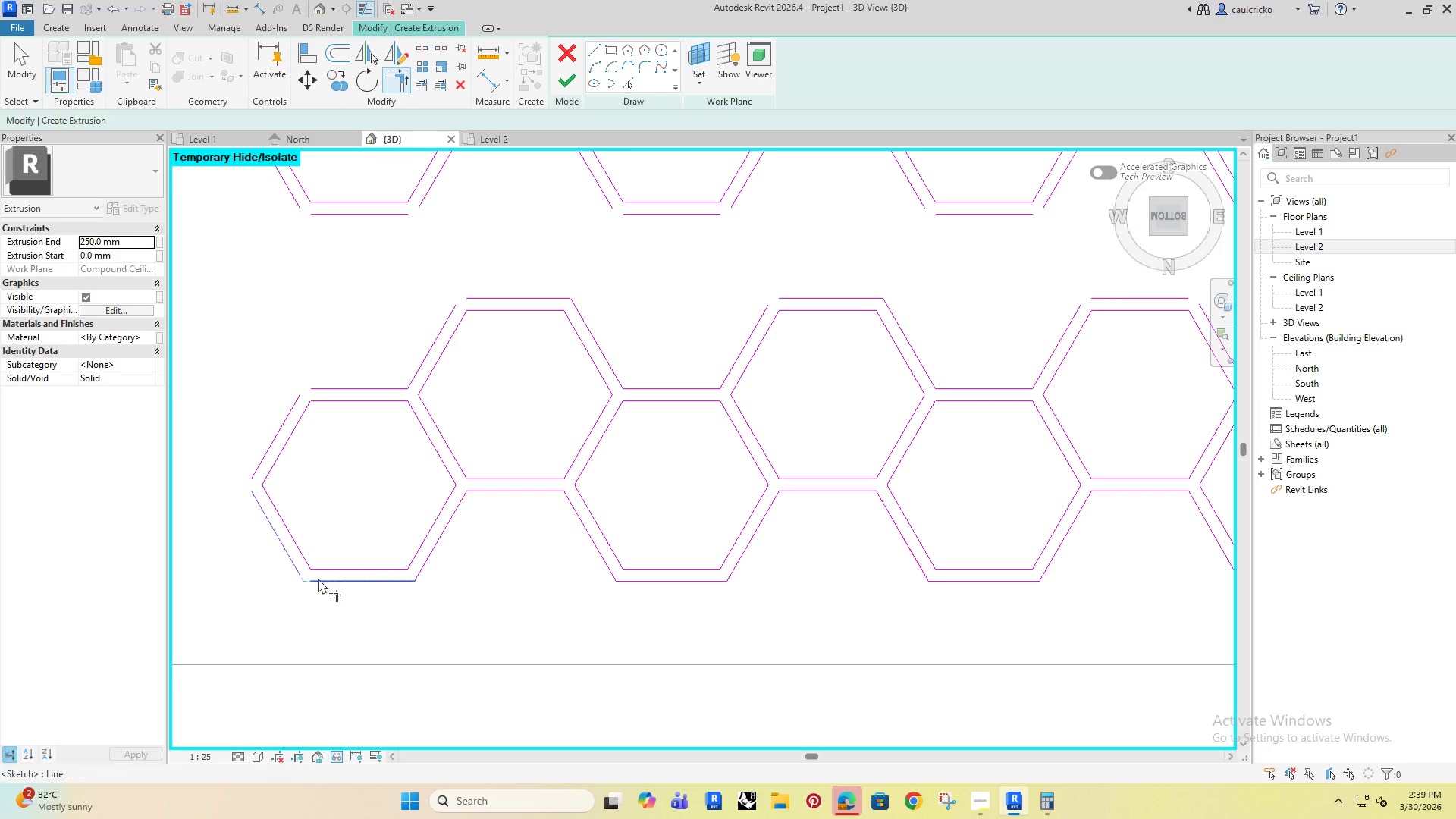 
left_click([318, 579])
 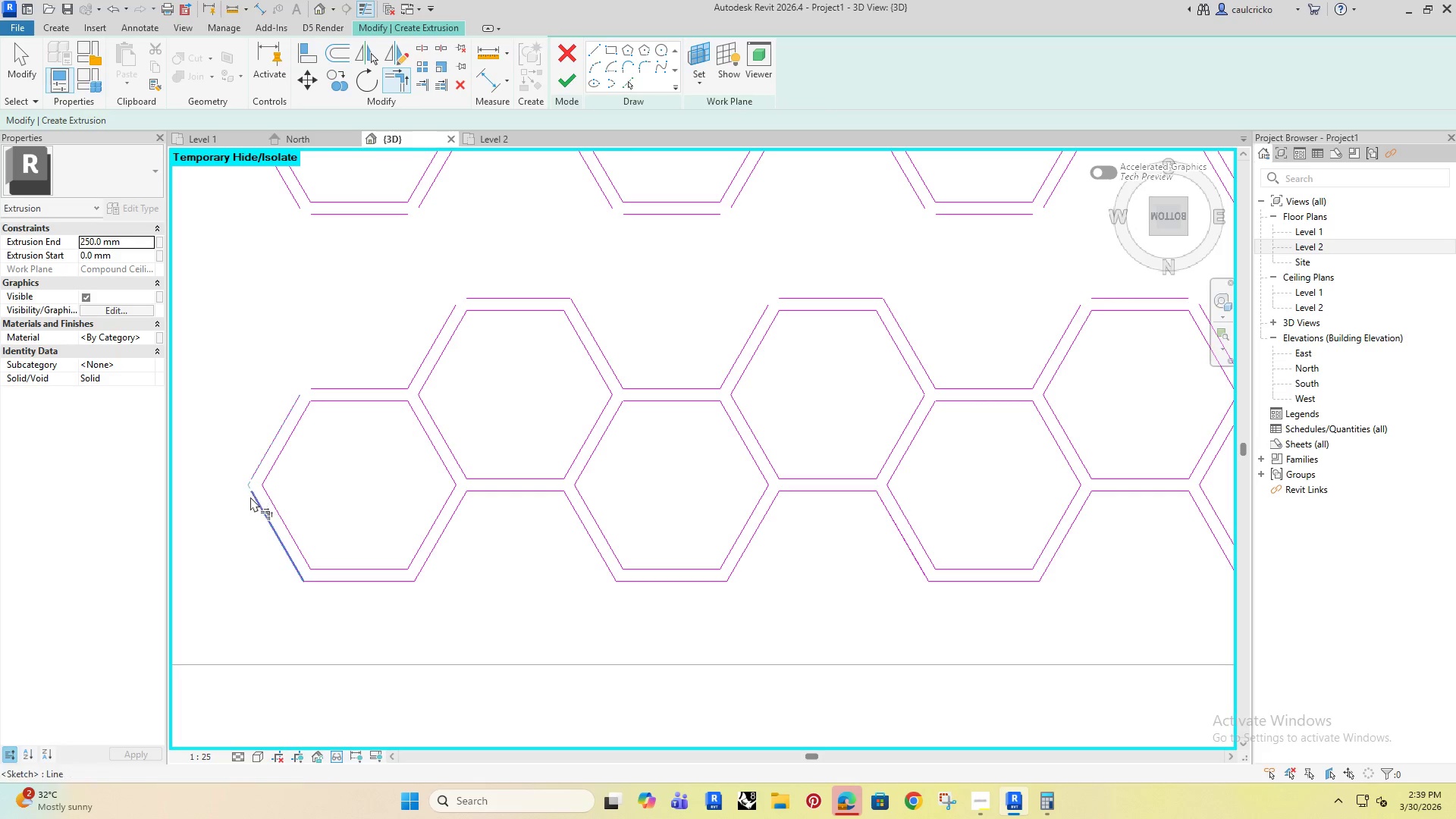 
double_click([253, 498])
 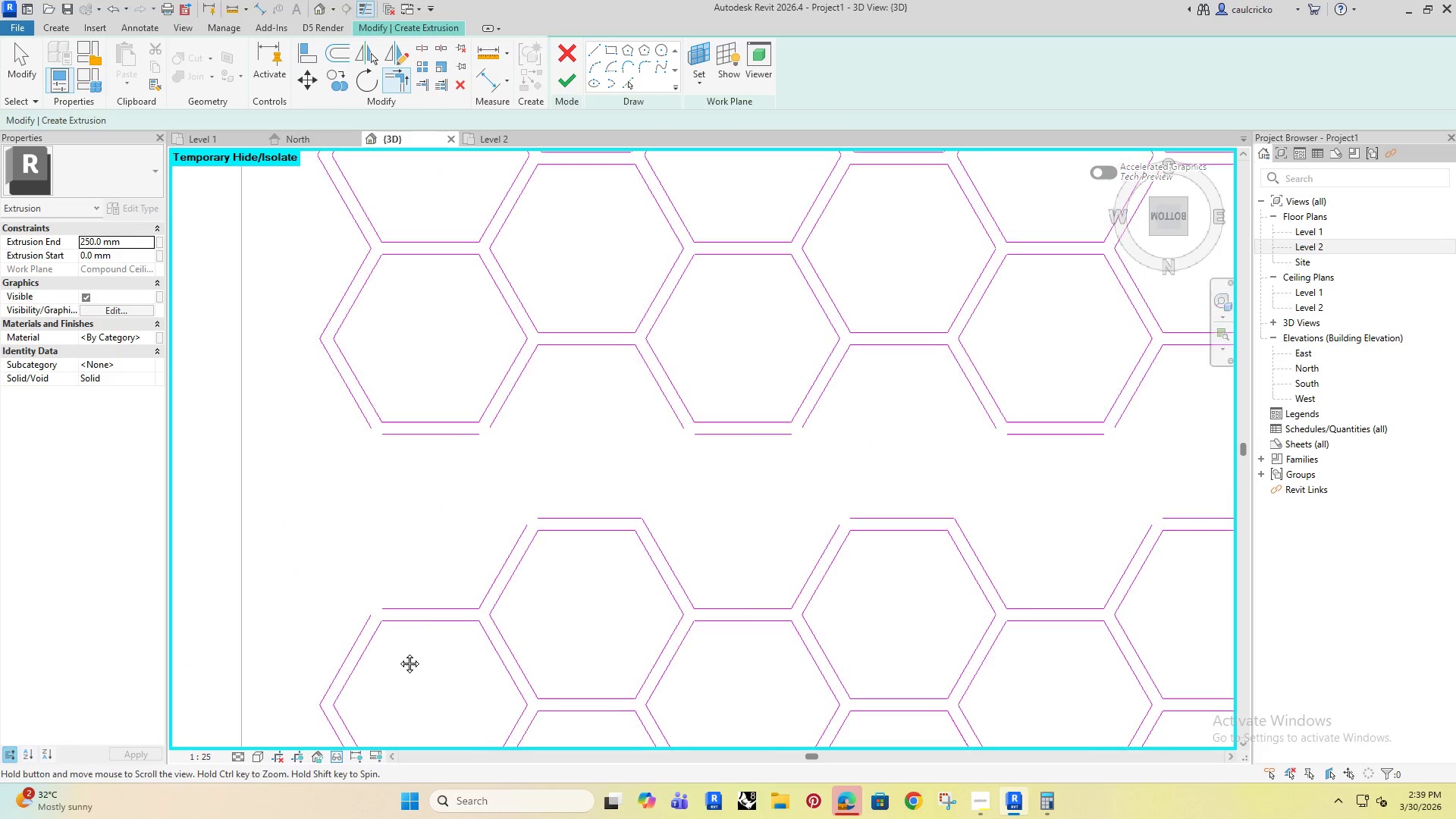 
scroll: coordinate [436, 576], scroll_direction: down, amount: 2.0
 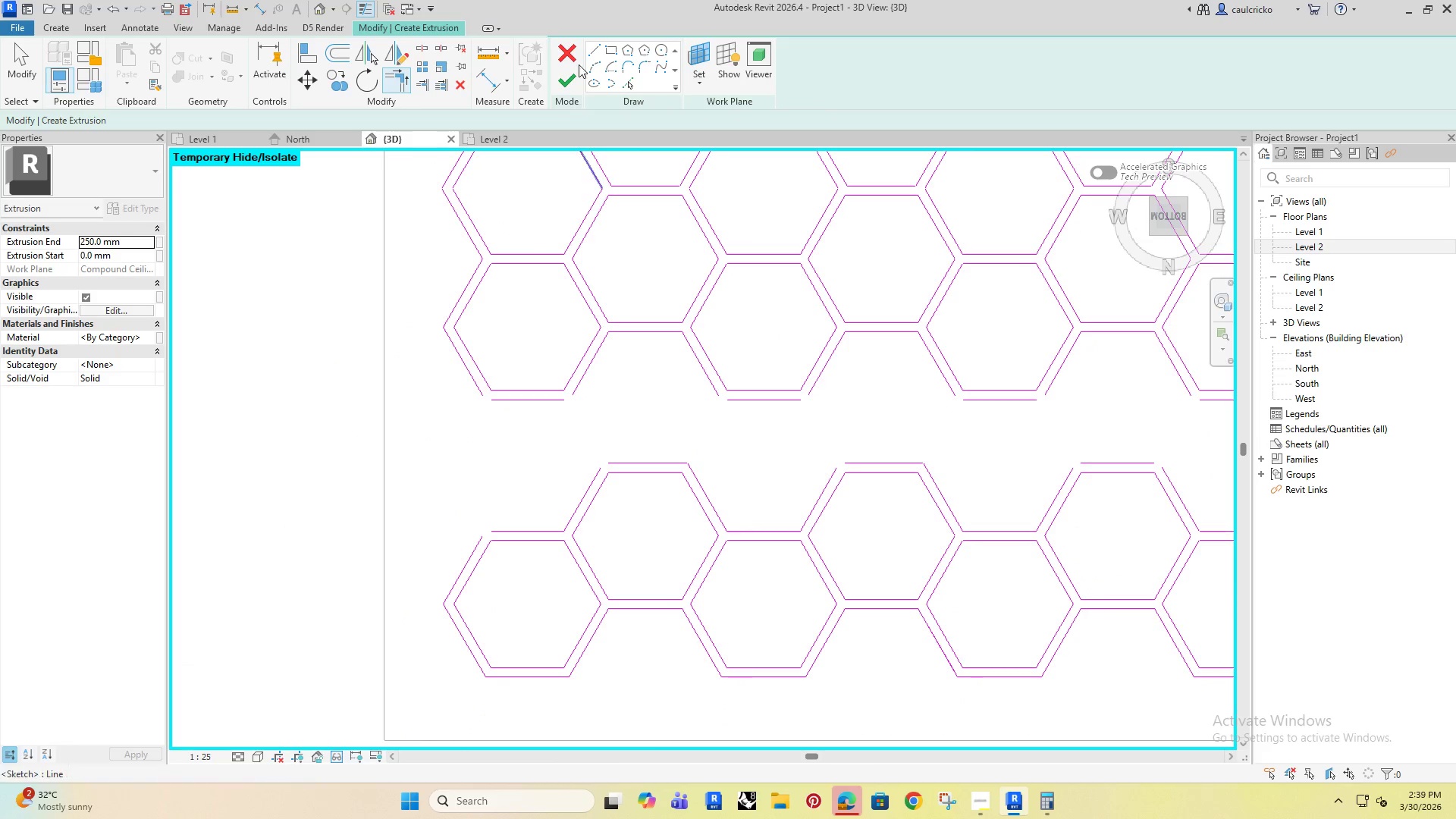 
left_click([596, 55])
 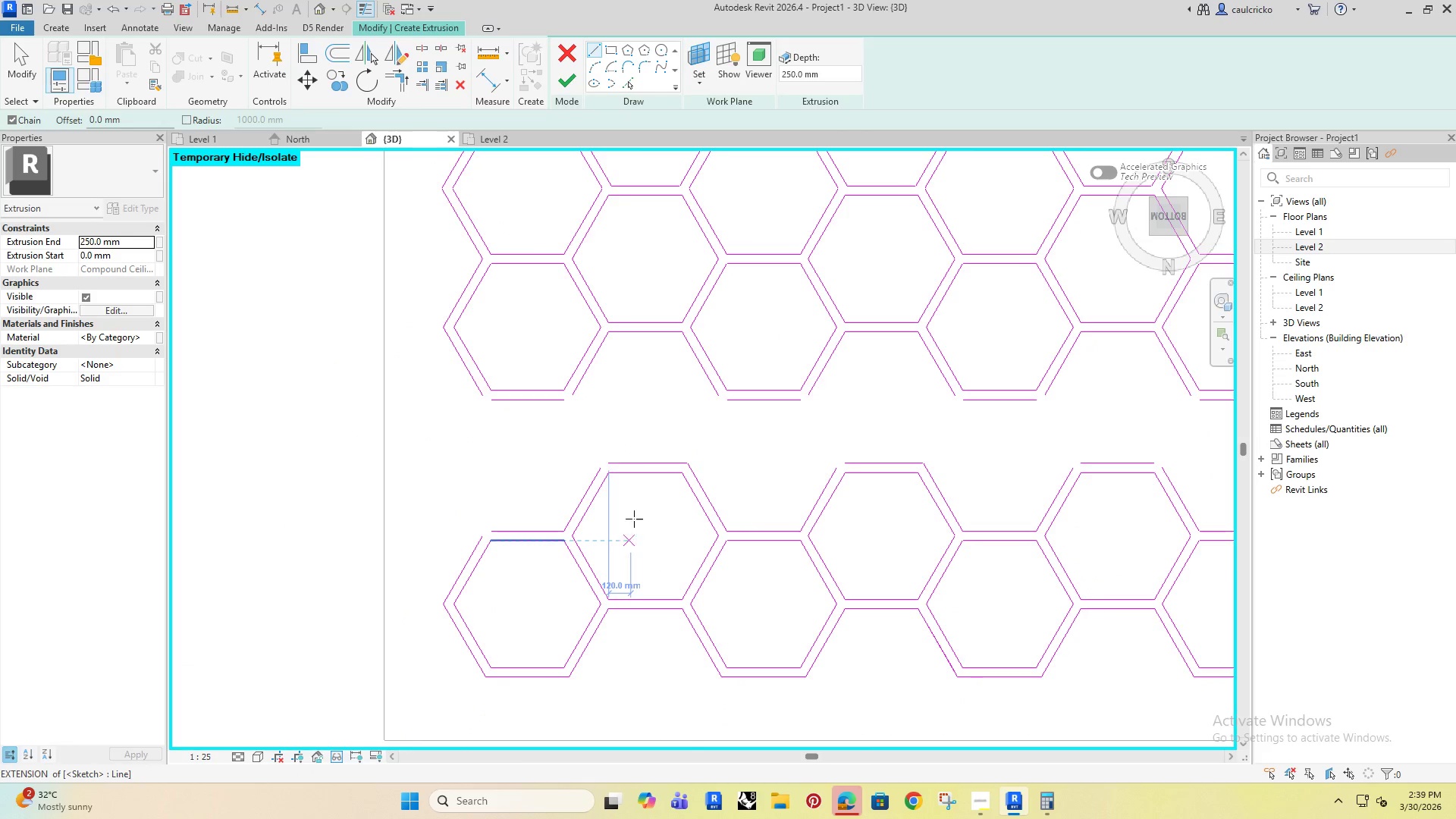 
scroll: coordinate [664, 438], scroll_direction: up, amount: 3.0
 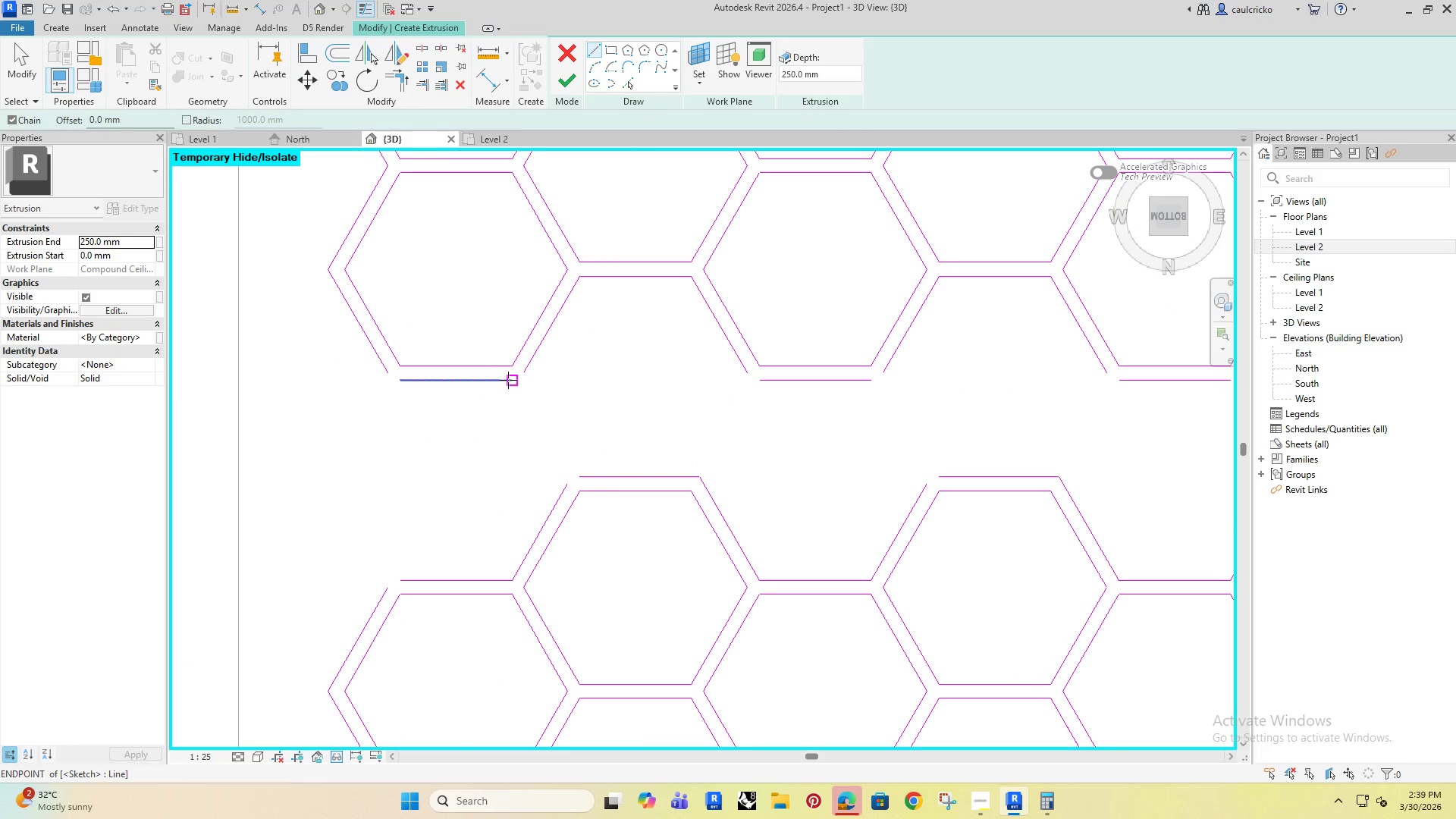 
left_click([509, 380])
 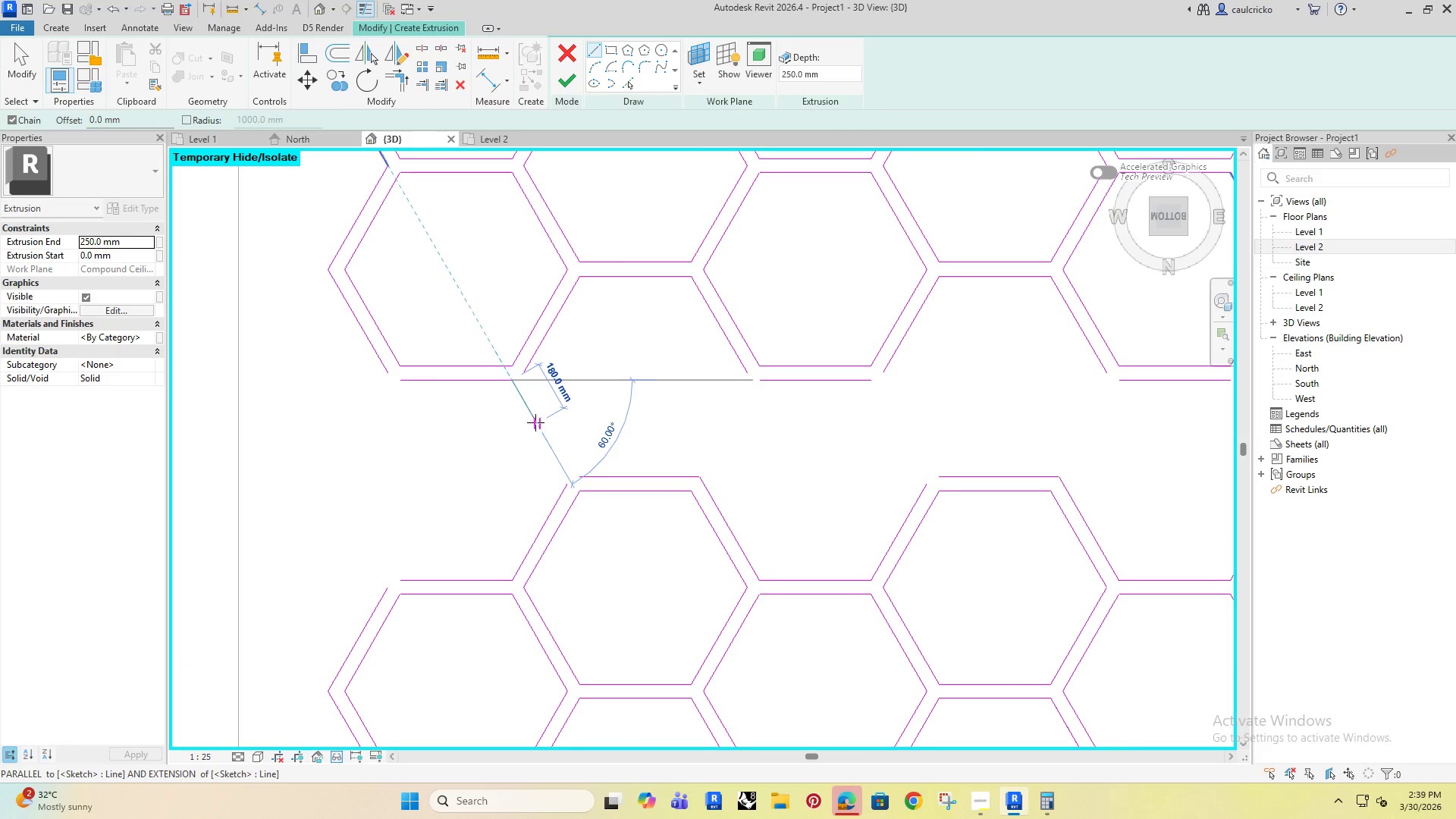 
left_click([535, 422])
 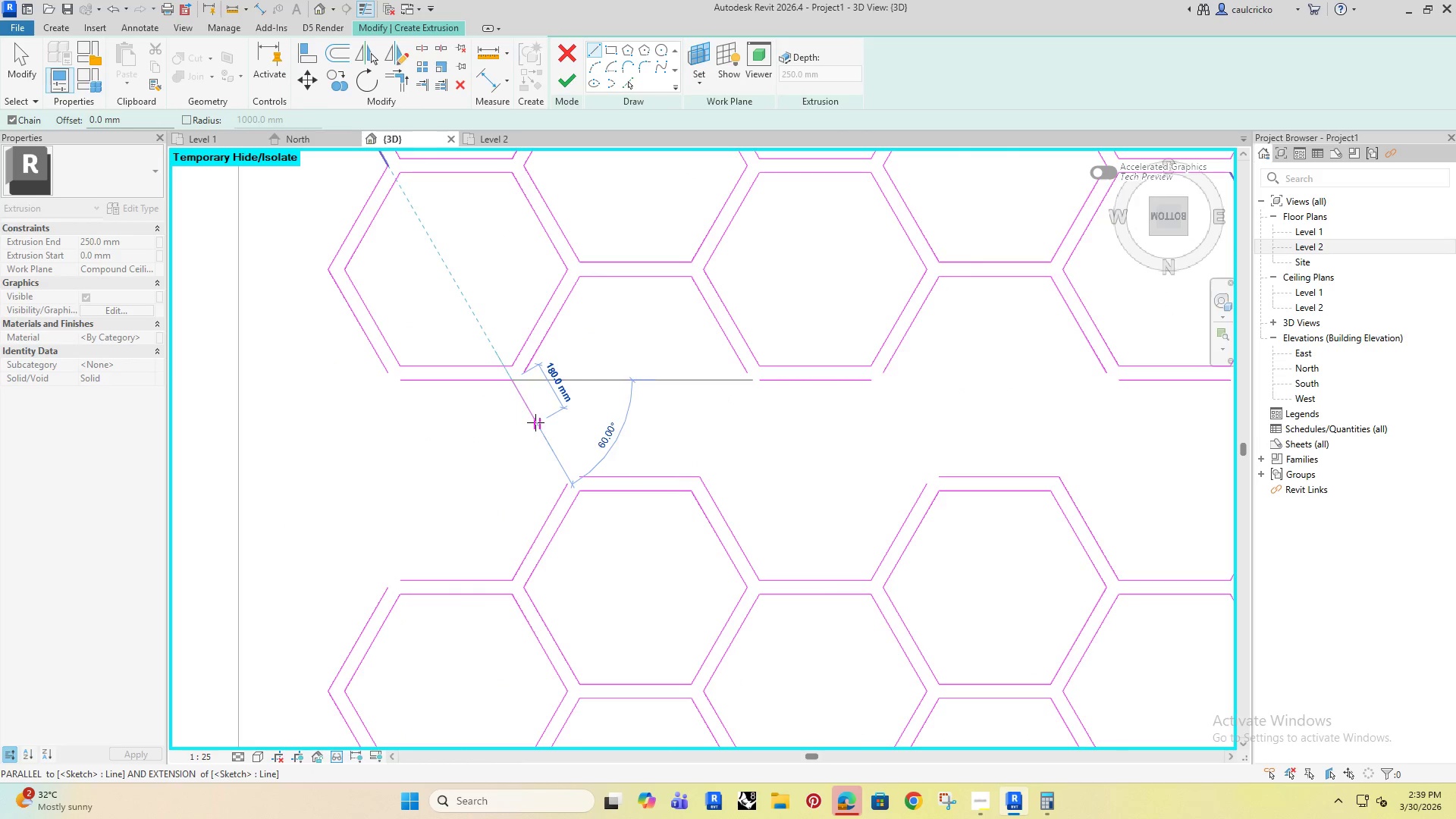 
key(Escape)
 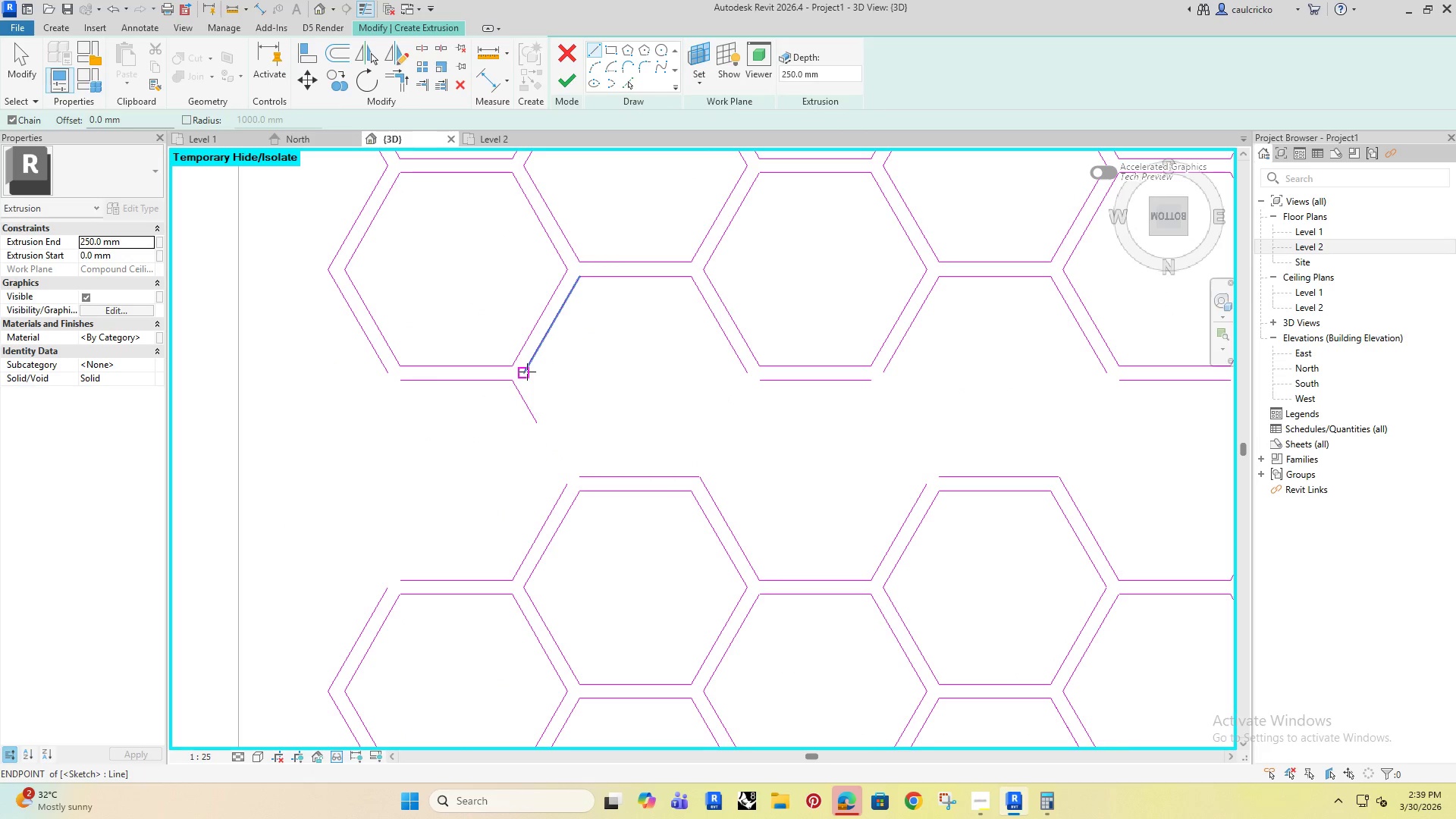 
left_click([527, 372])
 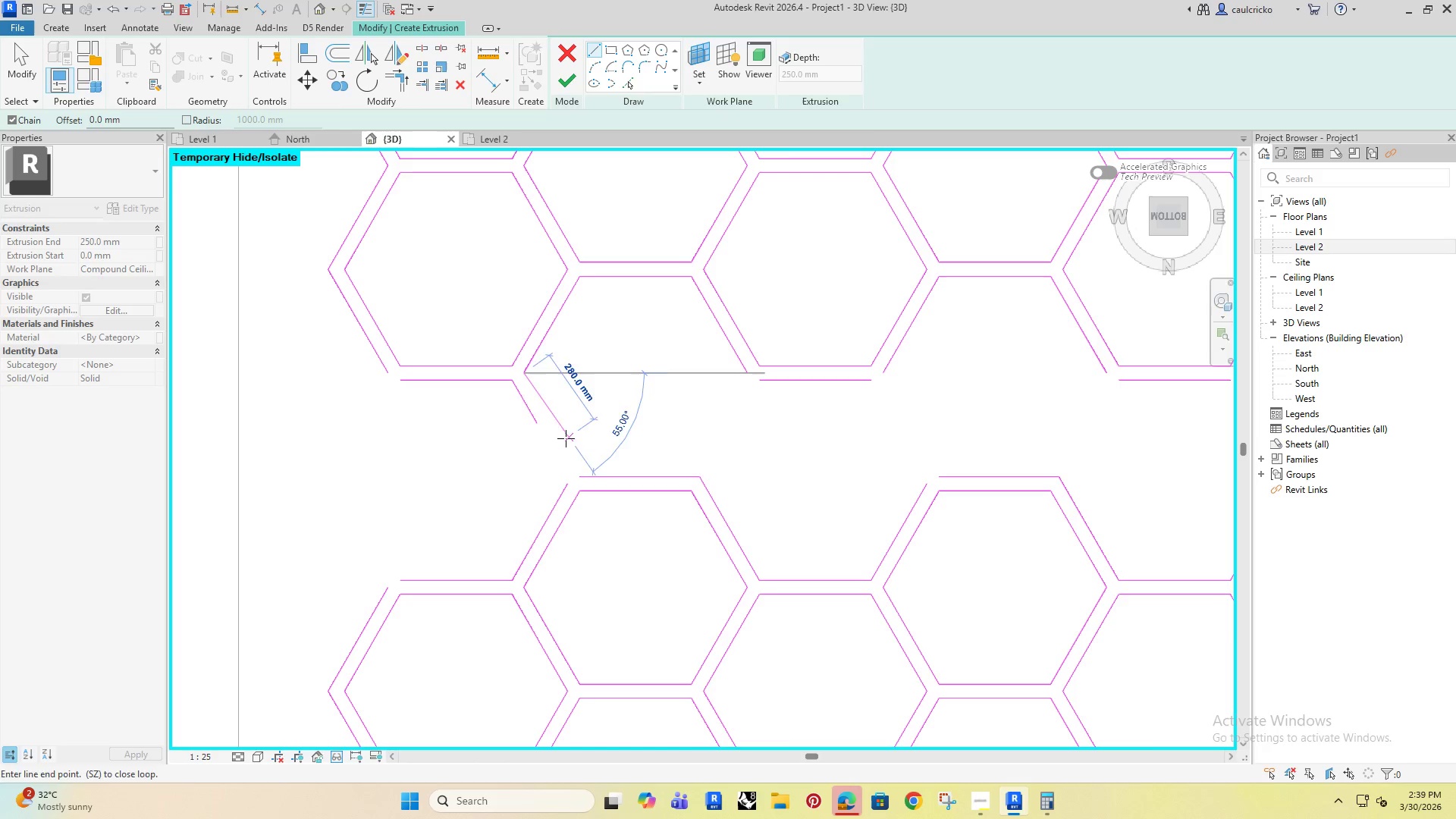 
left_click([565, 439])
 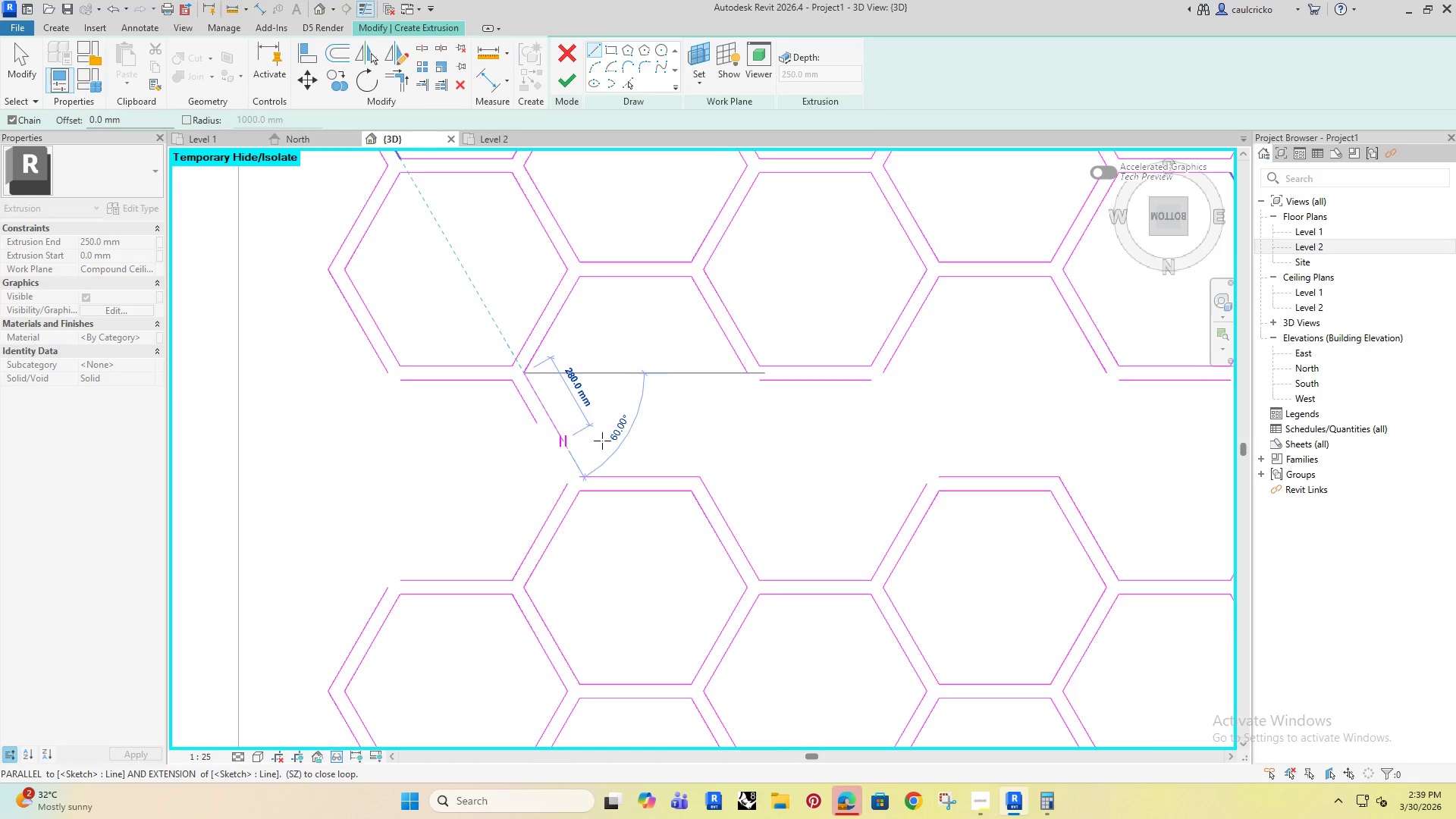 
key(Escape)
 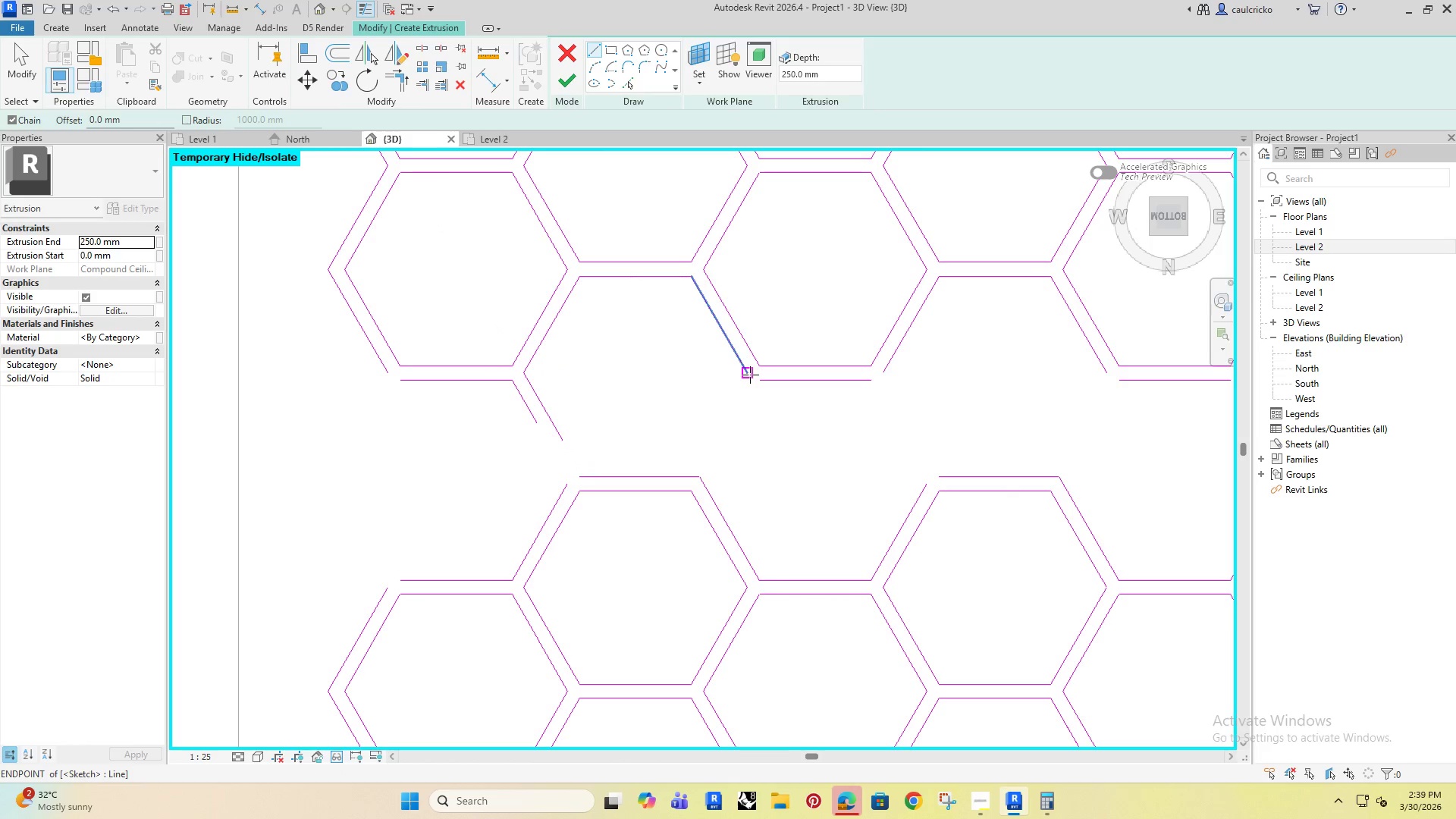 
left_click([749, 375])
 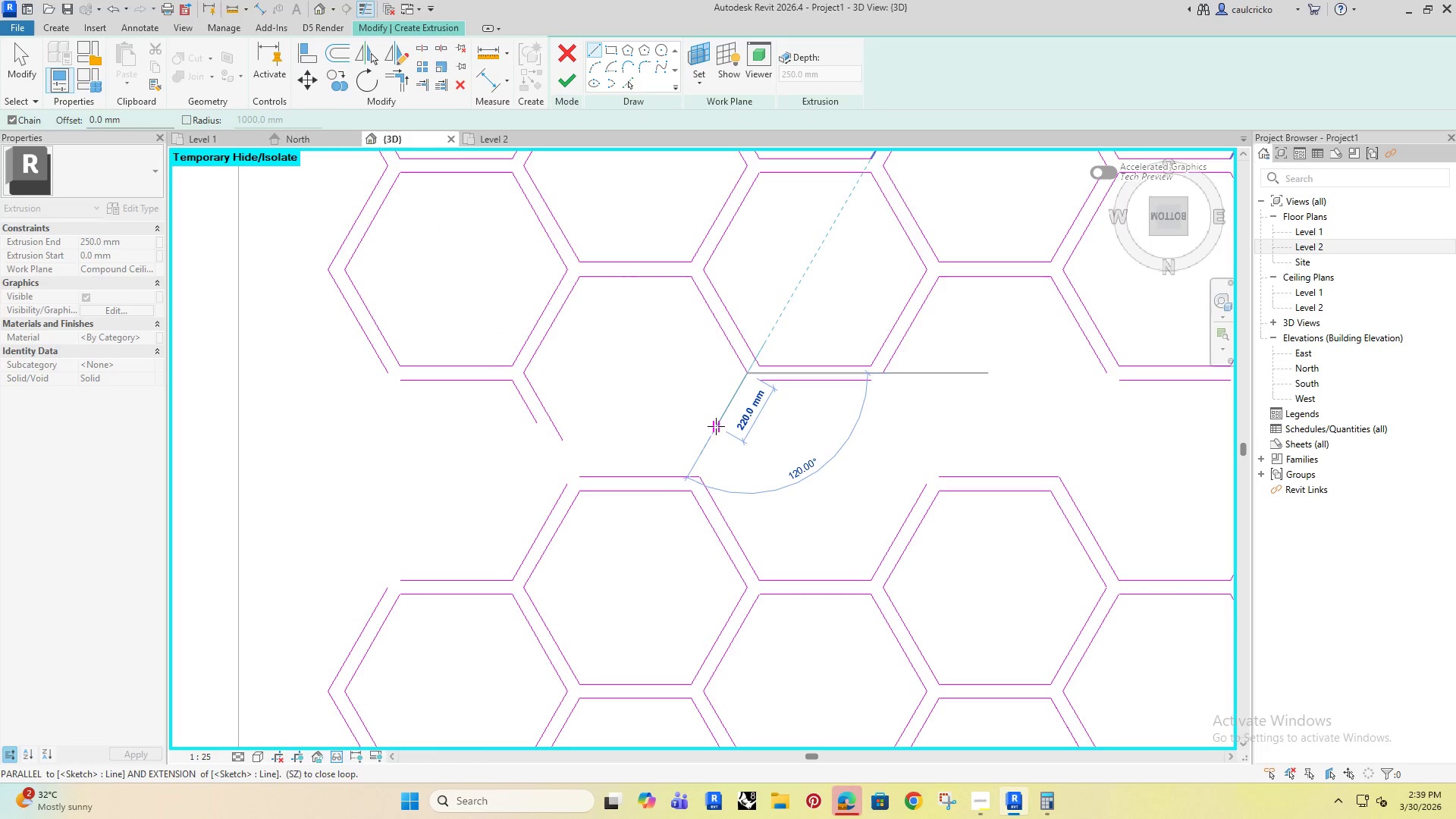 
left_click([716, 426])
 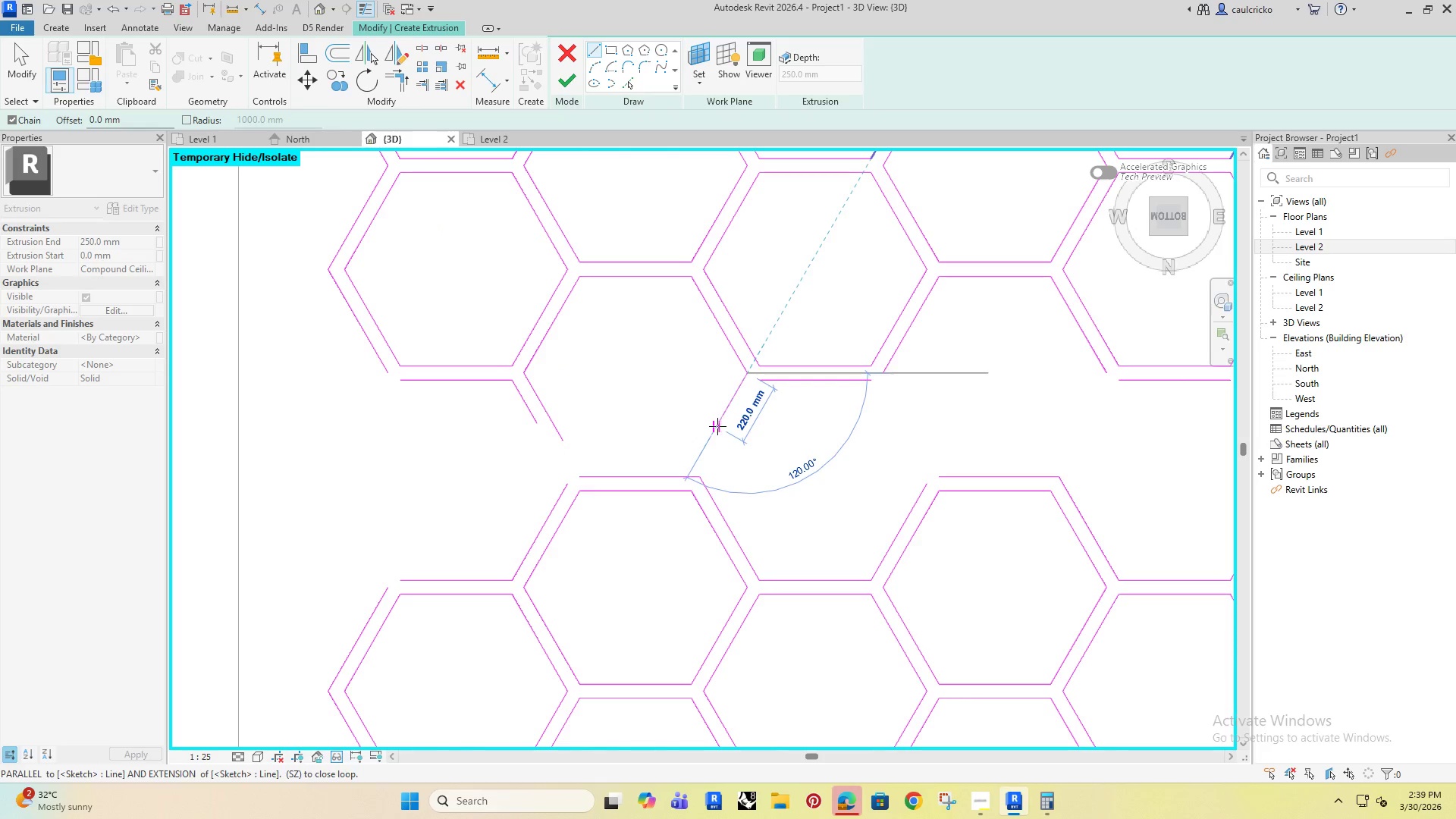 
key(Escape)
 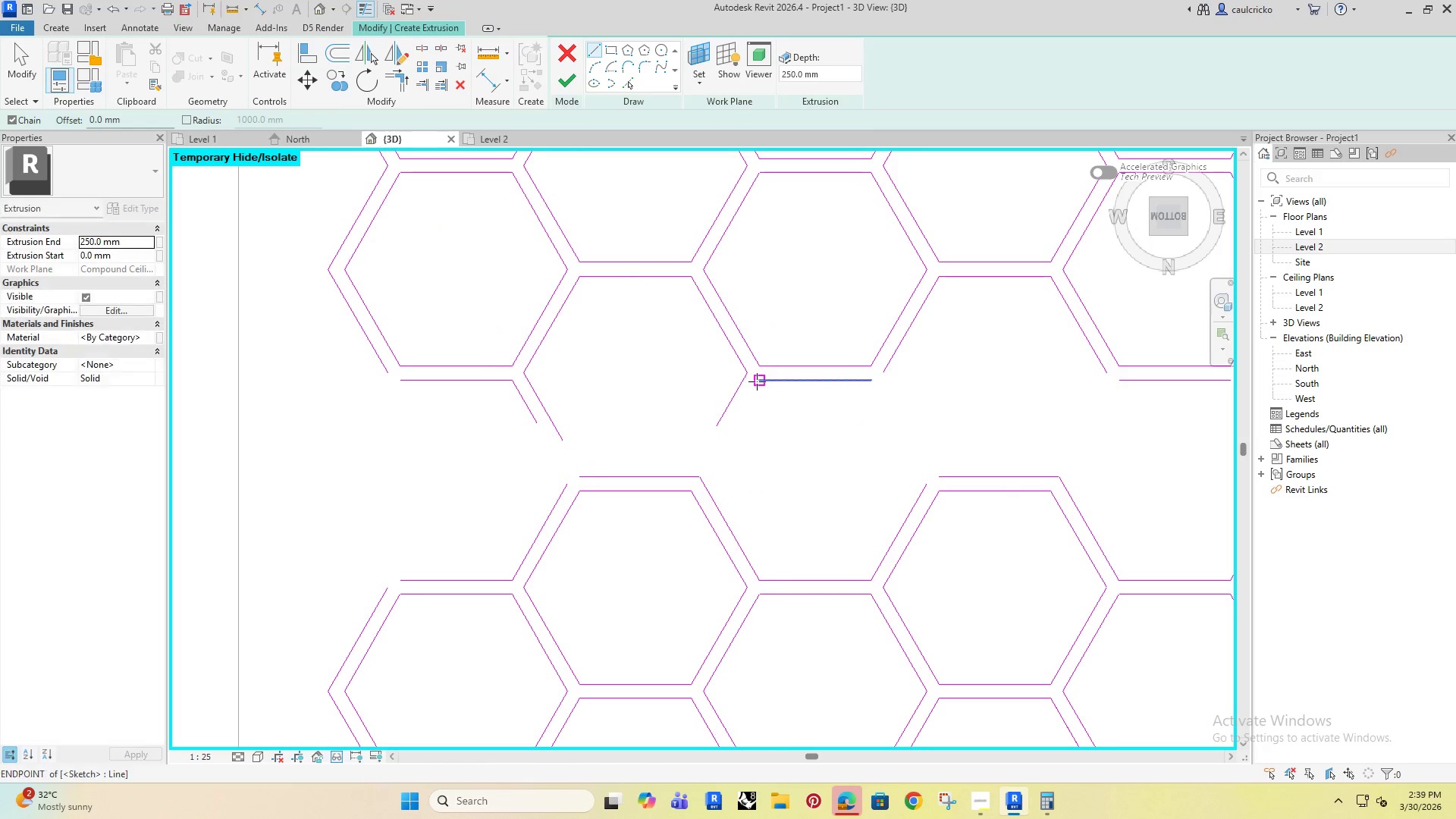 
left_click([757, 381])
 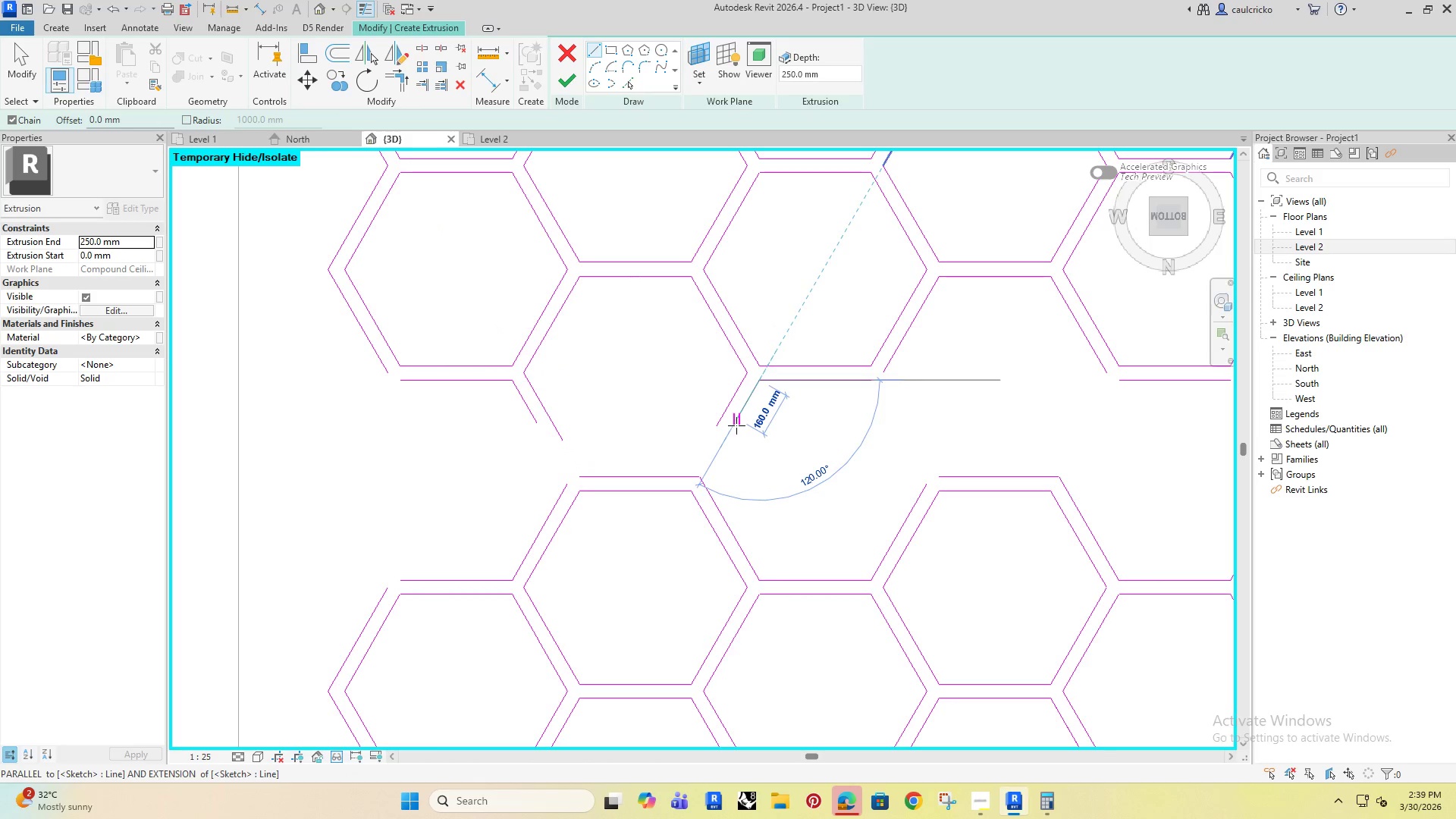 
left_click([736, 427])
 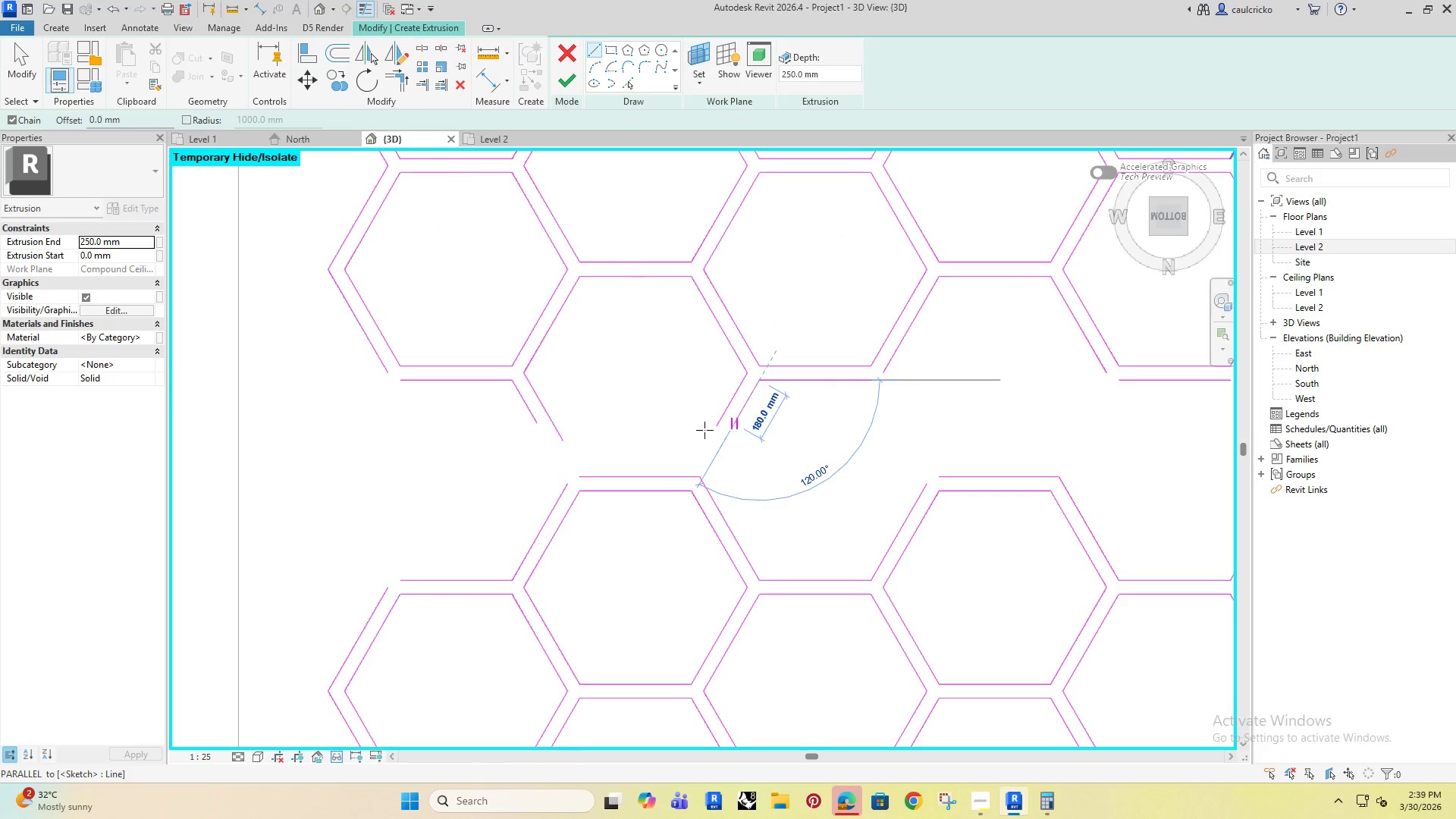 
key(Escape)
 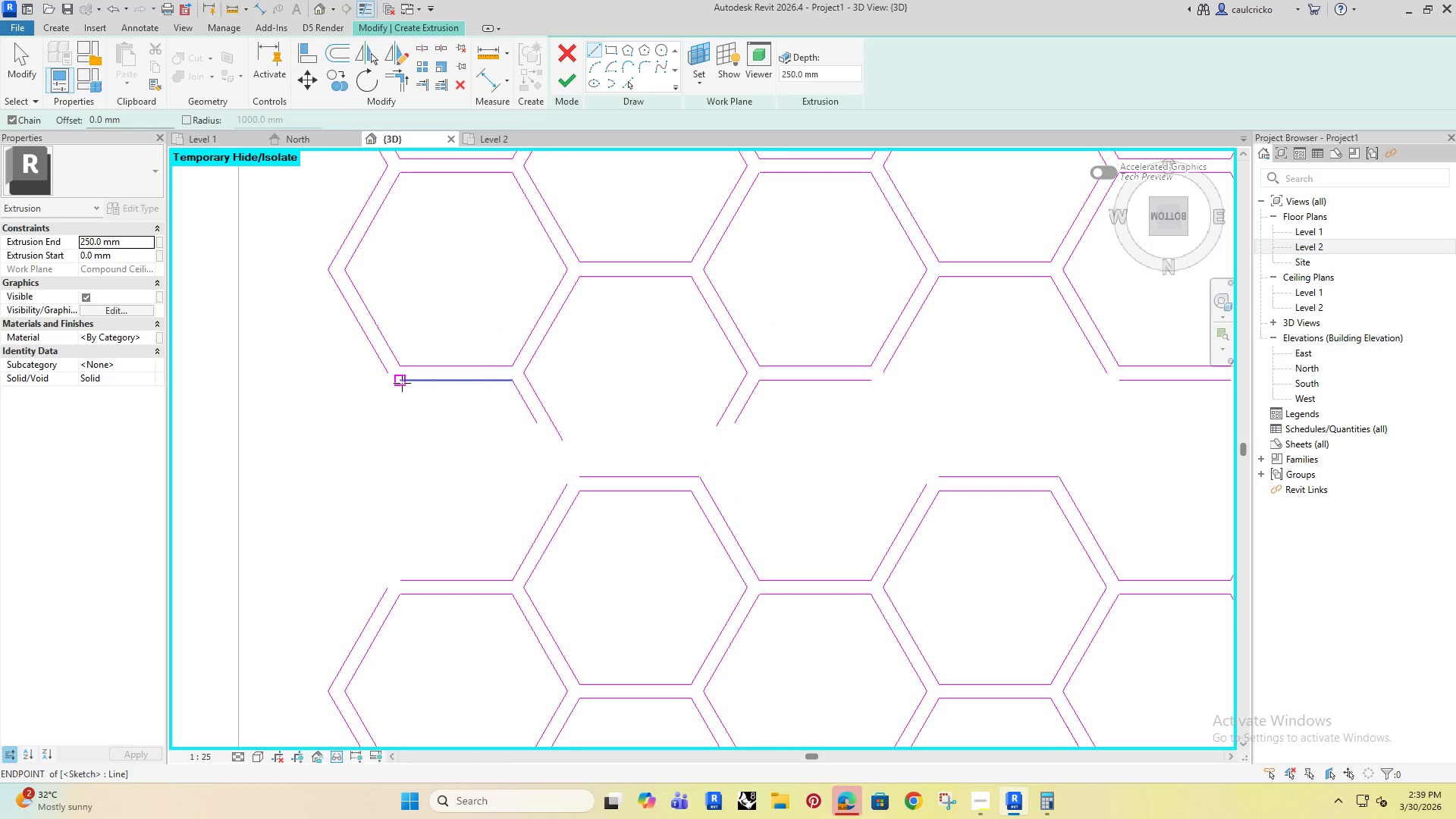 
left_click([402, 381])
 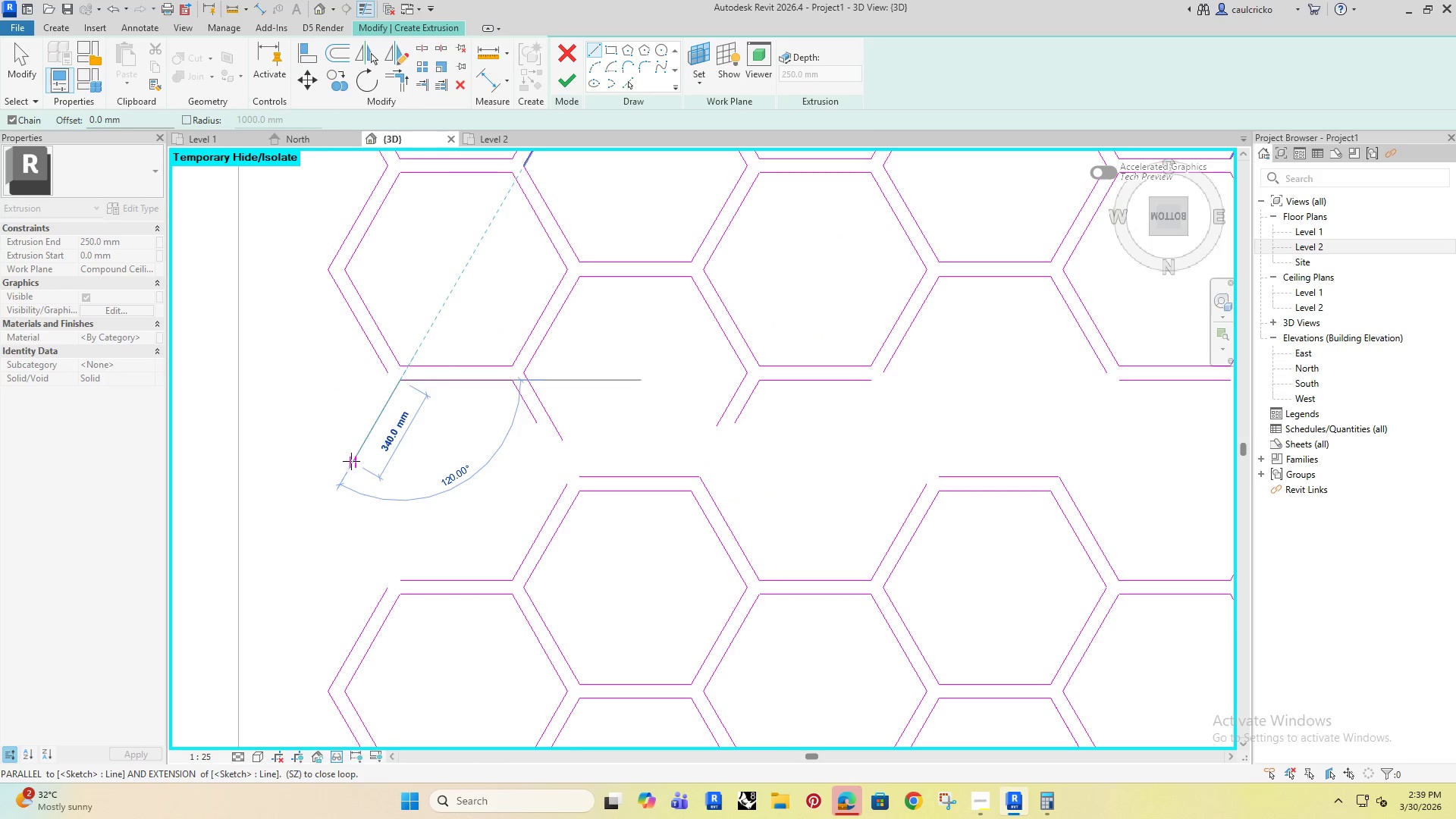 
left_click([351, 461])
 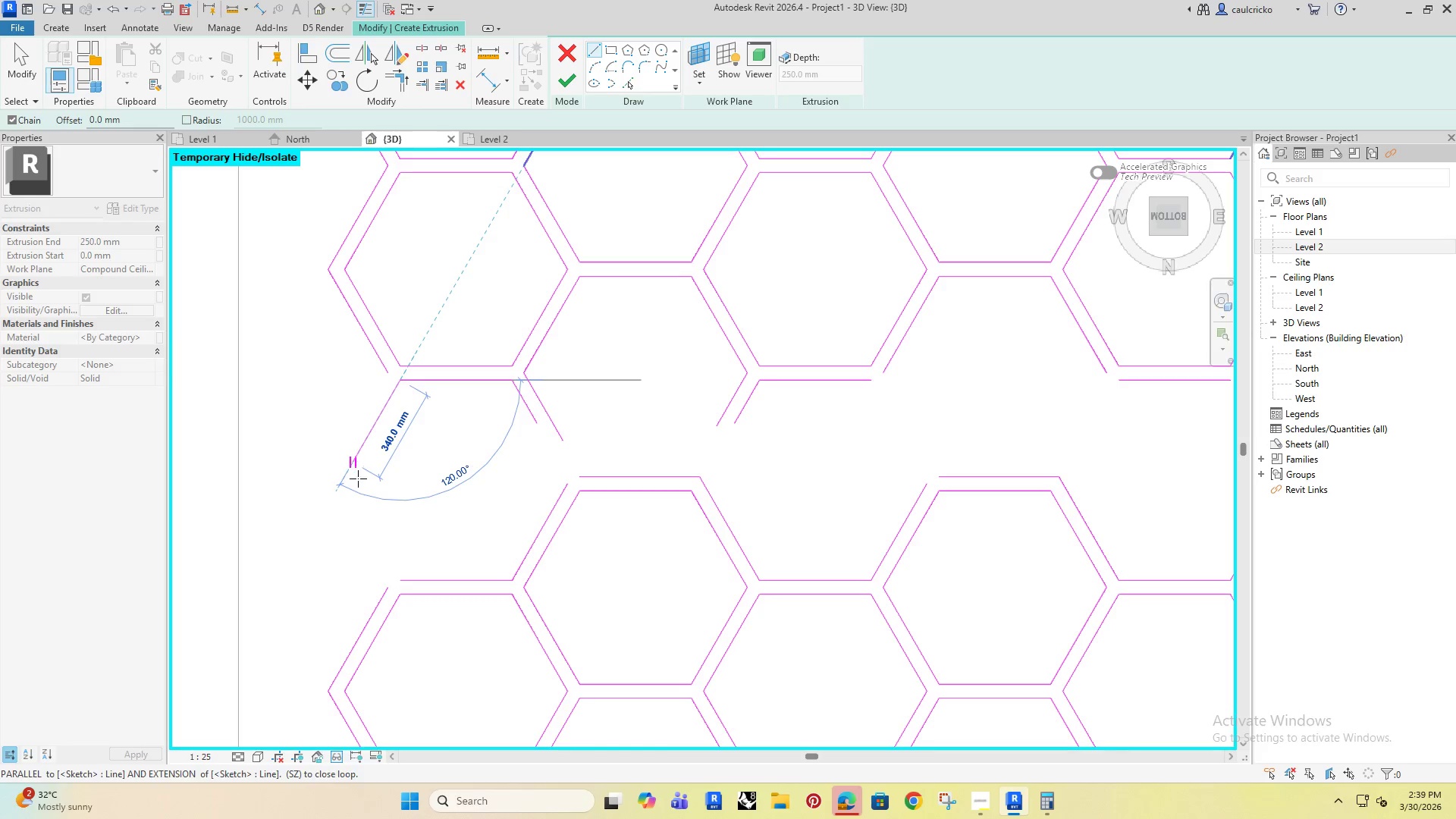 
key(Escape)
 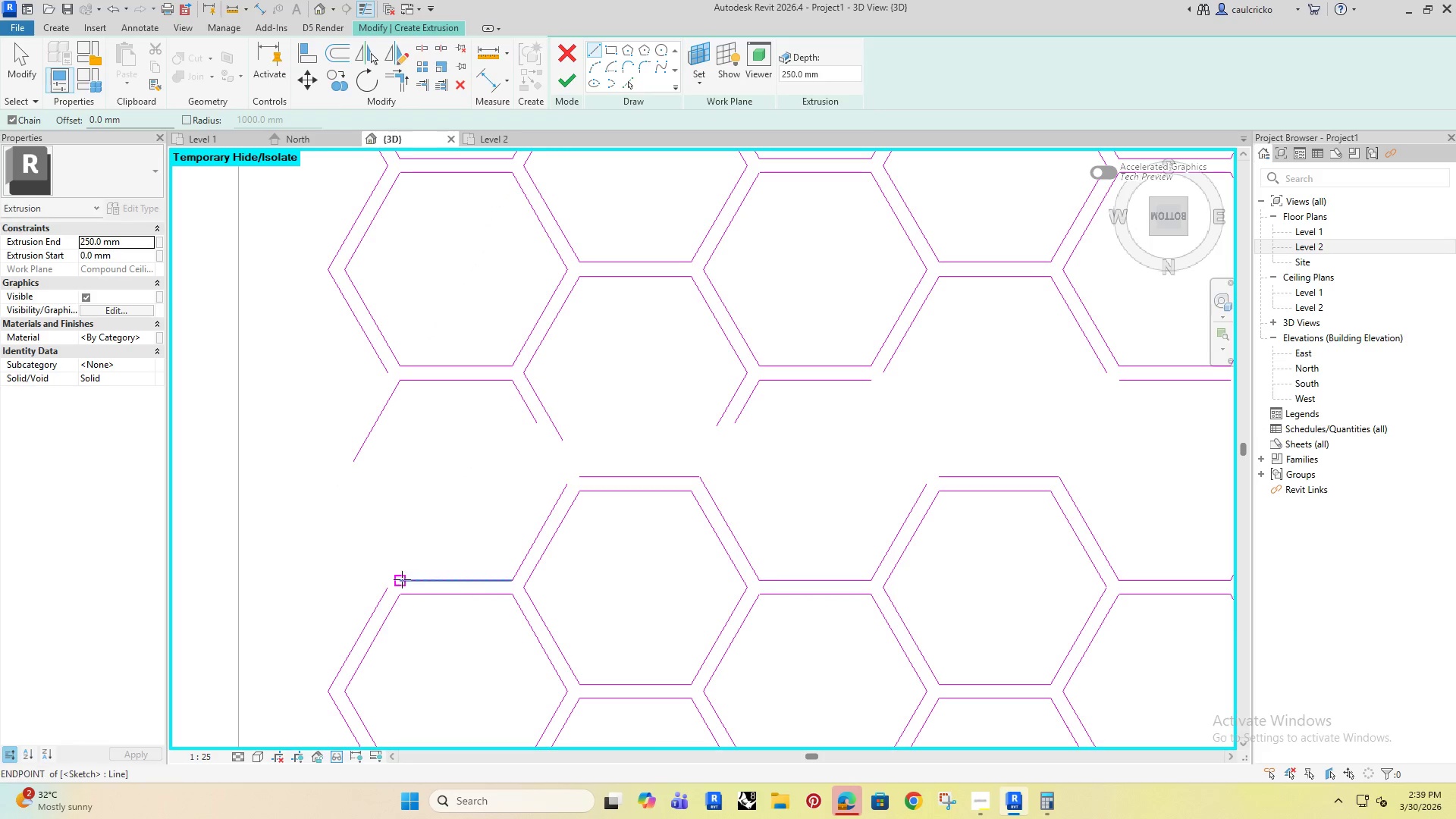 
left_click([403, 579])
 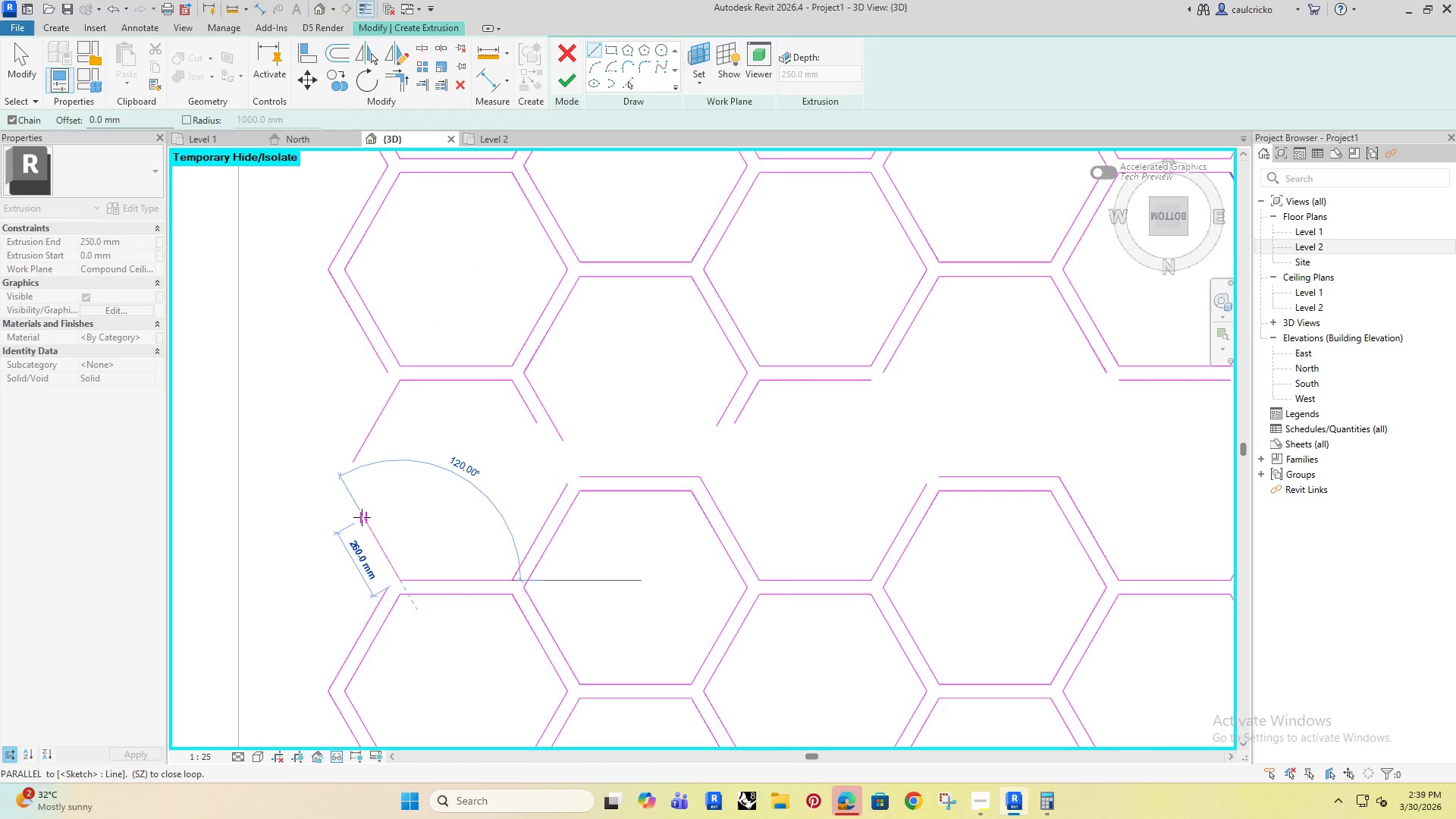 
left_click([361, 517])
 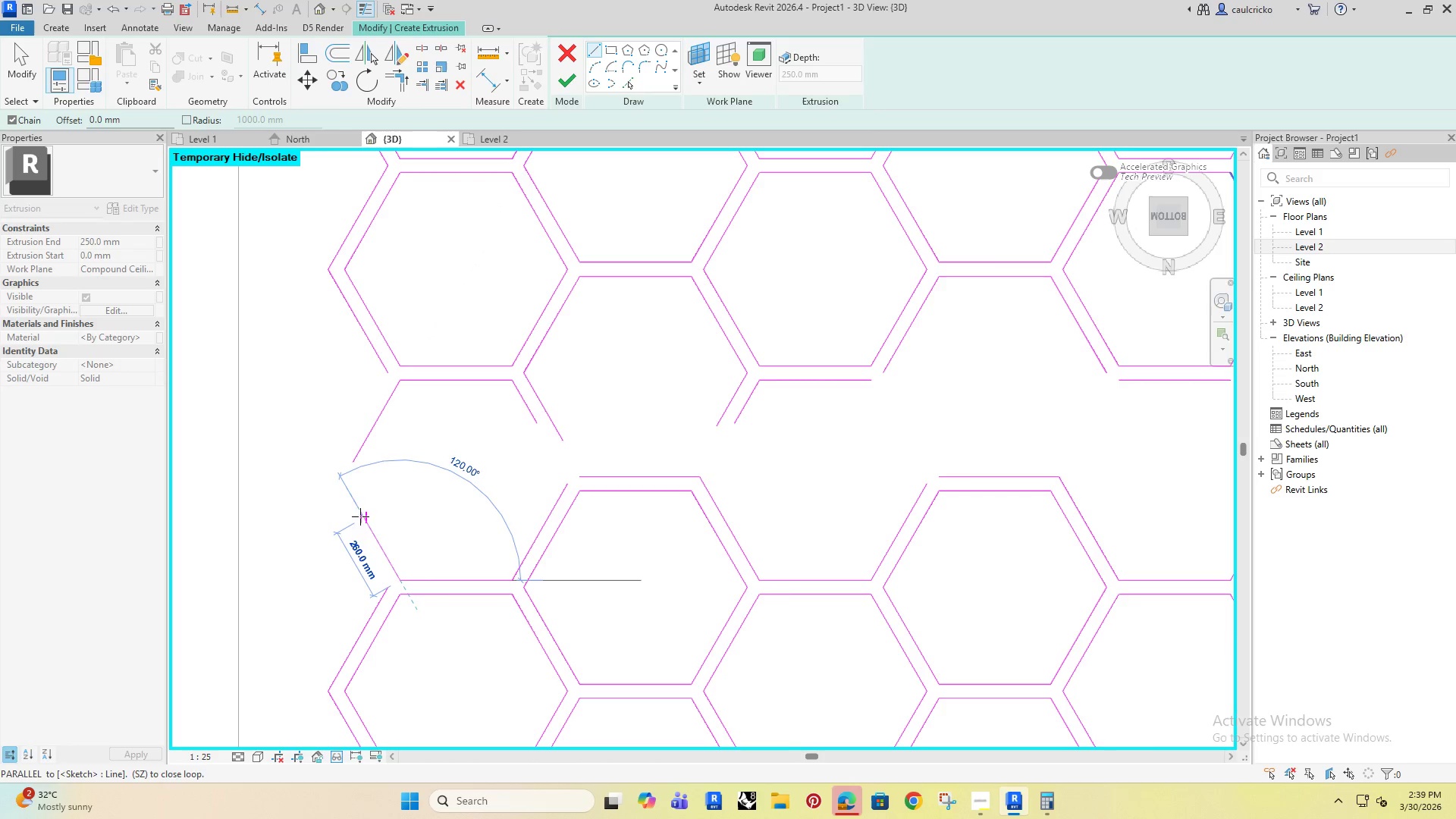 
key(Escape)
 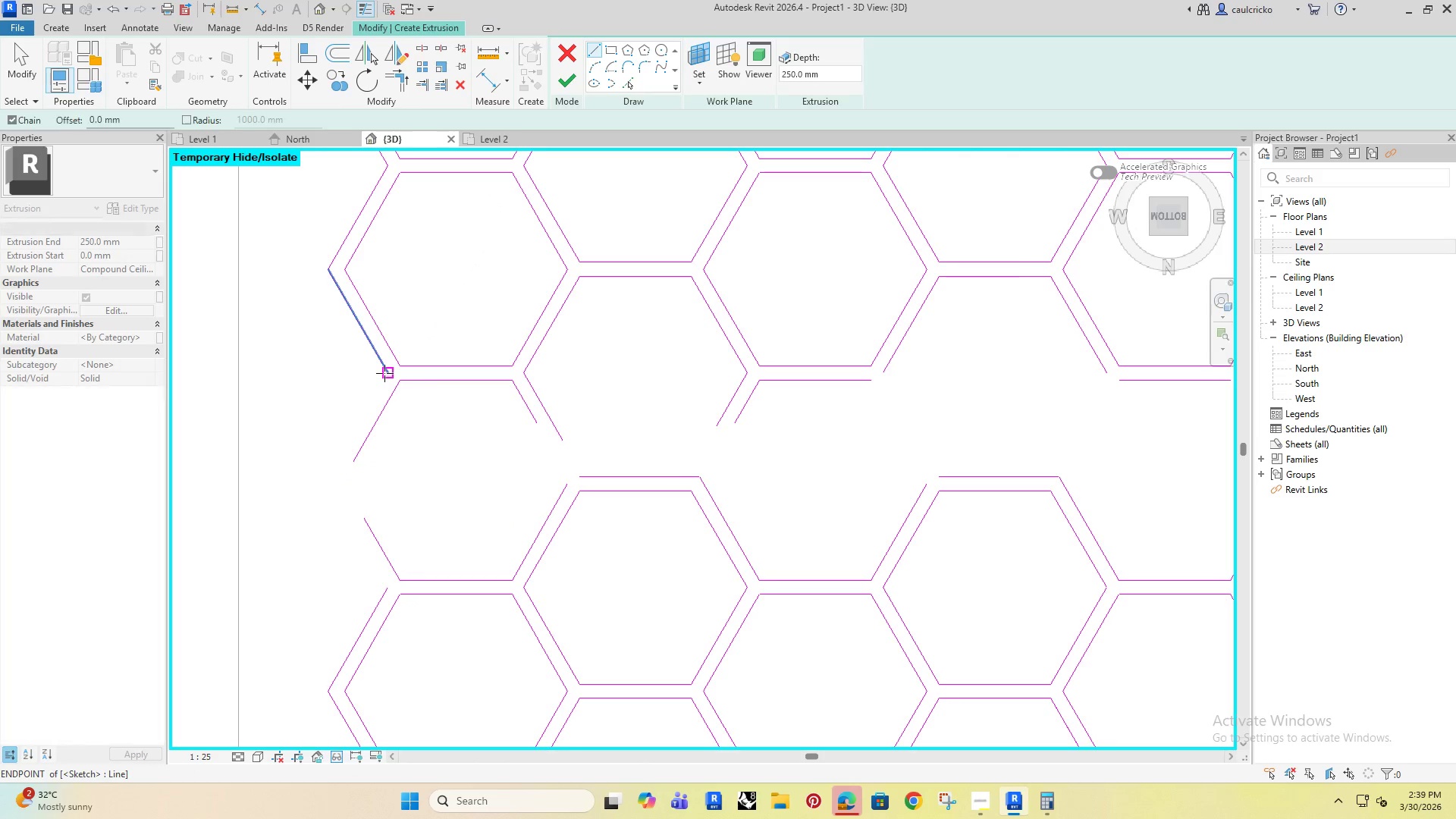 
left_click([384, 373])
 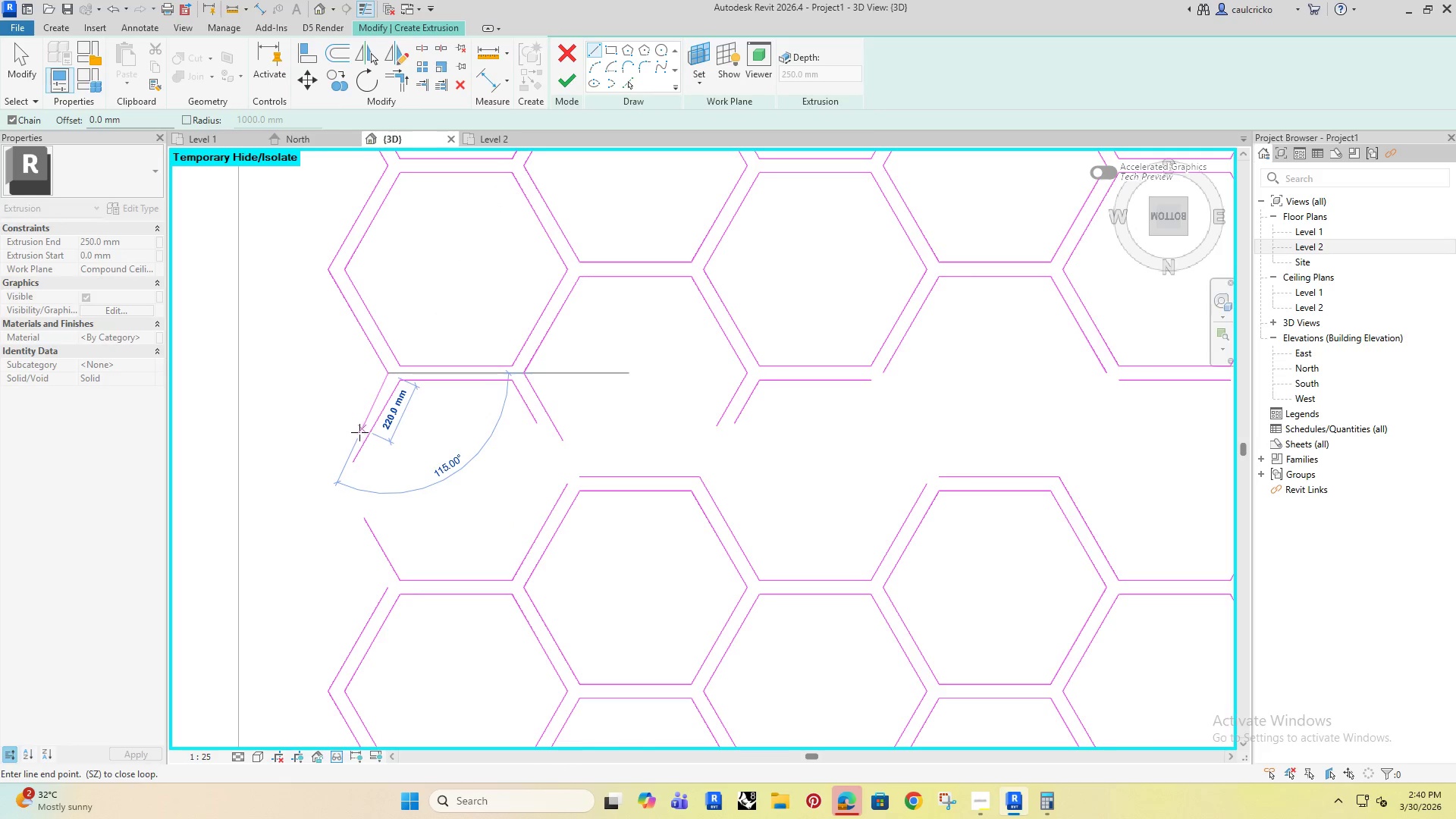 
left_click([356, 435])
 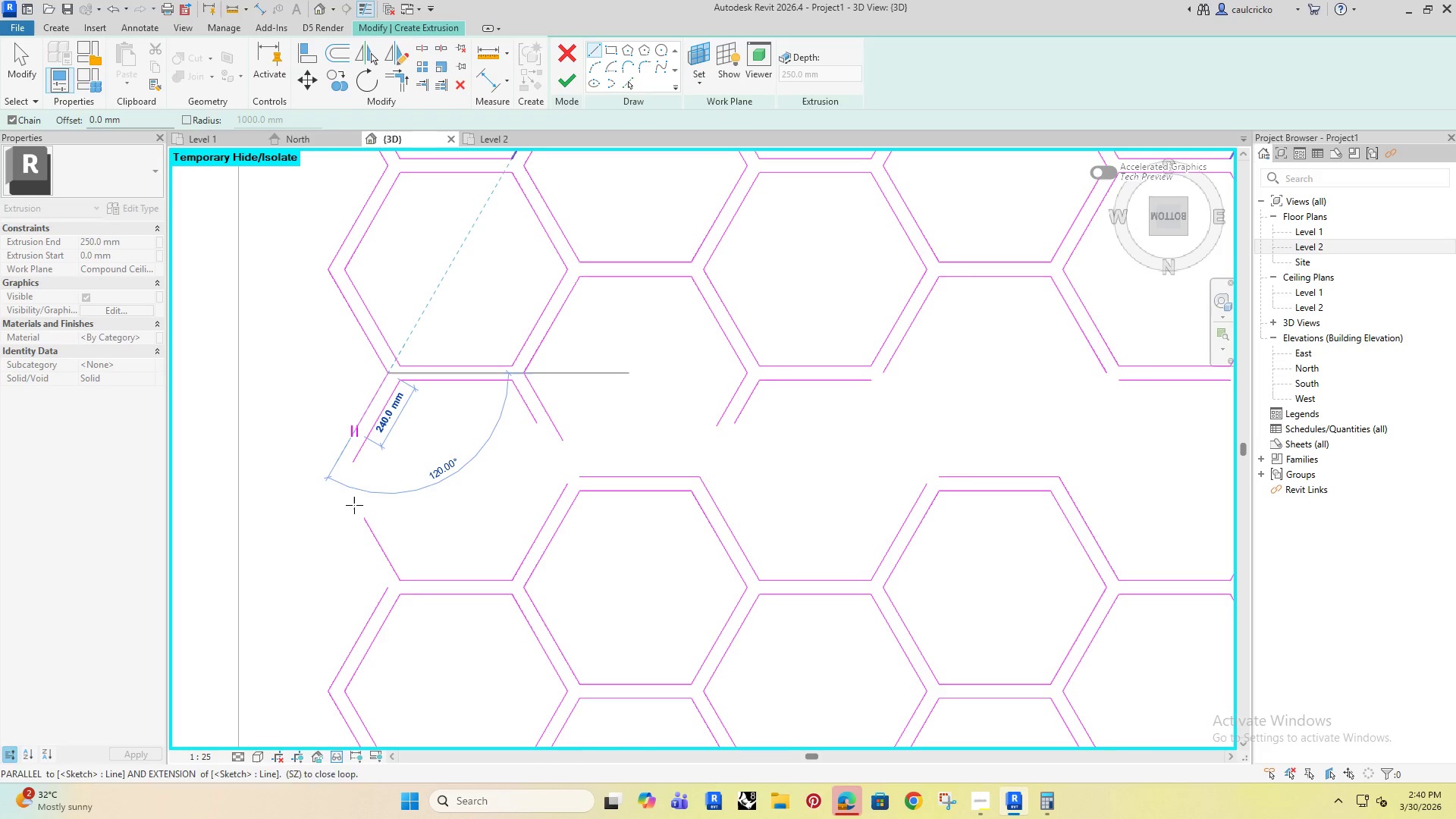 
key(Escape)
 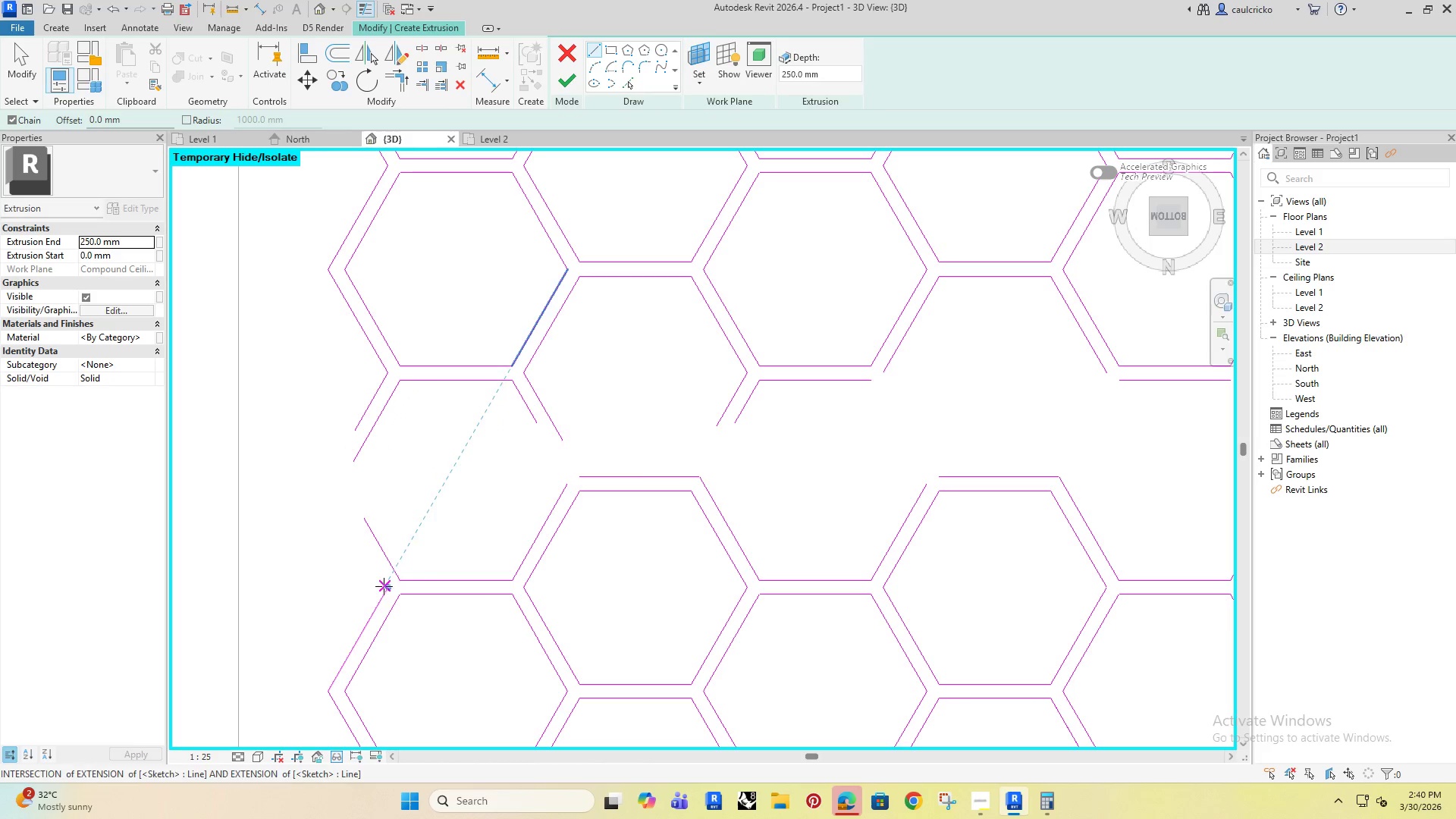 
left_click([384, 587])
 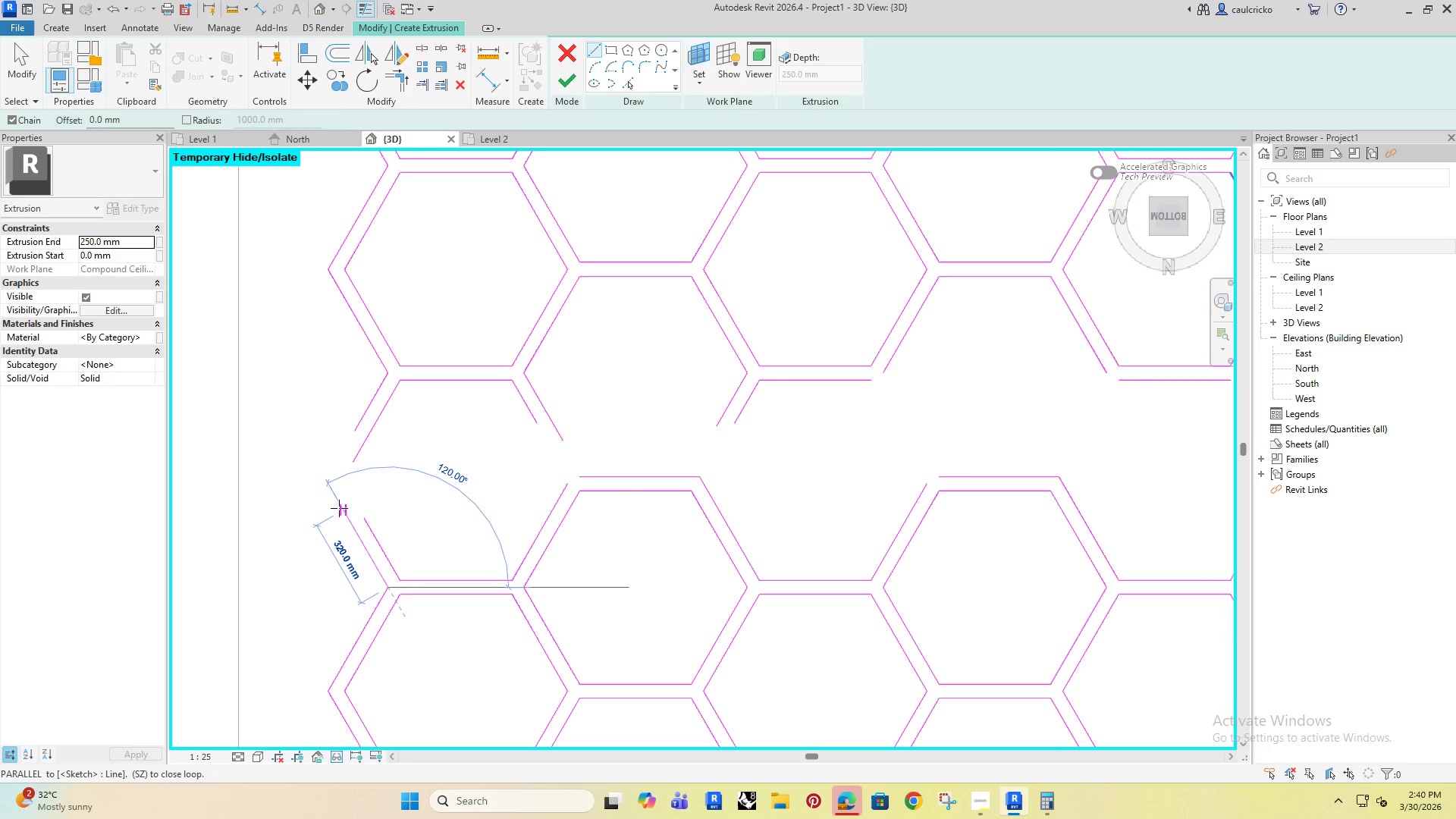 
left_click([339, 507])
 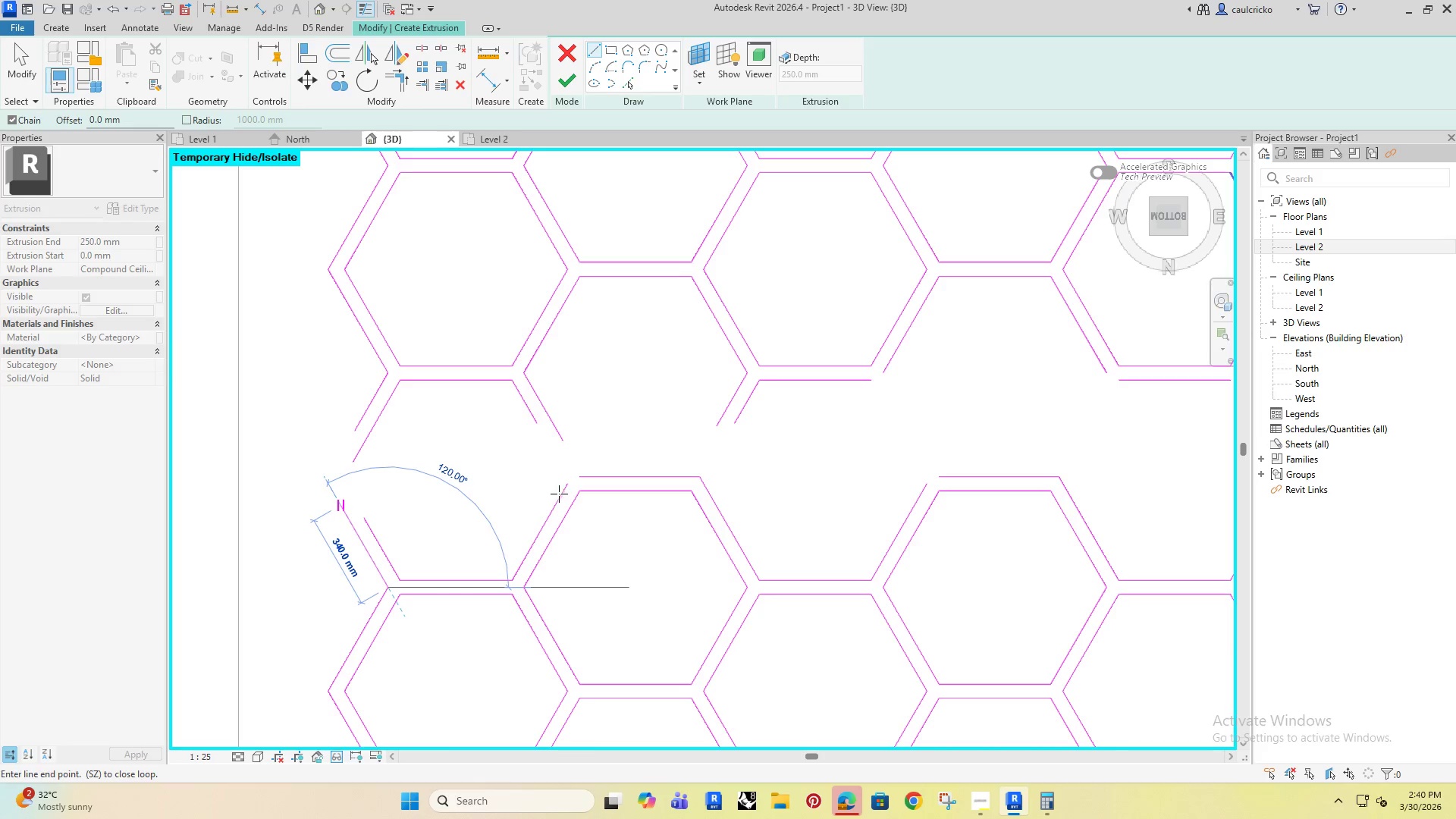 
key(Escape)
 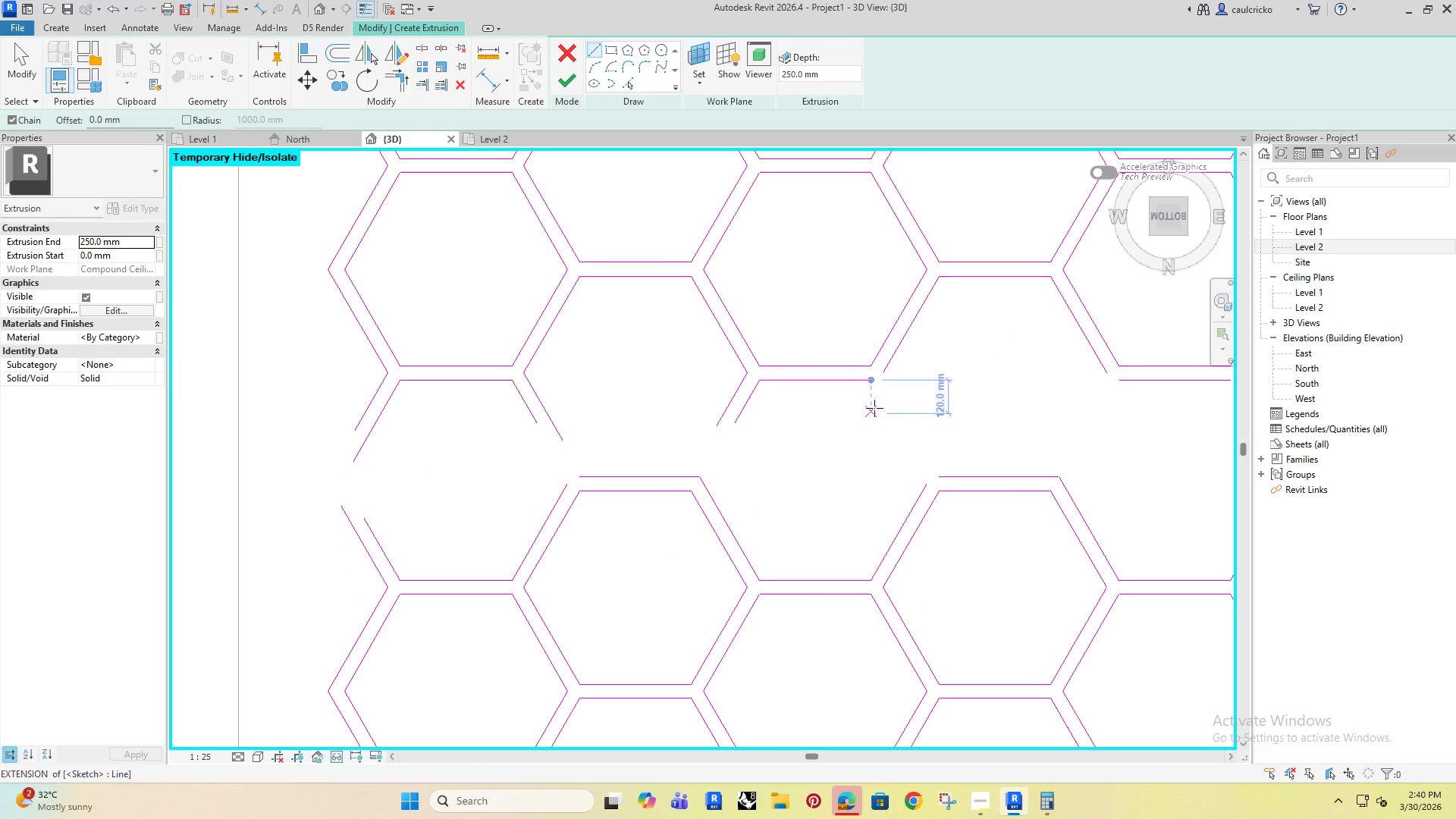 
left_click([872, 381])
 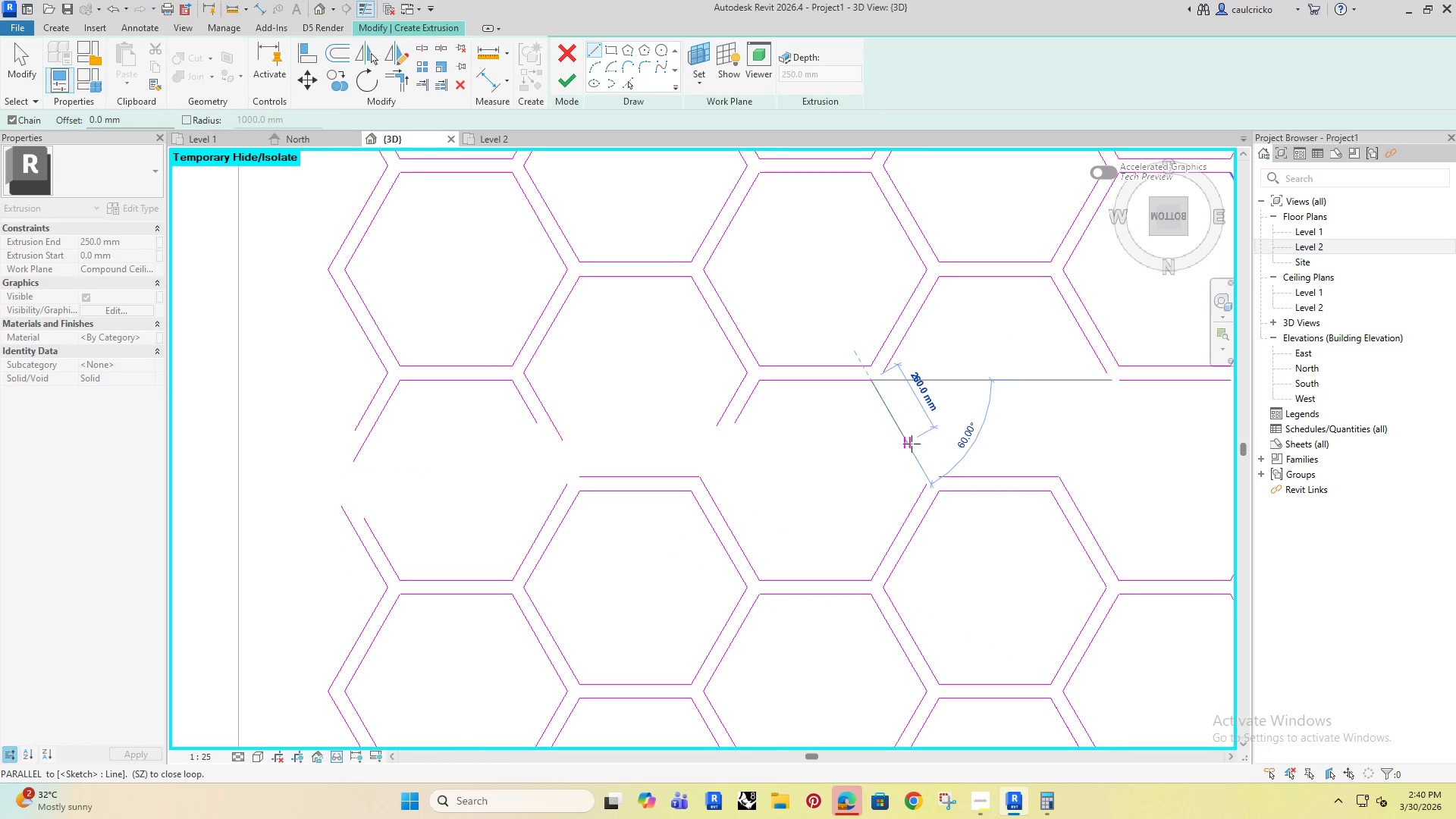 
left_click([912, 444])
 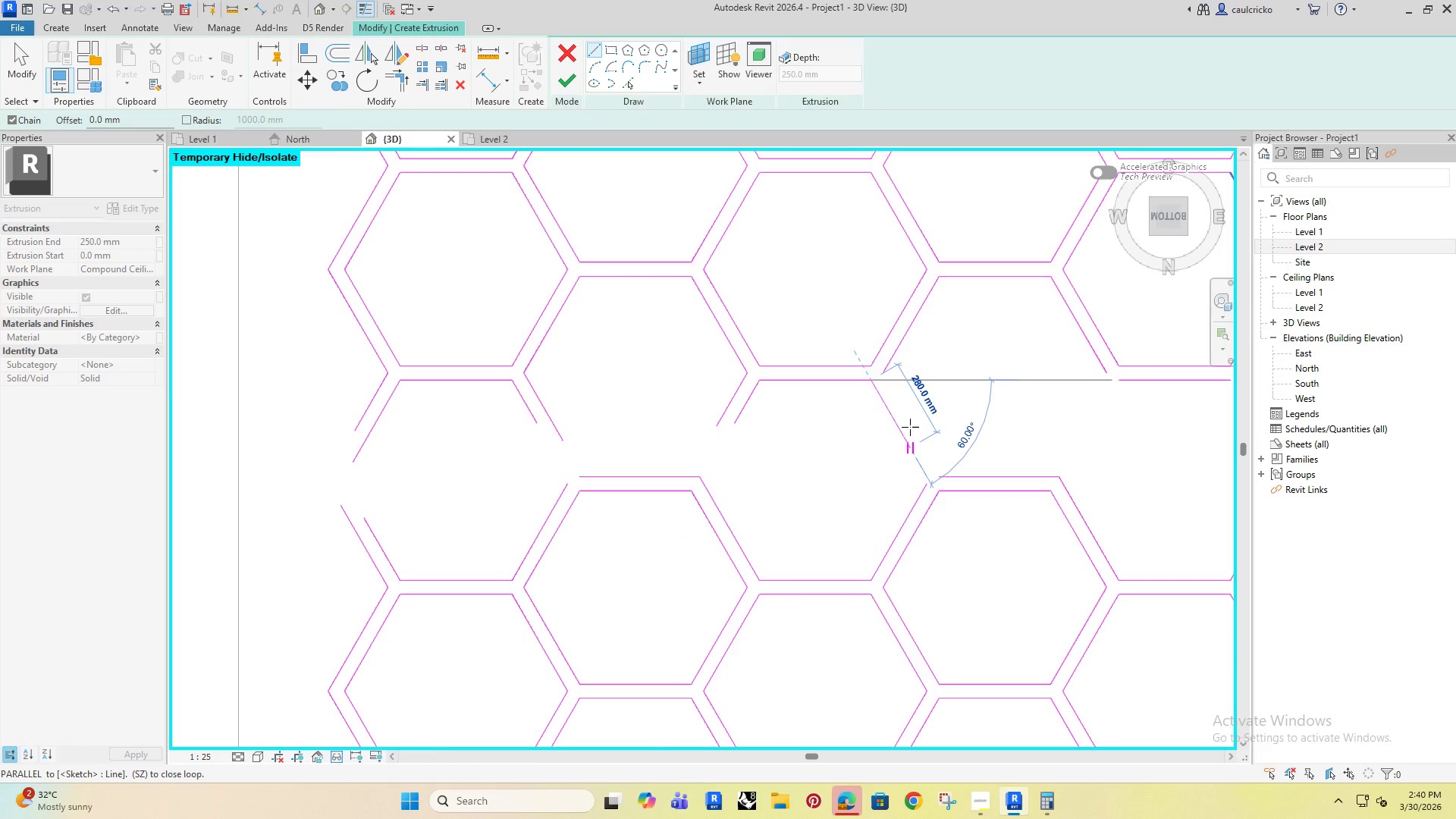 
key(Escape)
 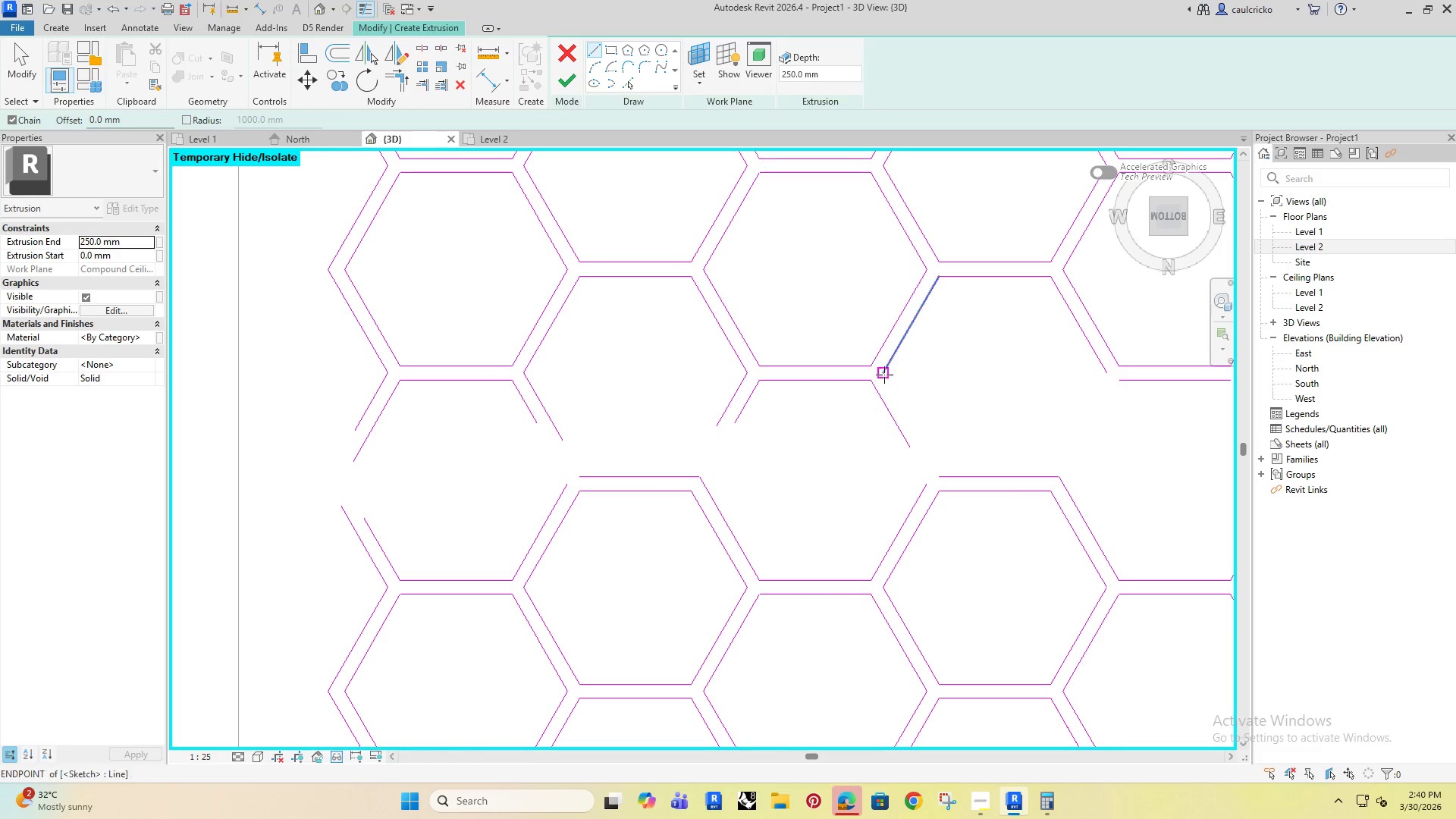 
left_click([884, 375])
 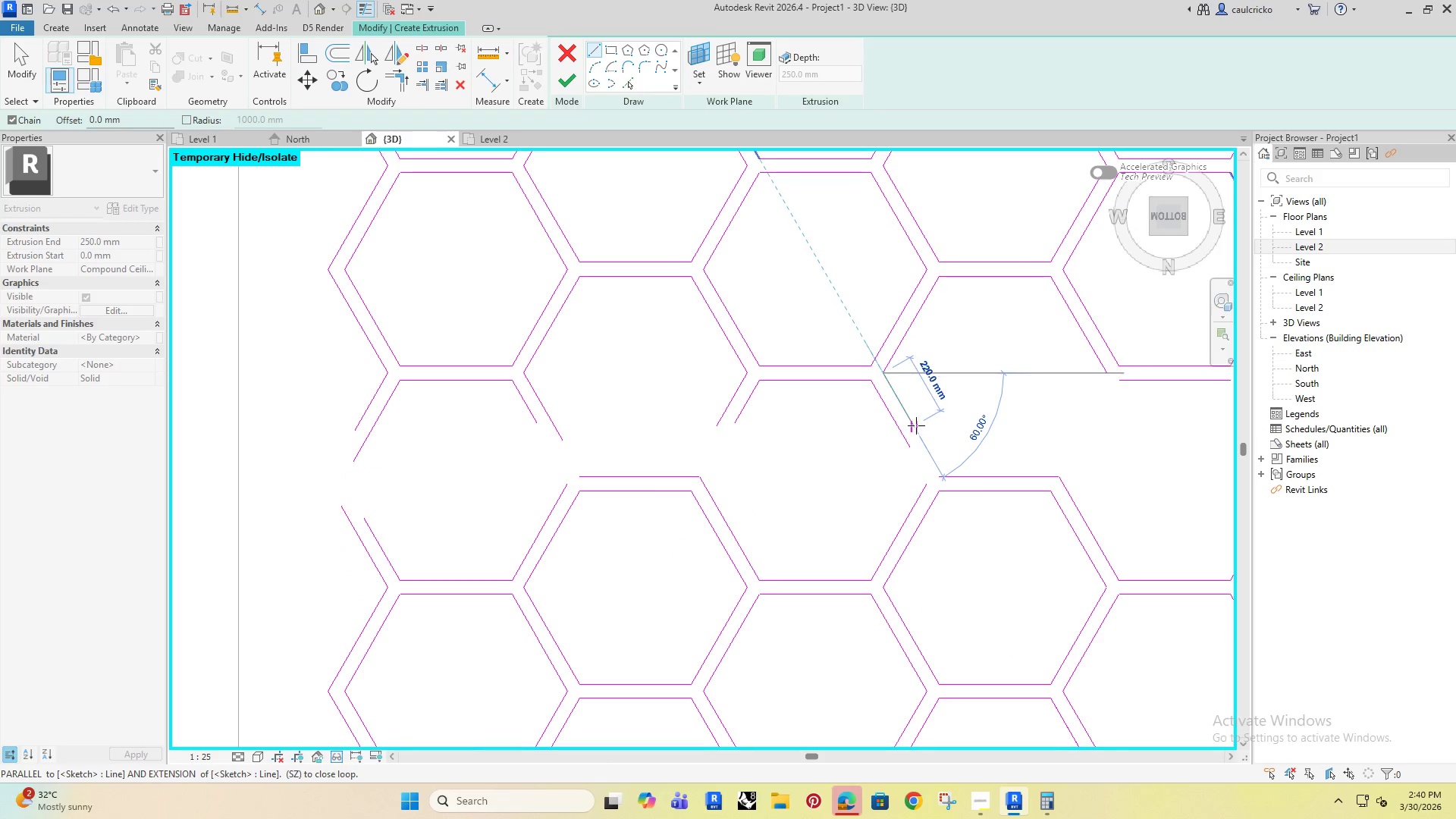 
left_click([916, 425])
 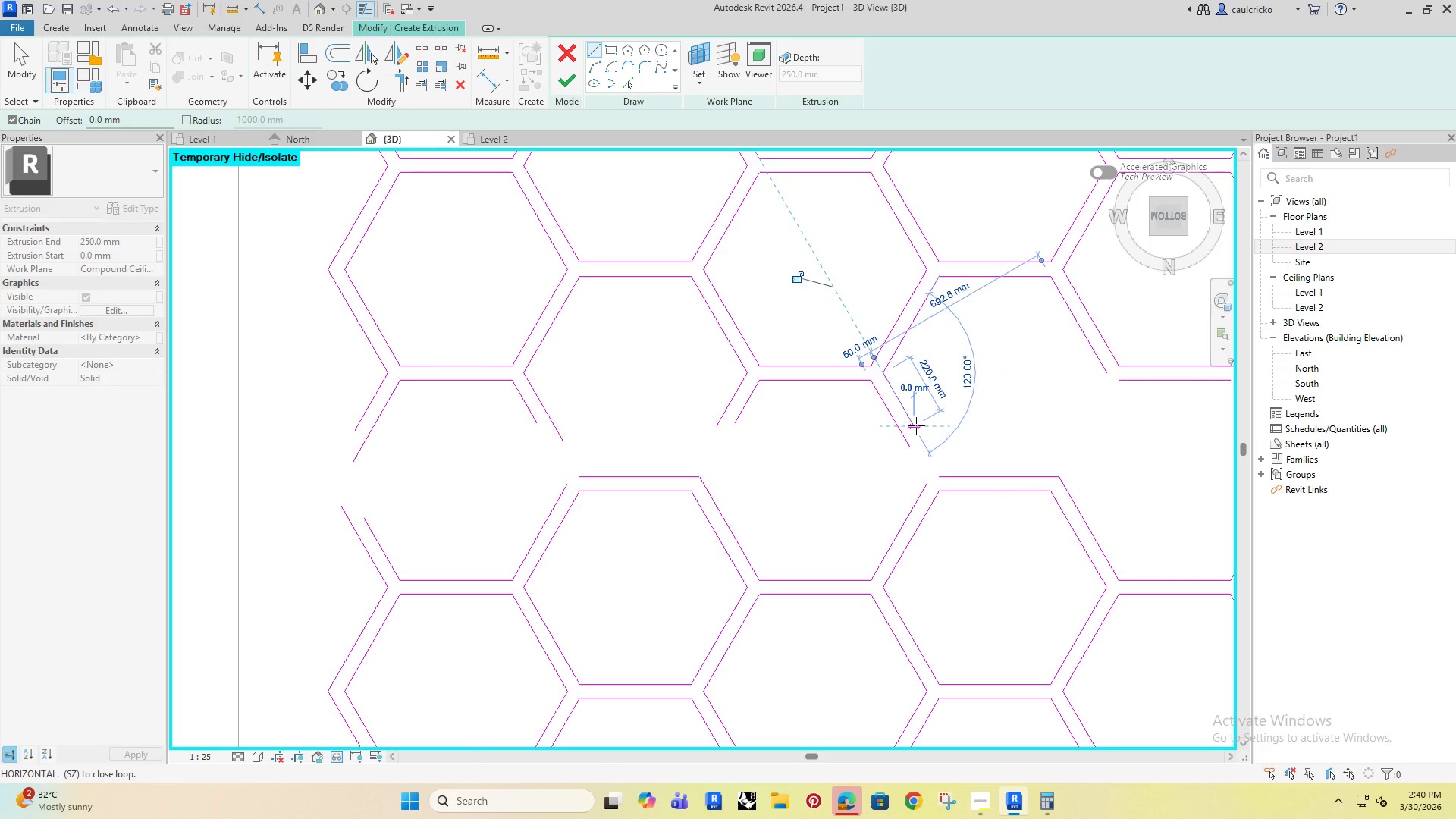 
key(Escape)
 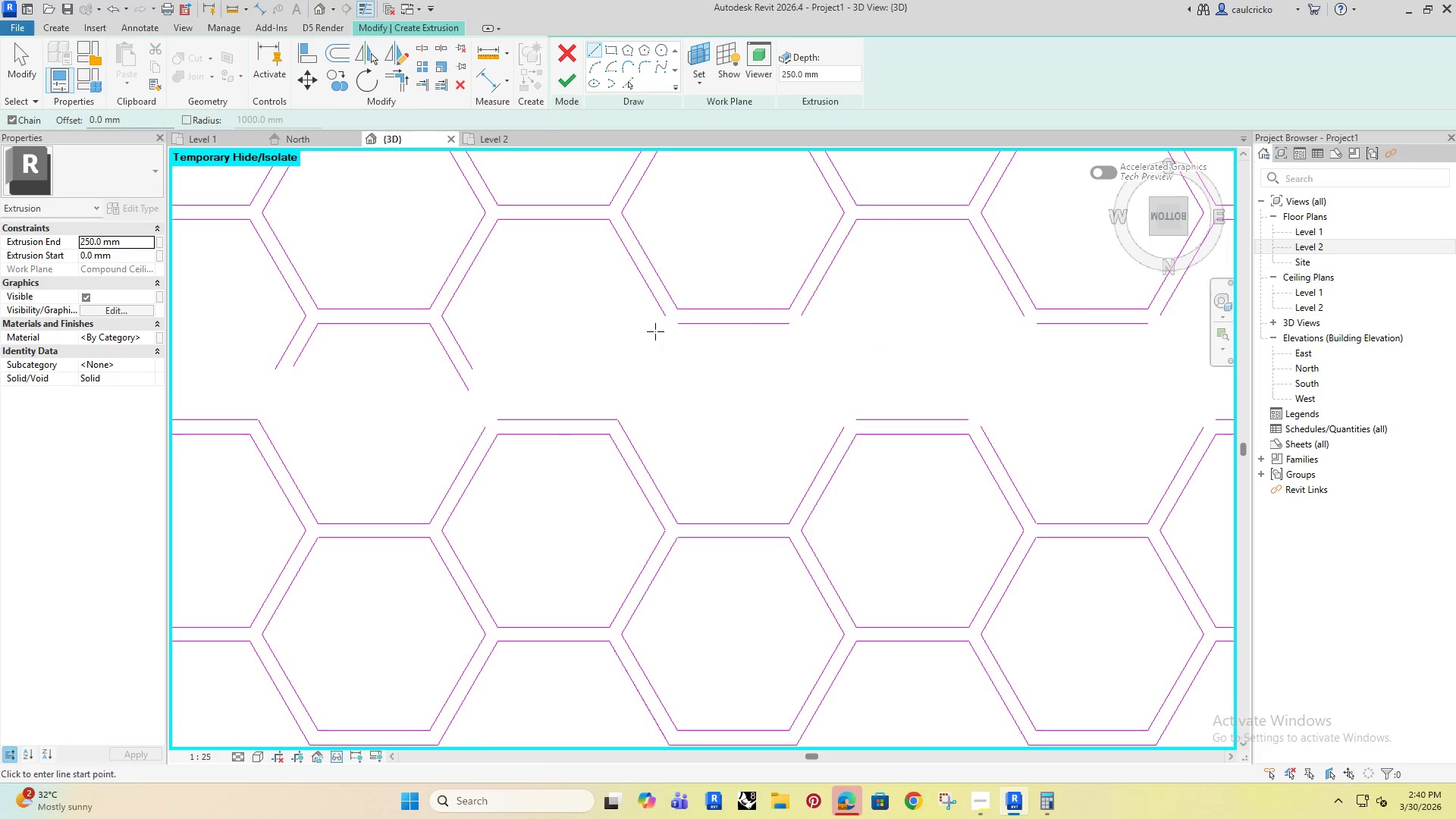 
left_click([679, 327])
 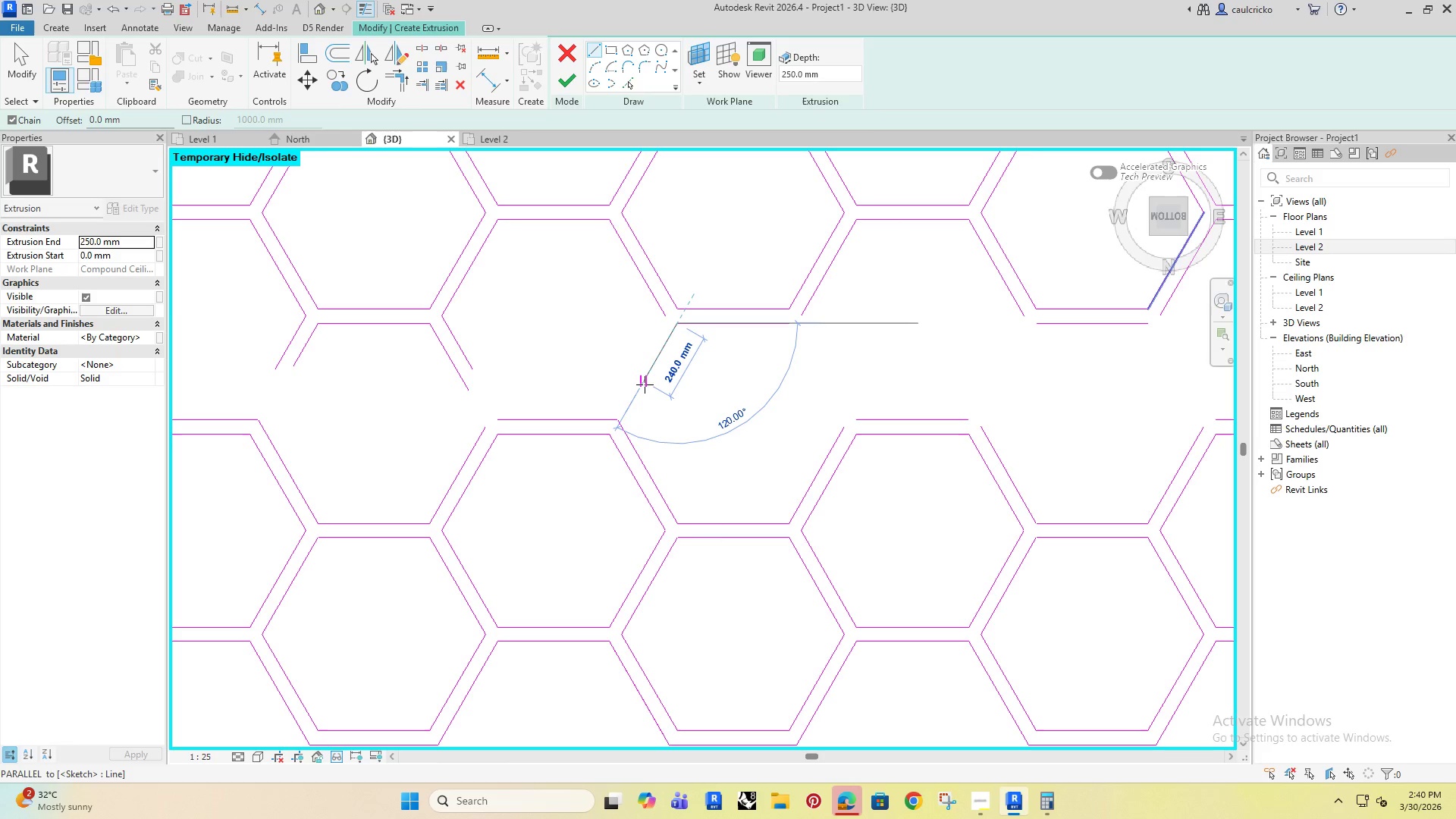 
left_click([644, 384])
 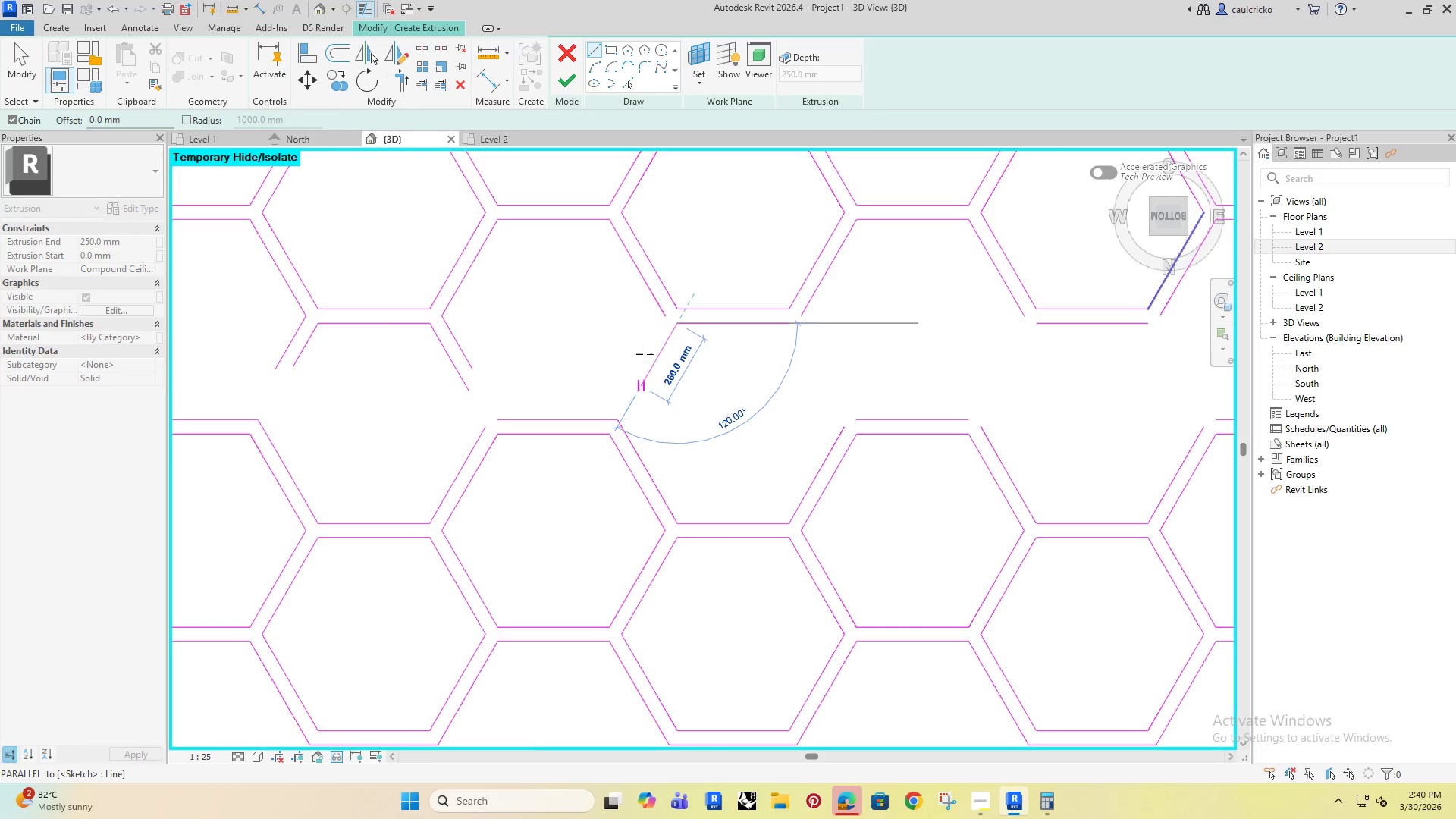 
key(Escape)
 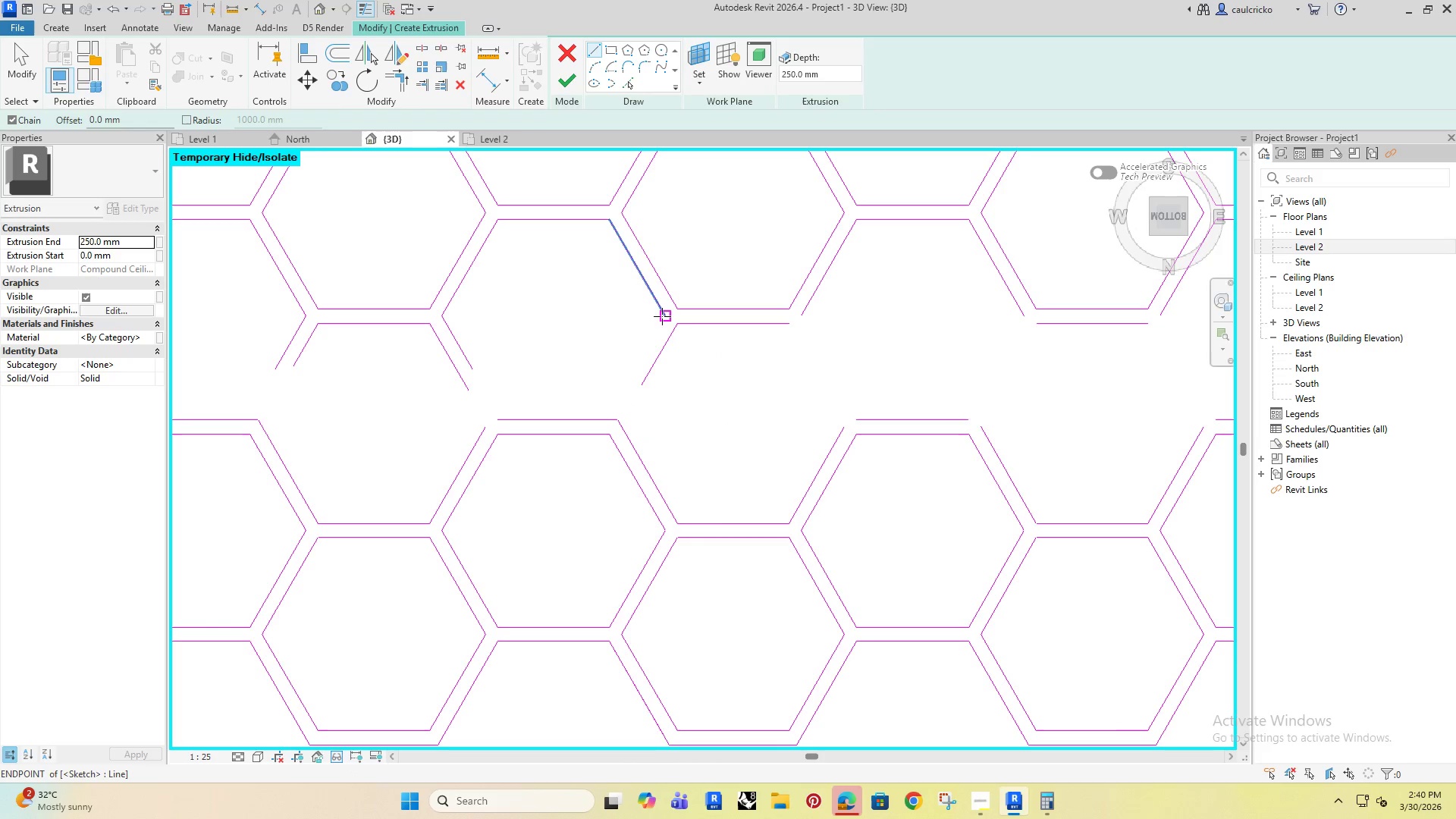 
left_click([662, 316])
 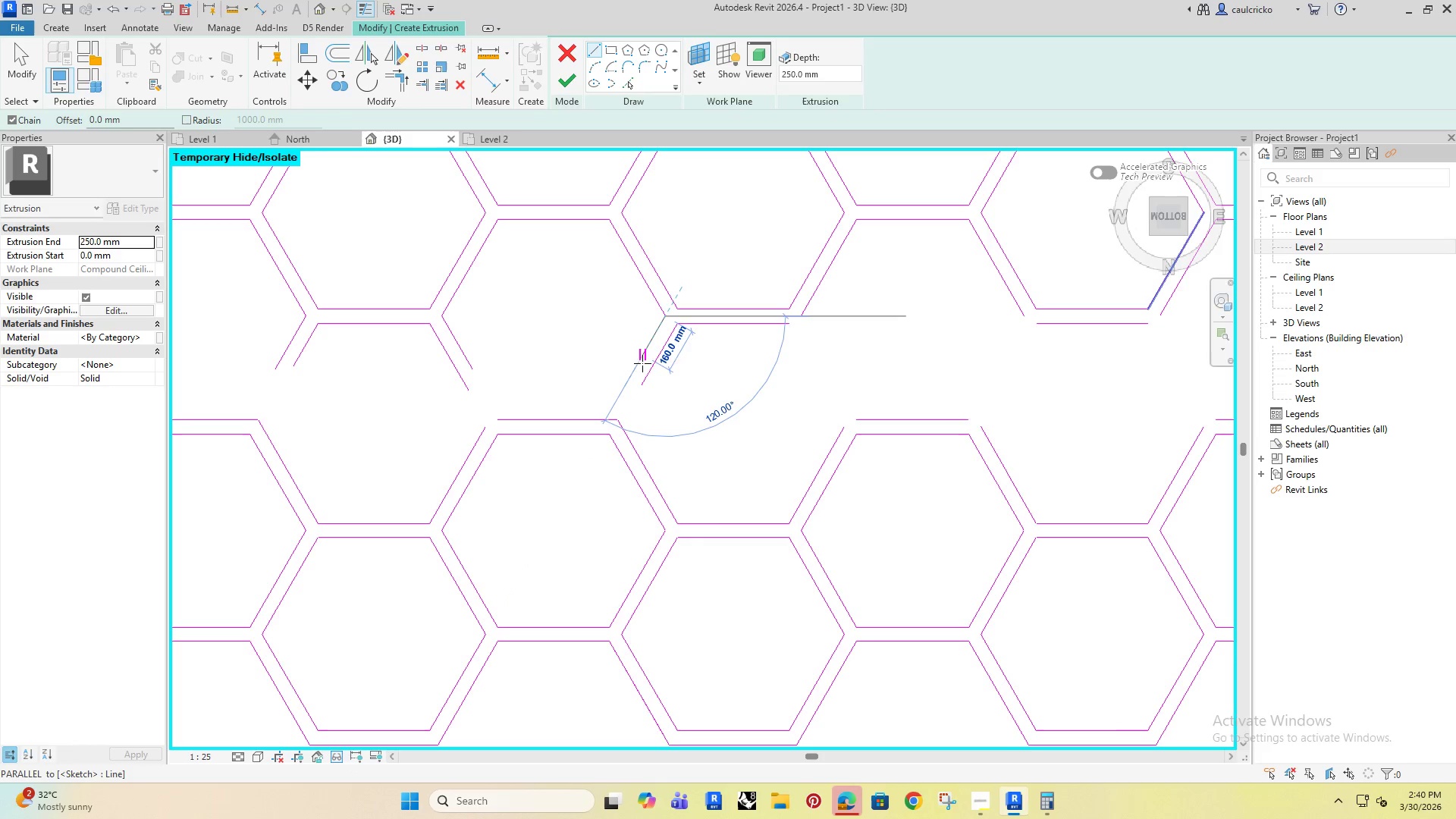 
left_click([642, 365])
 